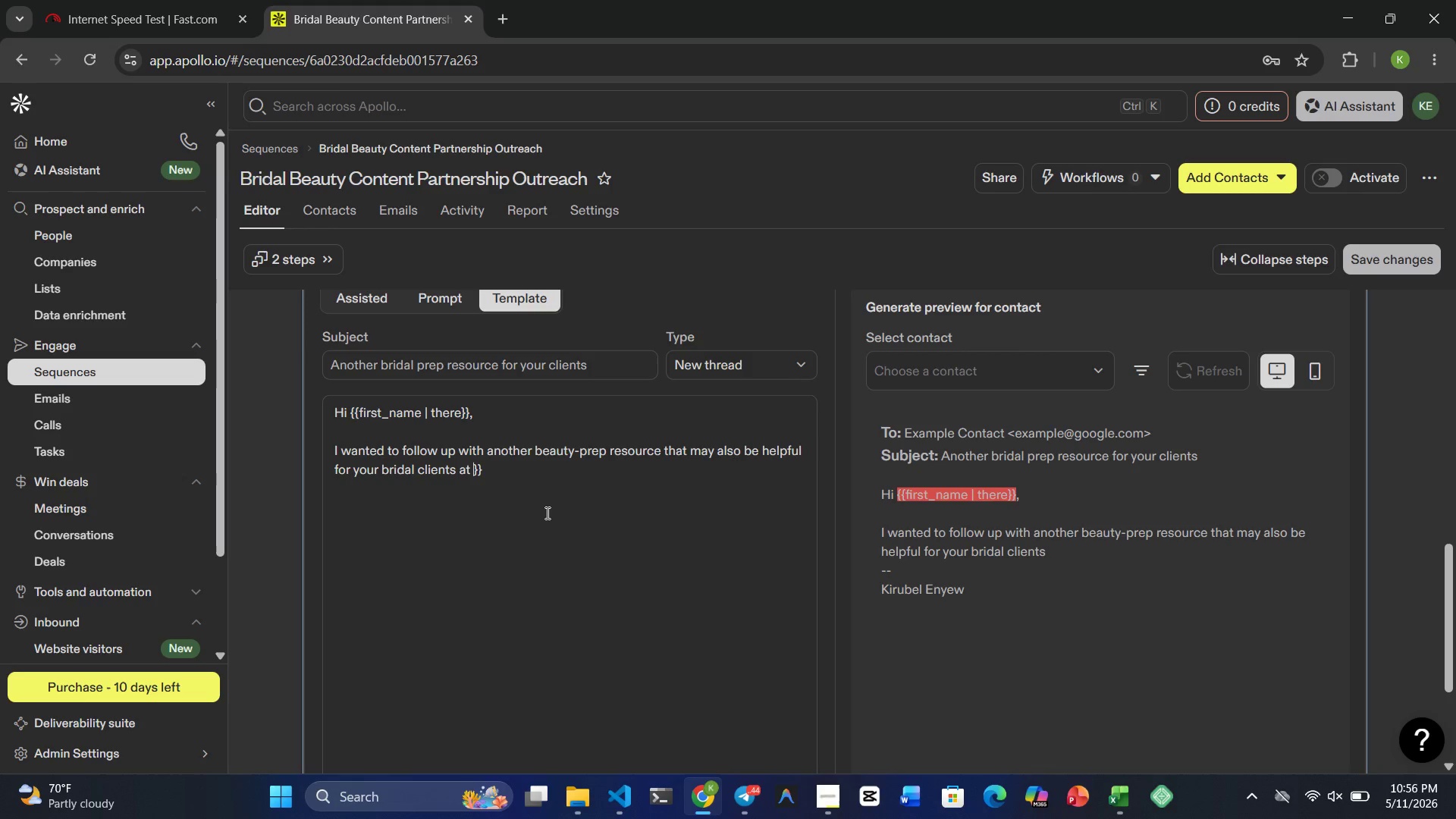 
type({{company_name | your comap)
key(Backspace)
key(Backspace)
 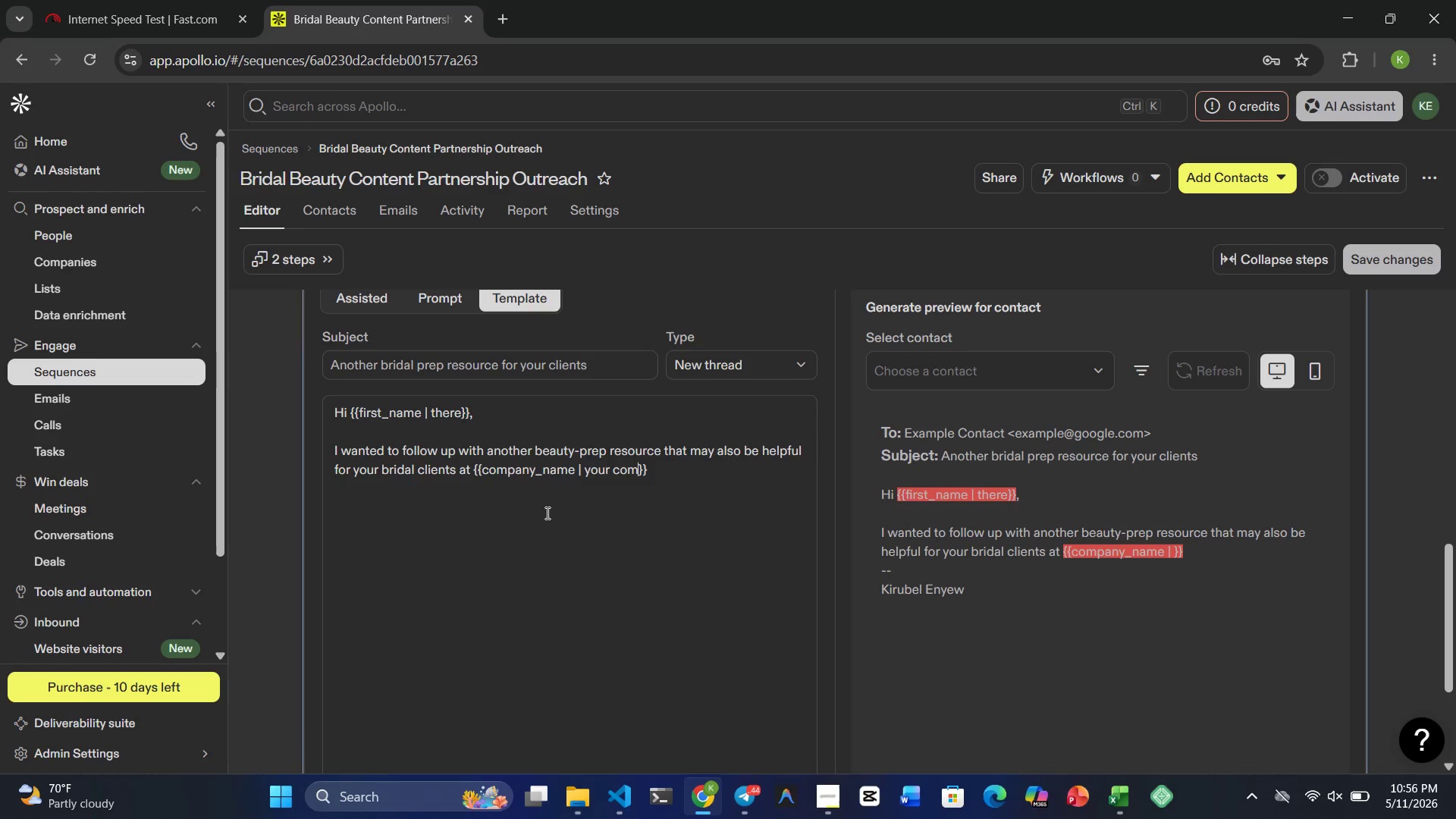 
type(pany)
 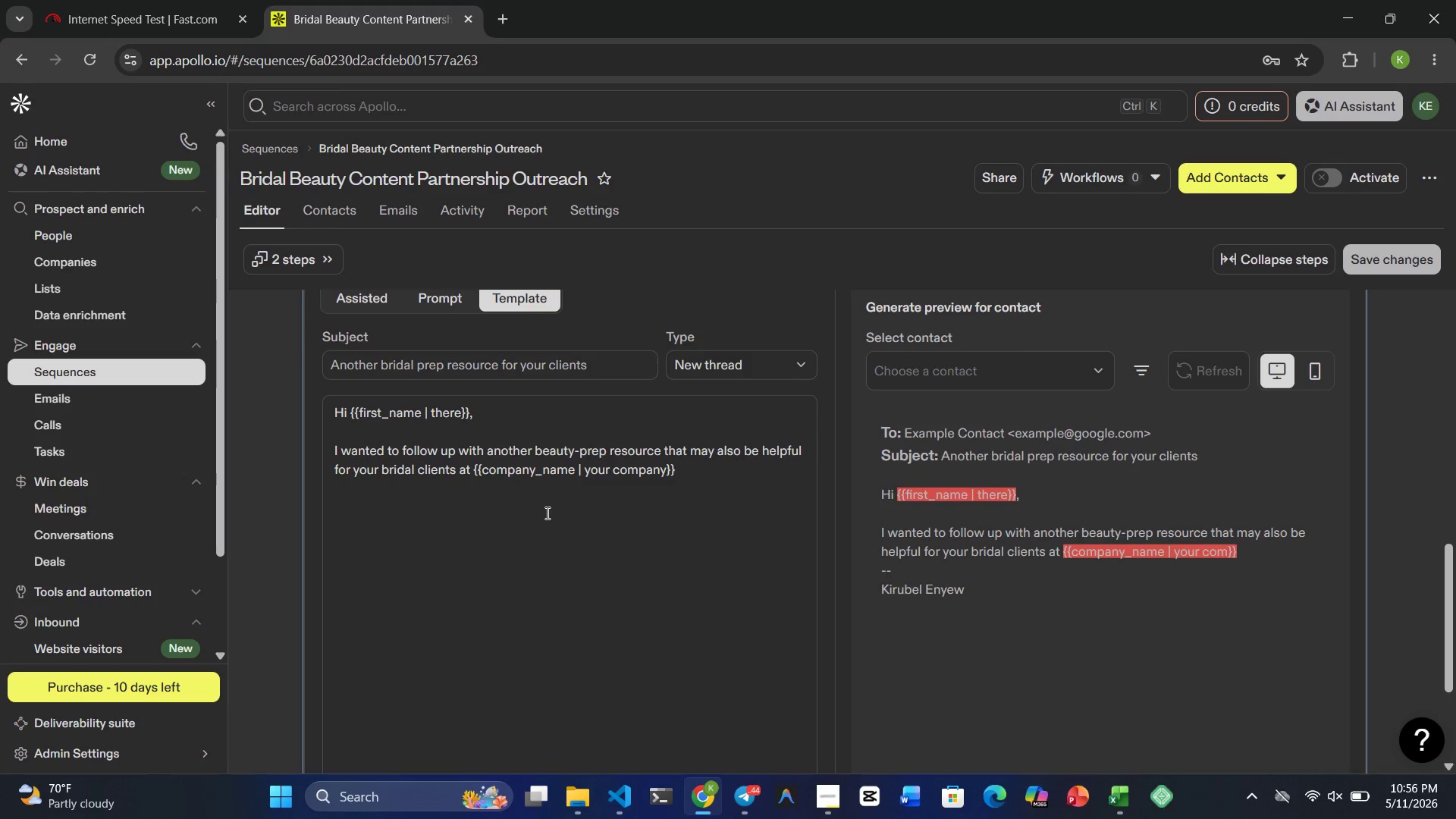 
key(ArrowRight)
 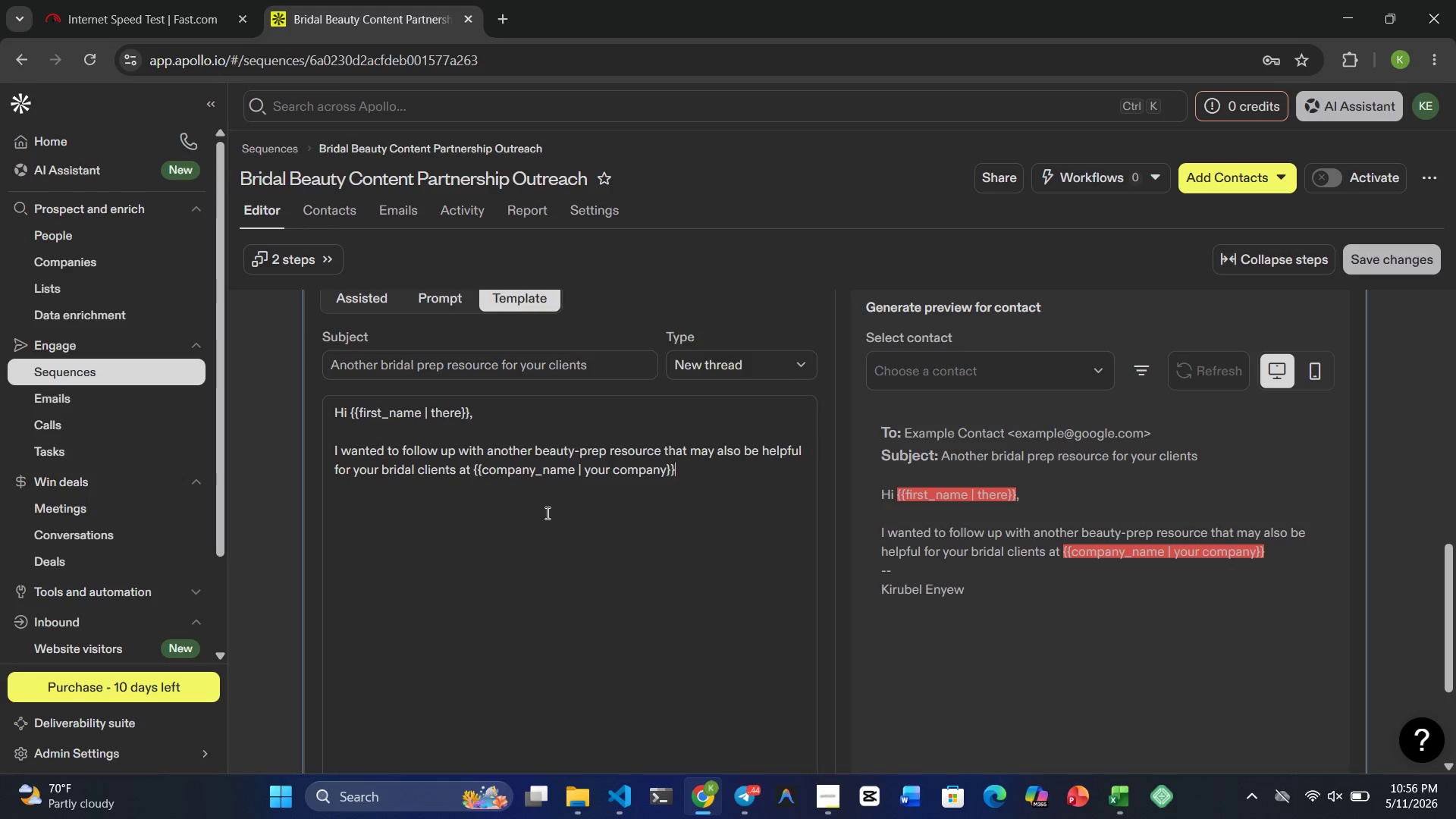 
key(ArrowRight)
 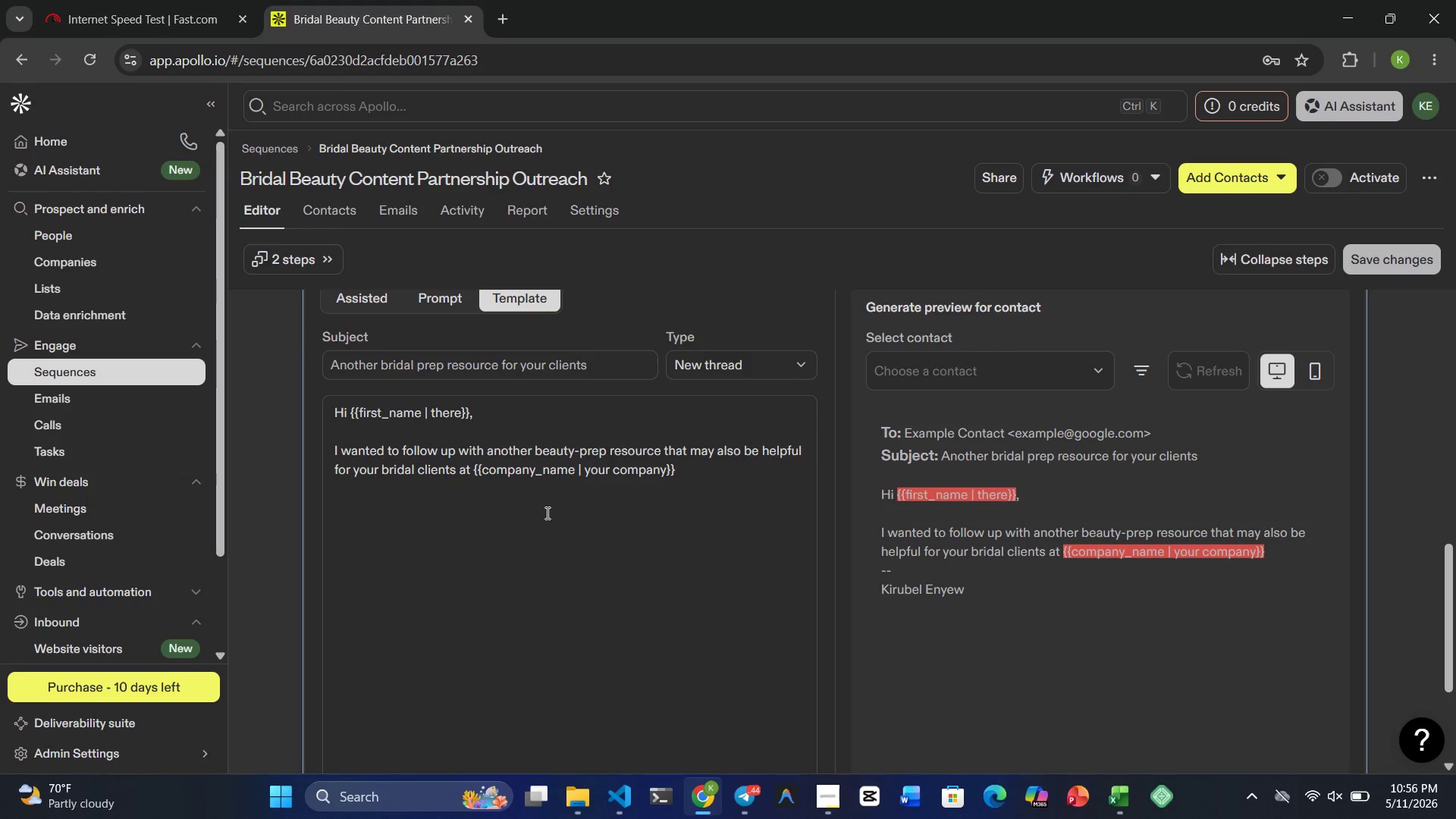 
key(Period)
 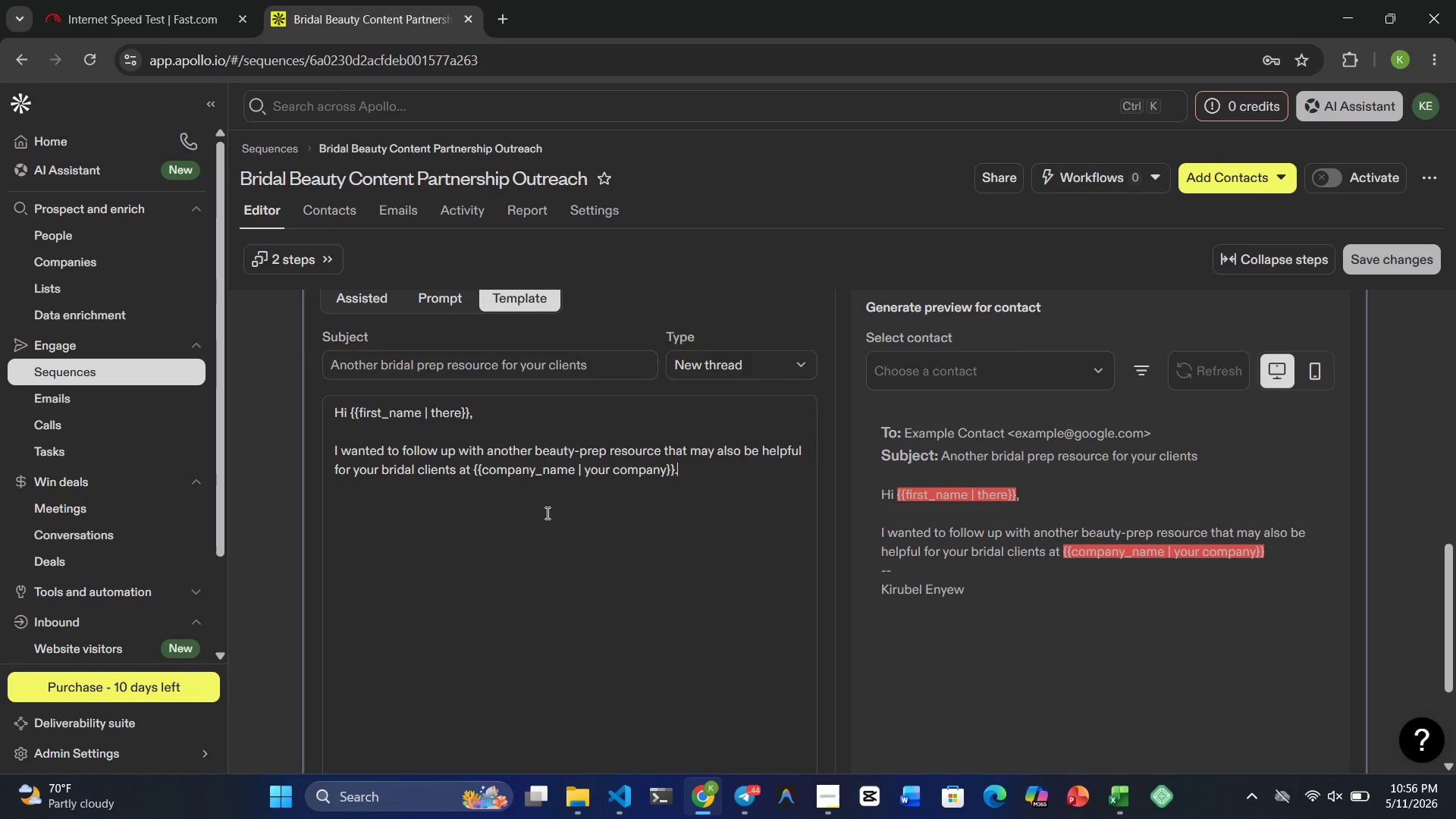 
key(Enter)
 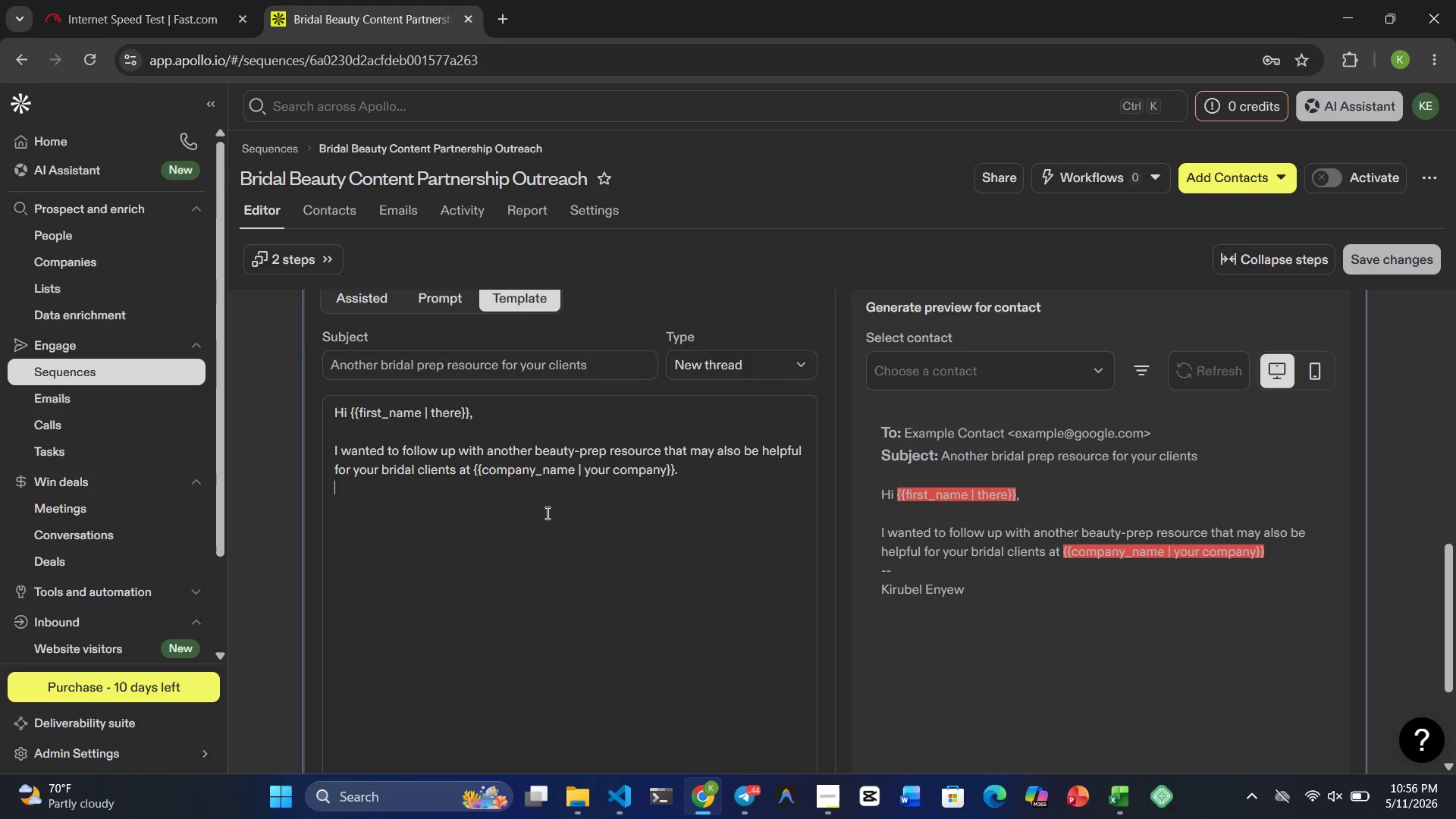 
key(Enter)
 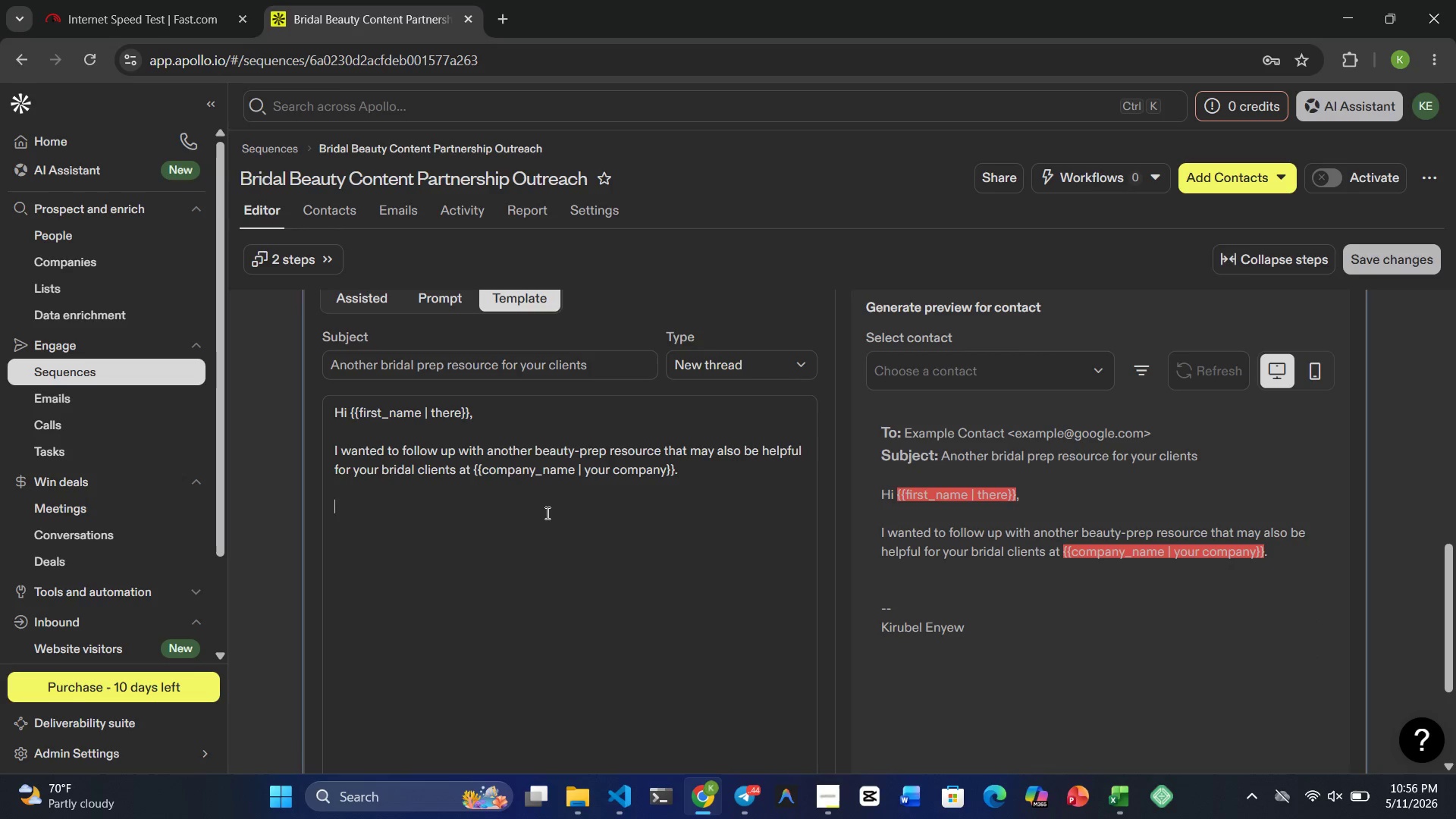 
type(This article focuses on )
 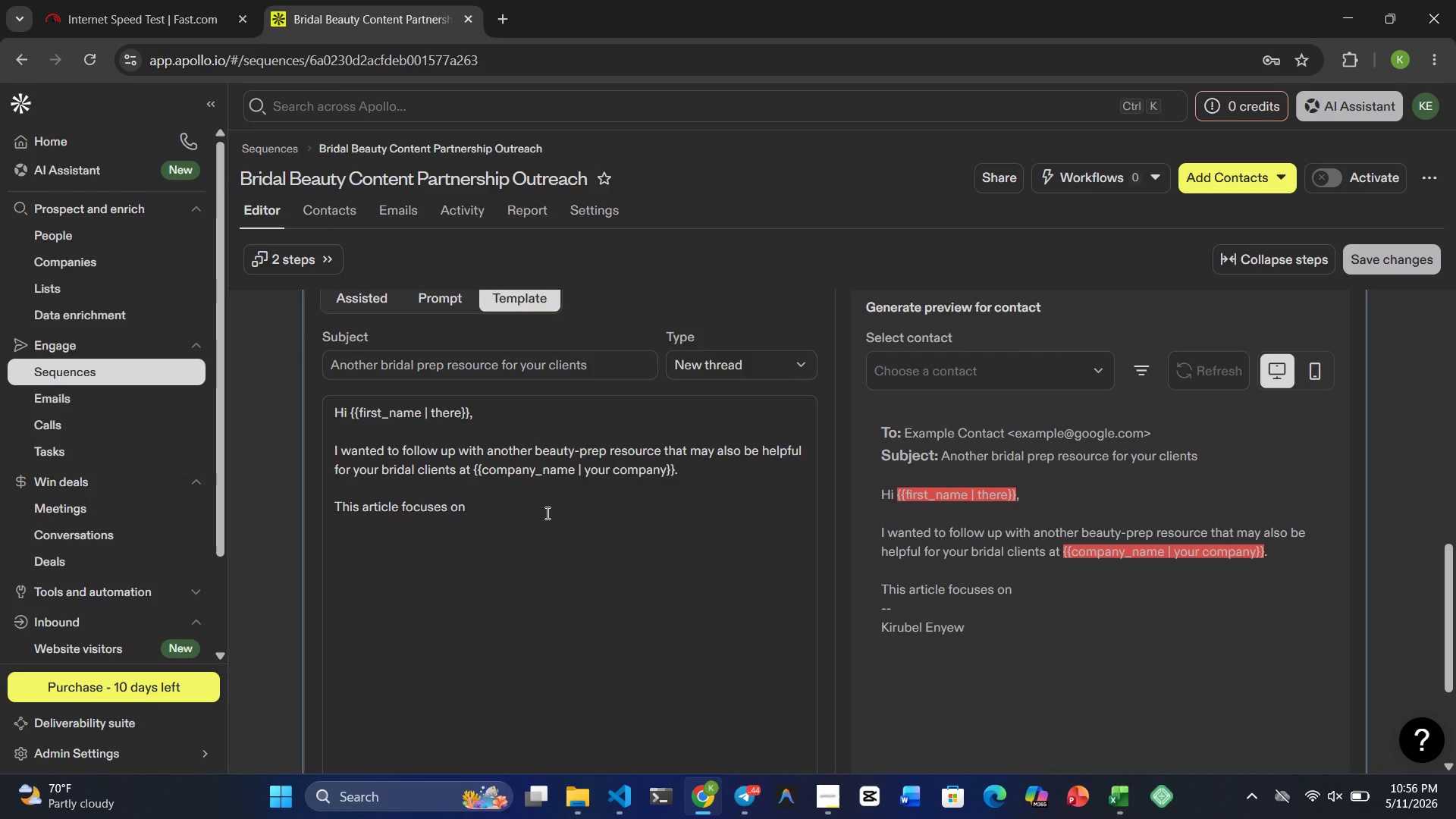 
wait(5.72)
 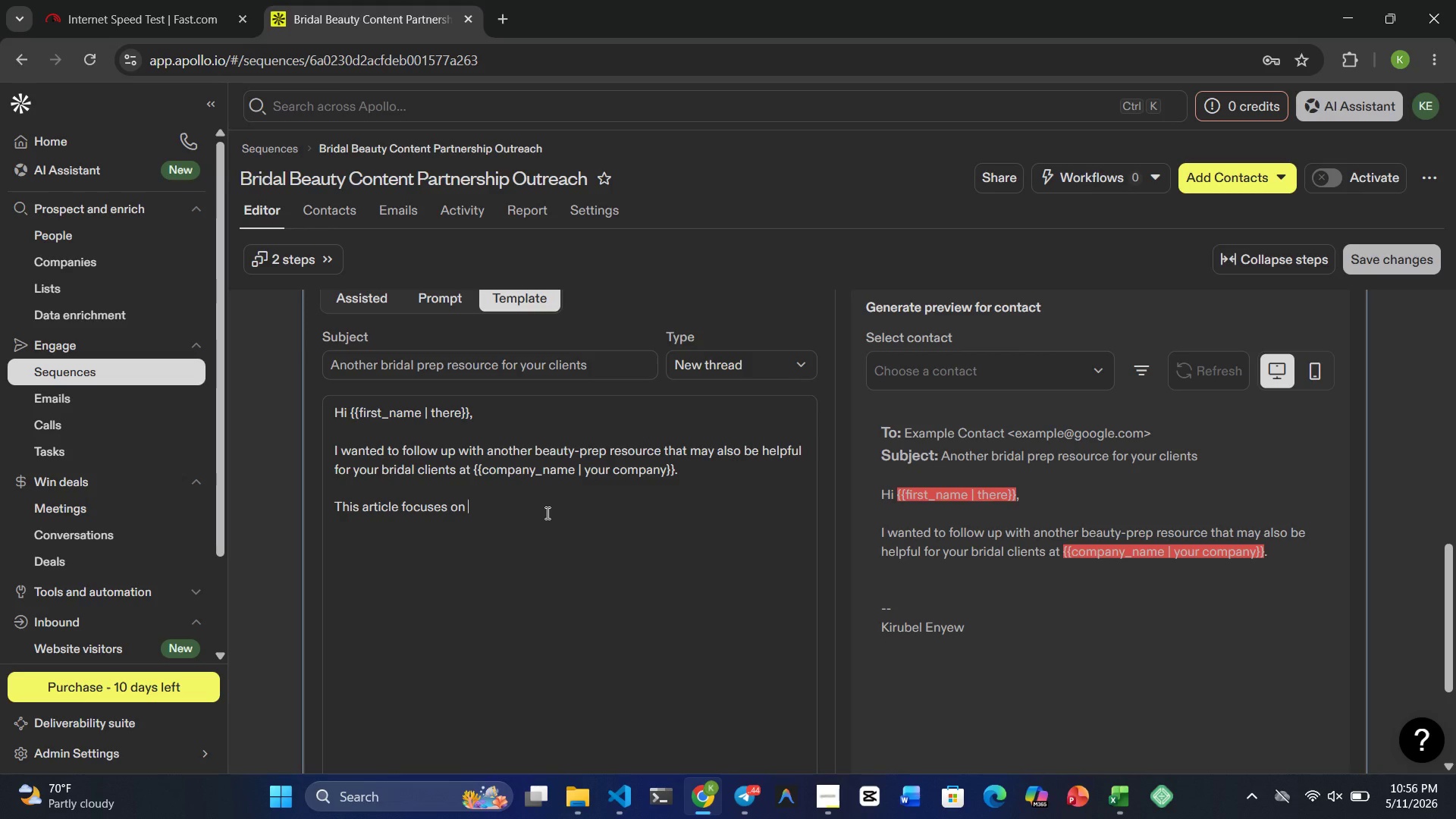 
key(Shift+Quote)
 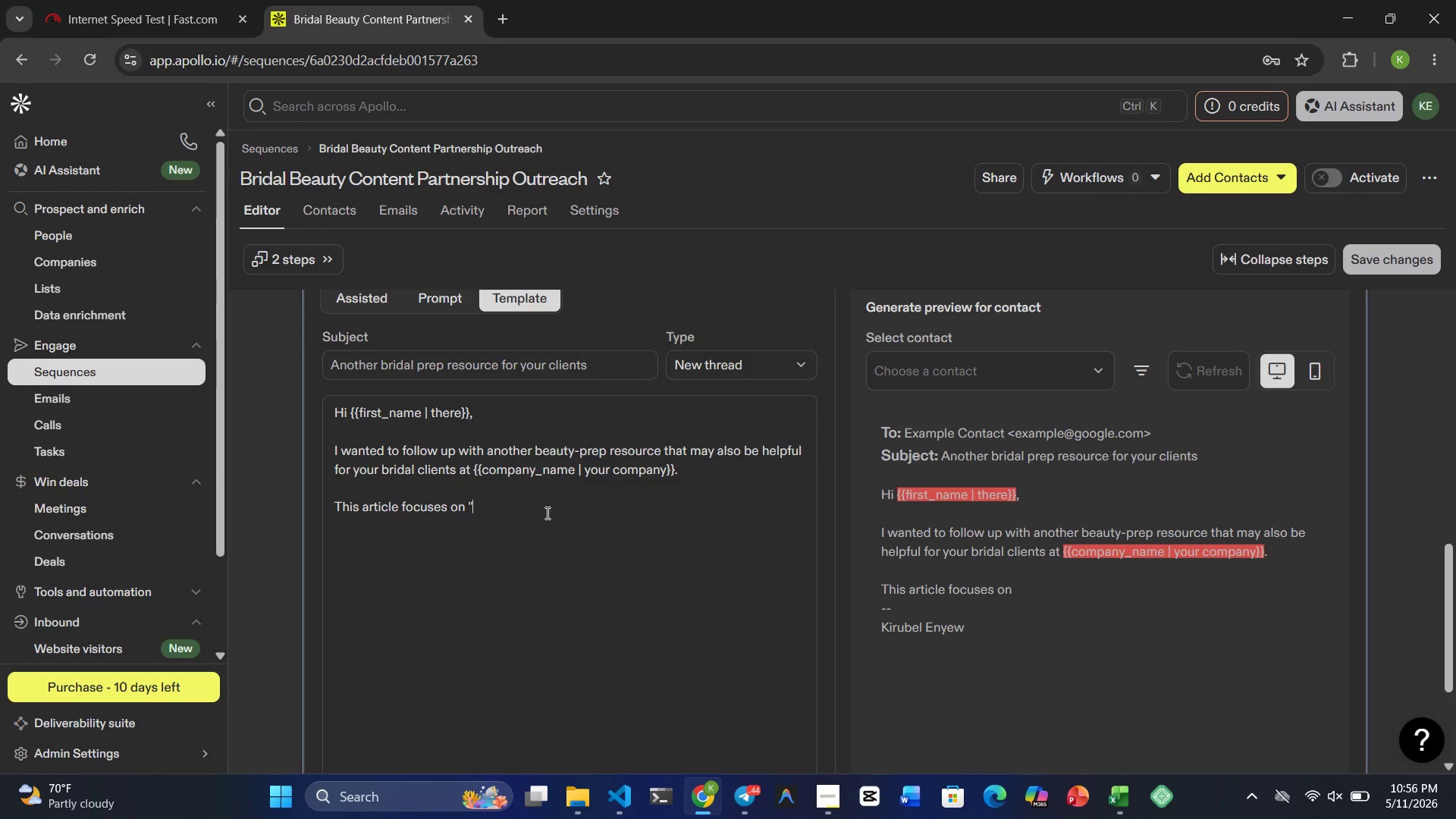 
key(Shift+Quote)
 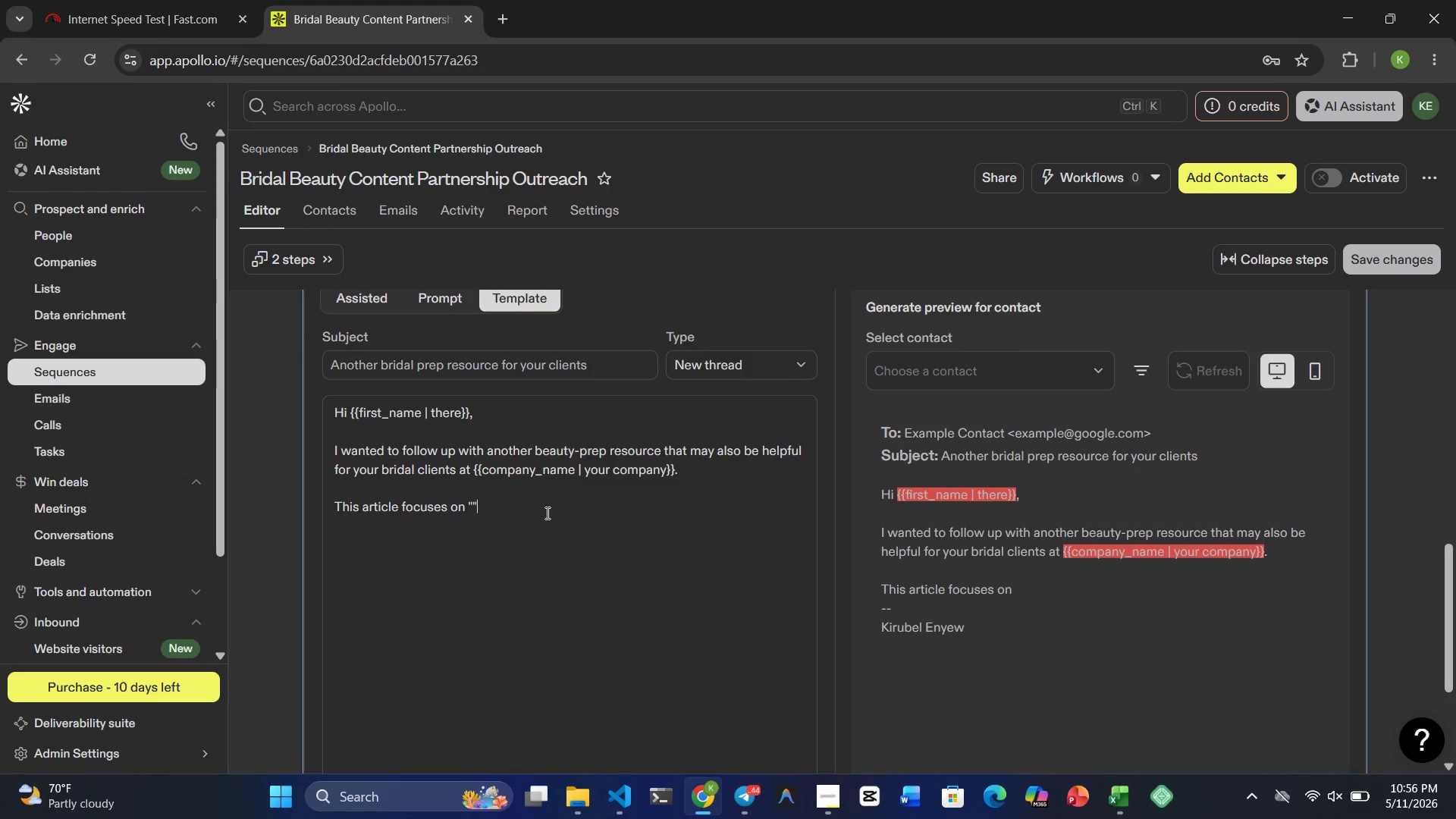 
key(ArrowLeft)
 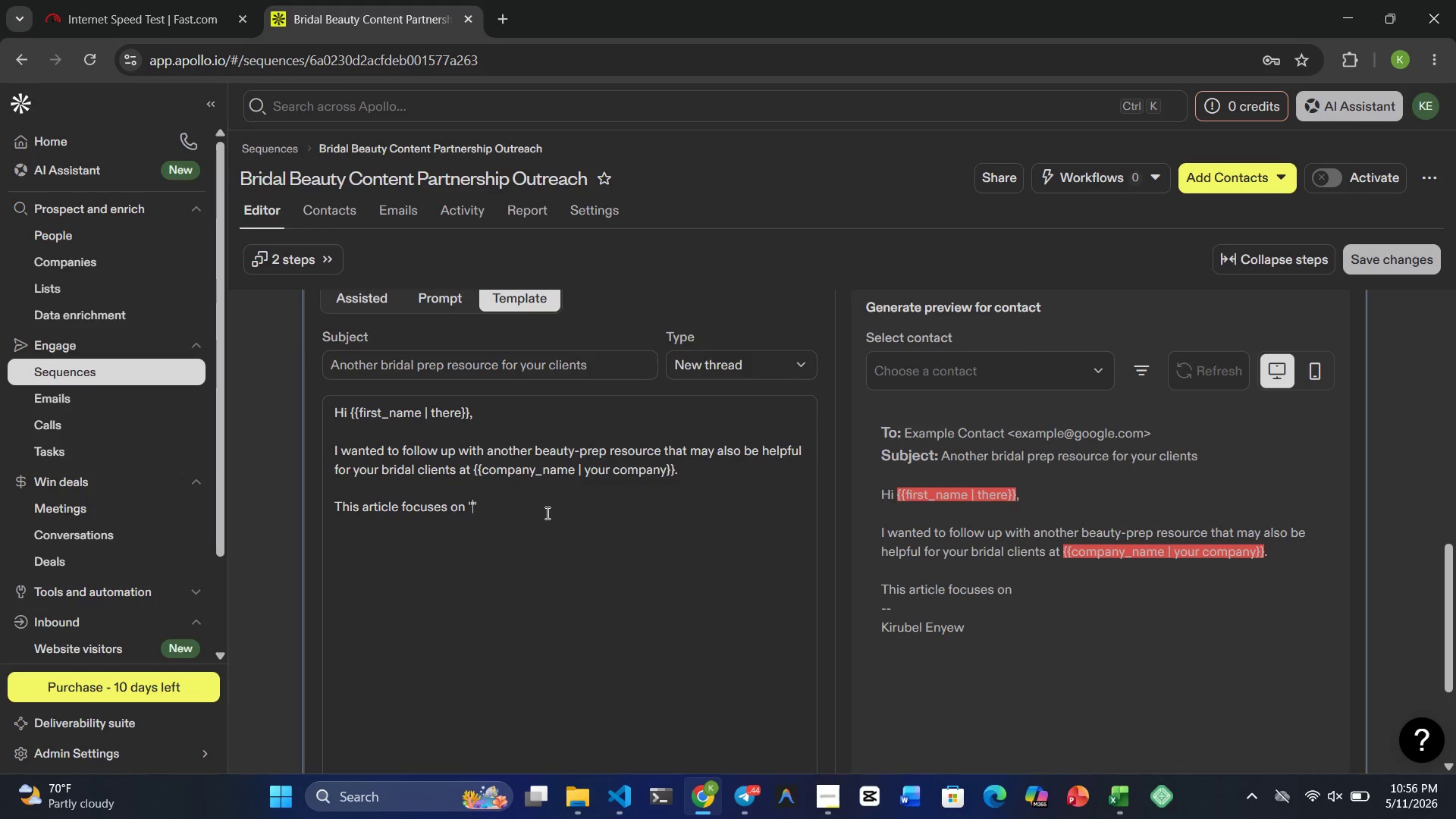 
type(Lash Extensin Safetu)
key(Backspace)
type(y)
 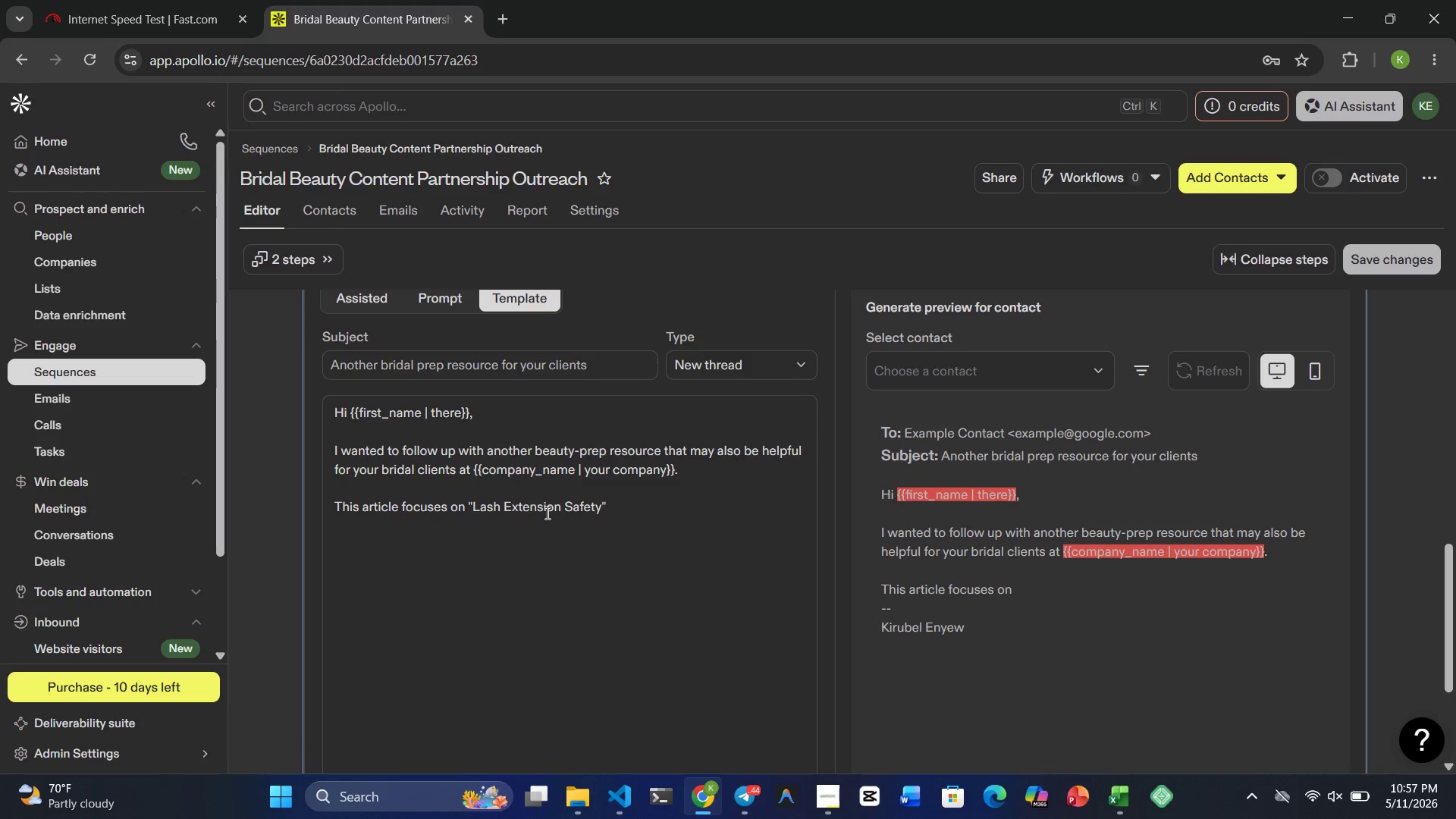 
hold_key(key=O, duration=0.31)
 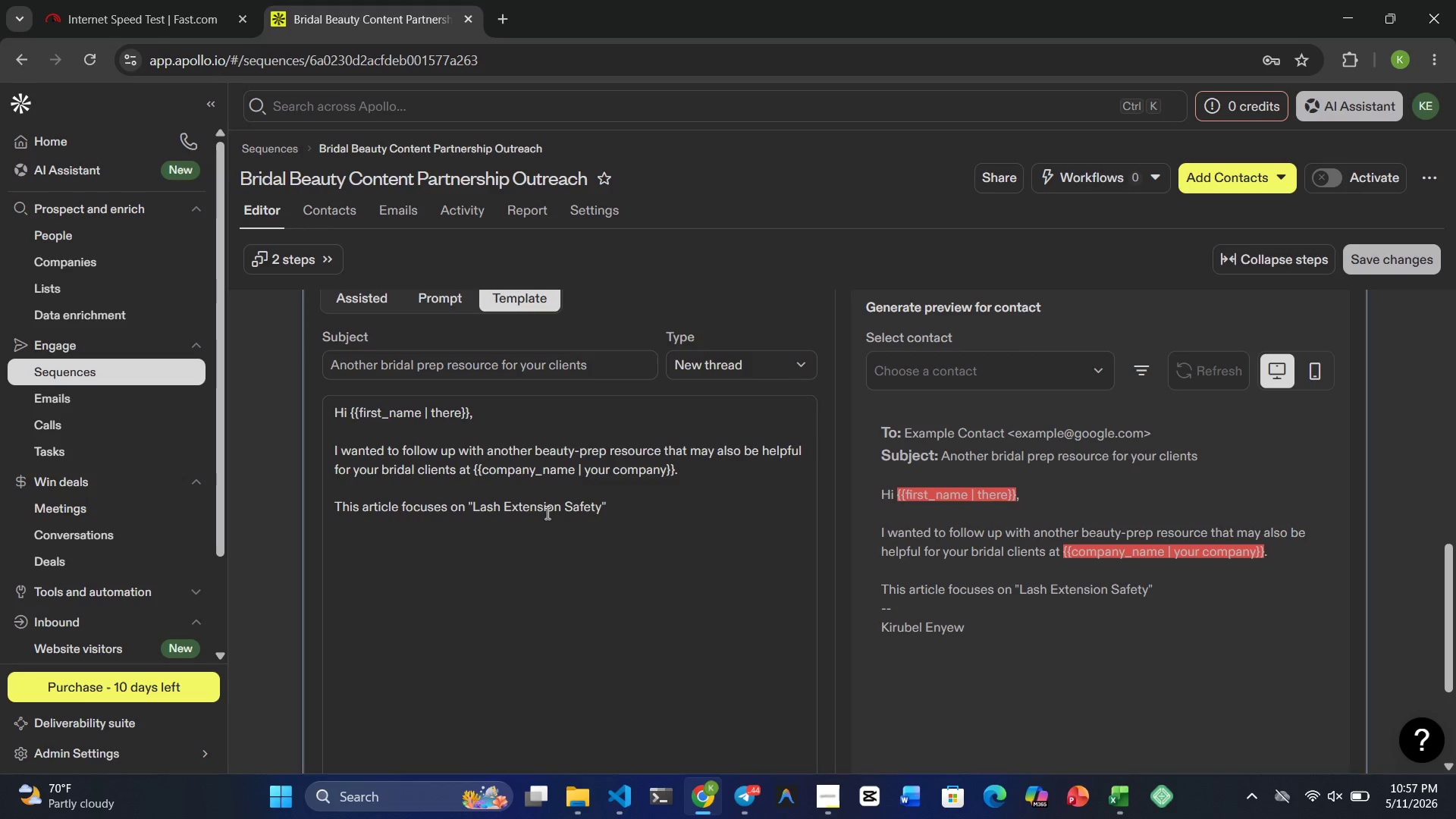 
wait(30.03)
 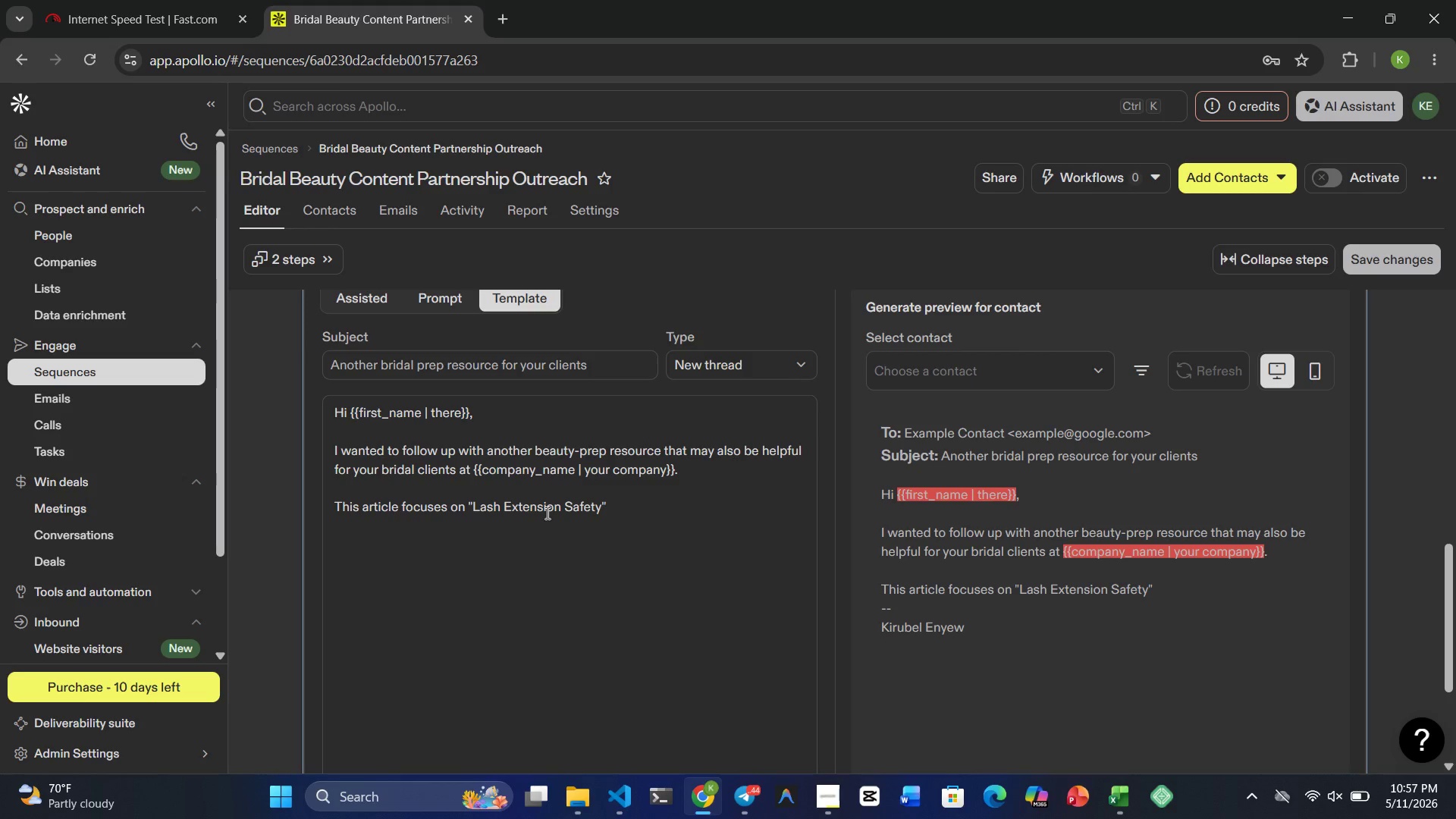 
left_click([664, 507])
 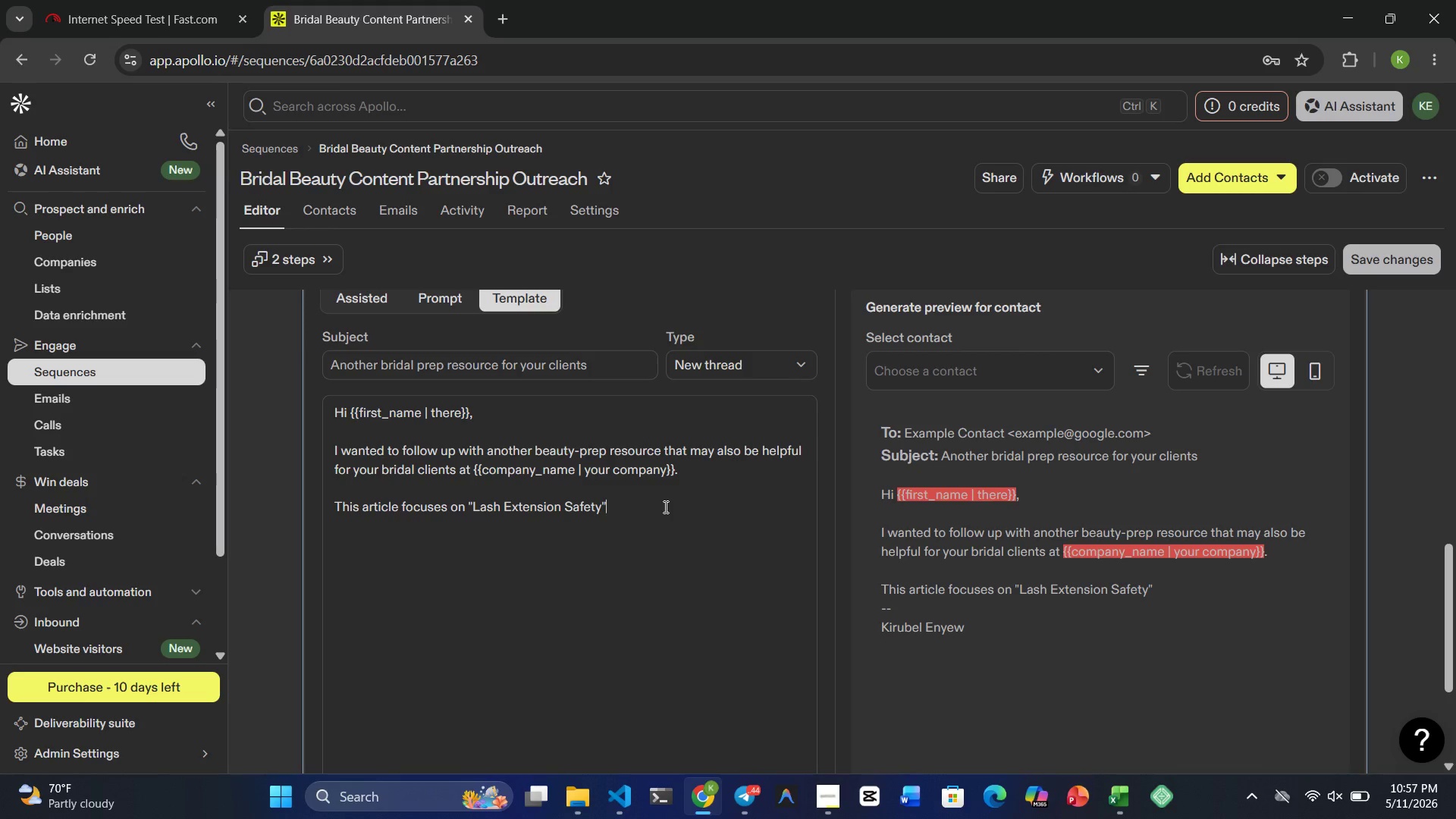 
type( and covers common )
 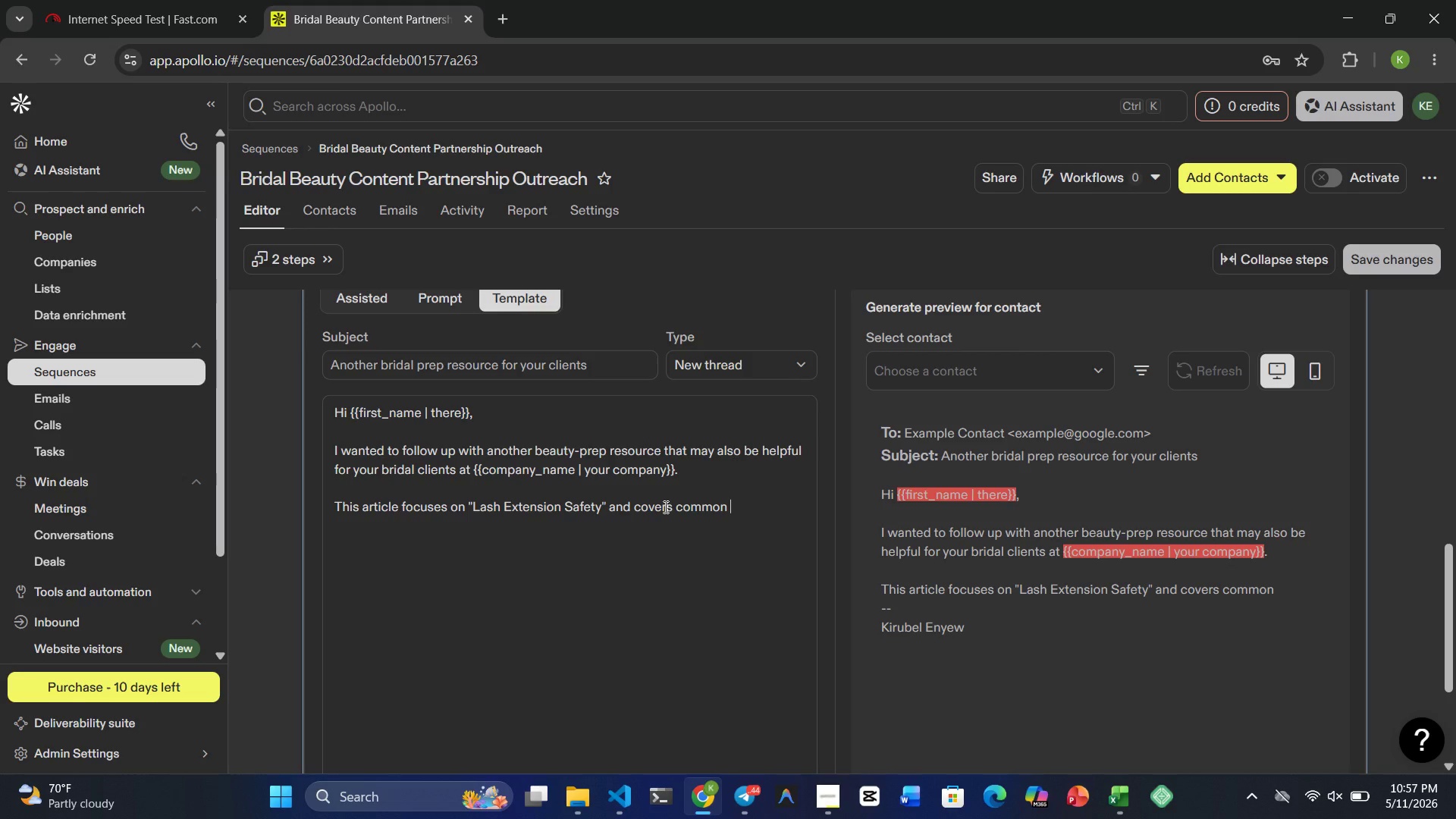 
wait(7.39)
 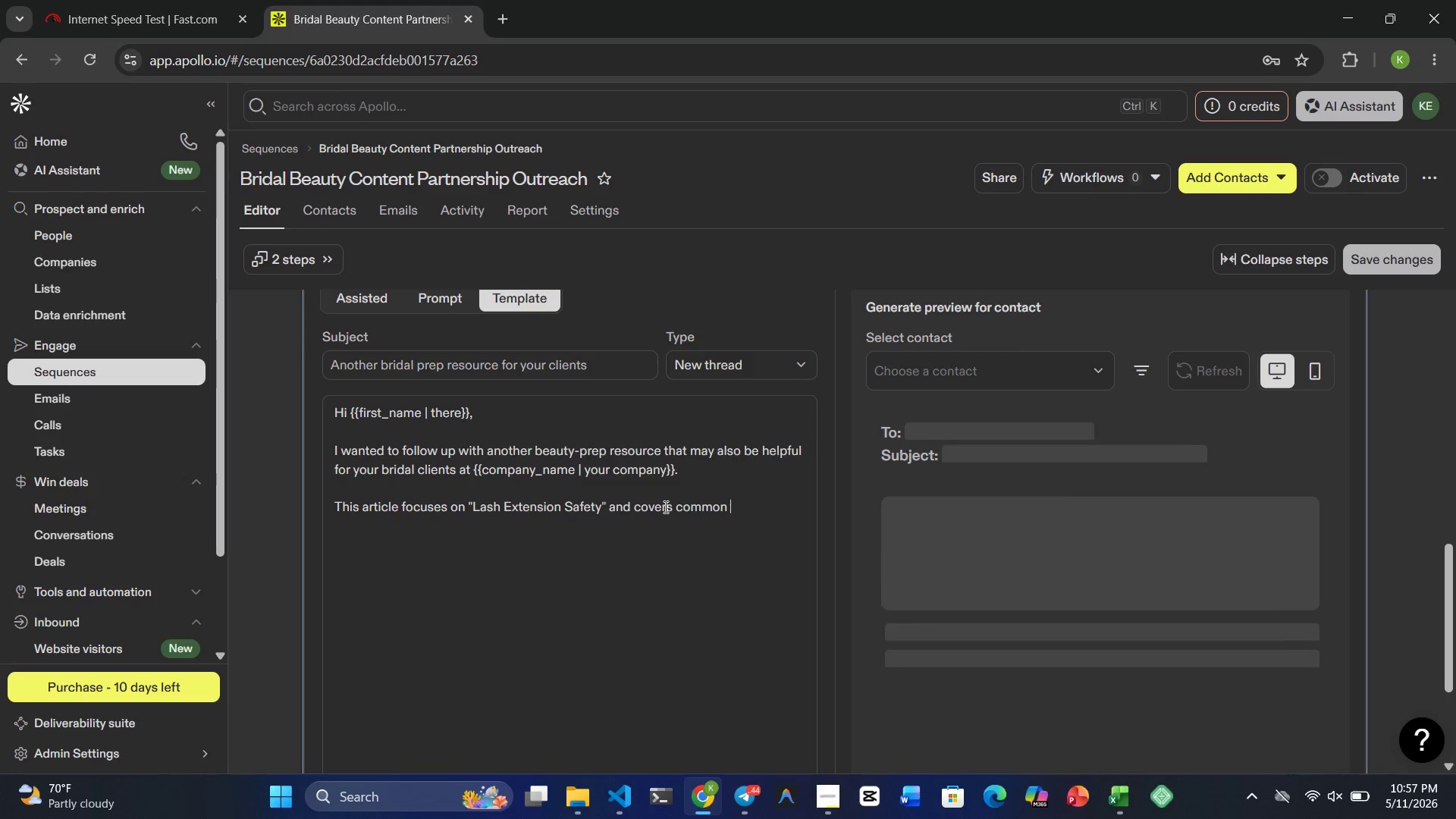 
type(cncerns brides )
 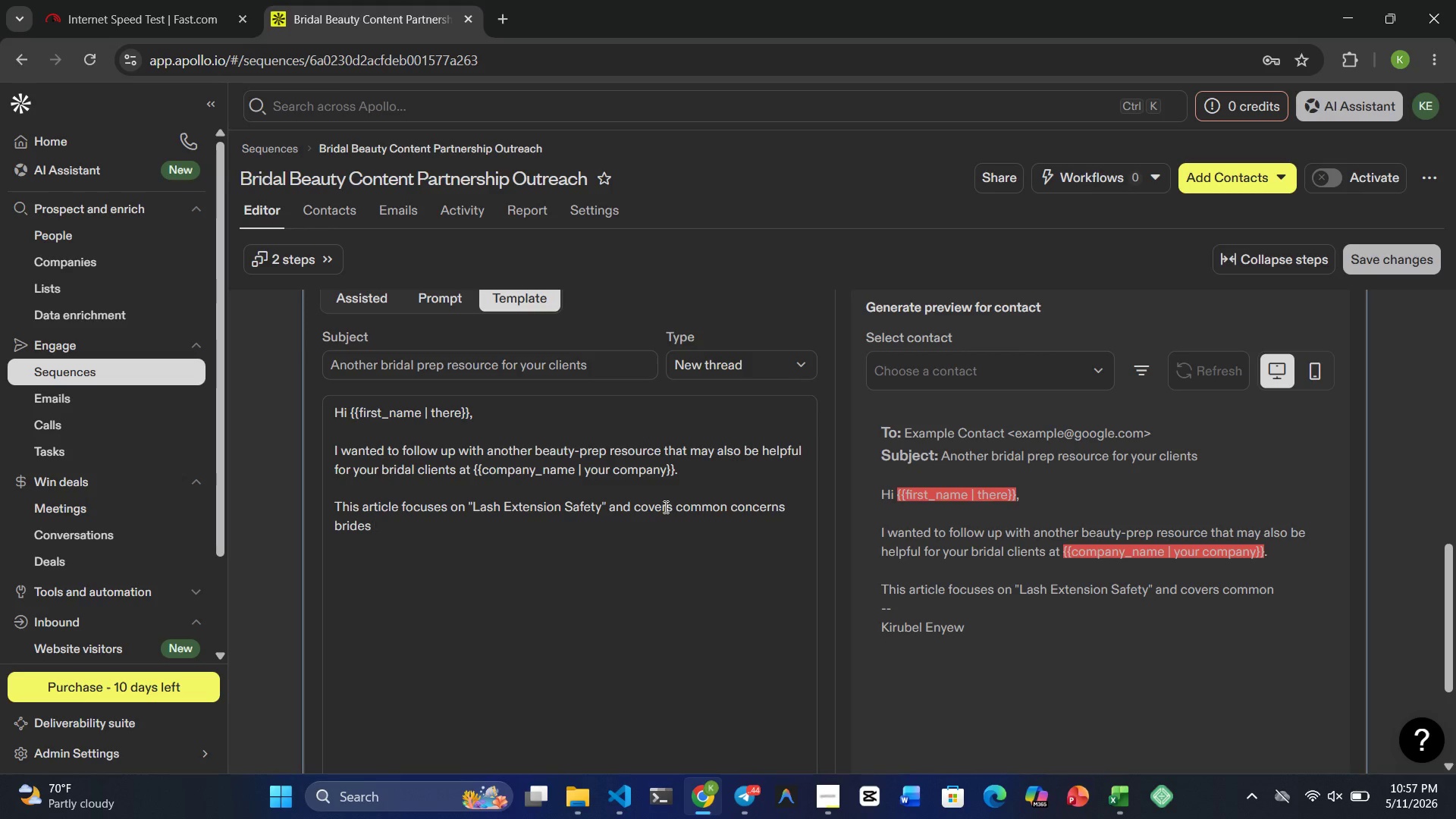 
hold_key(key=O, duration=0.31)
 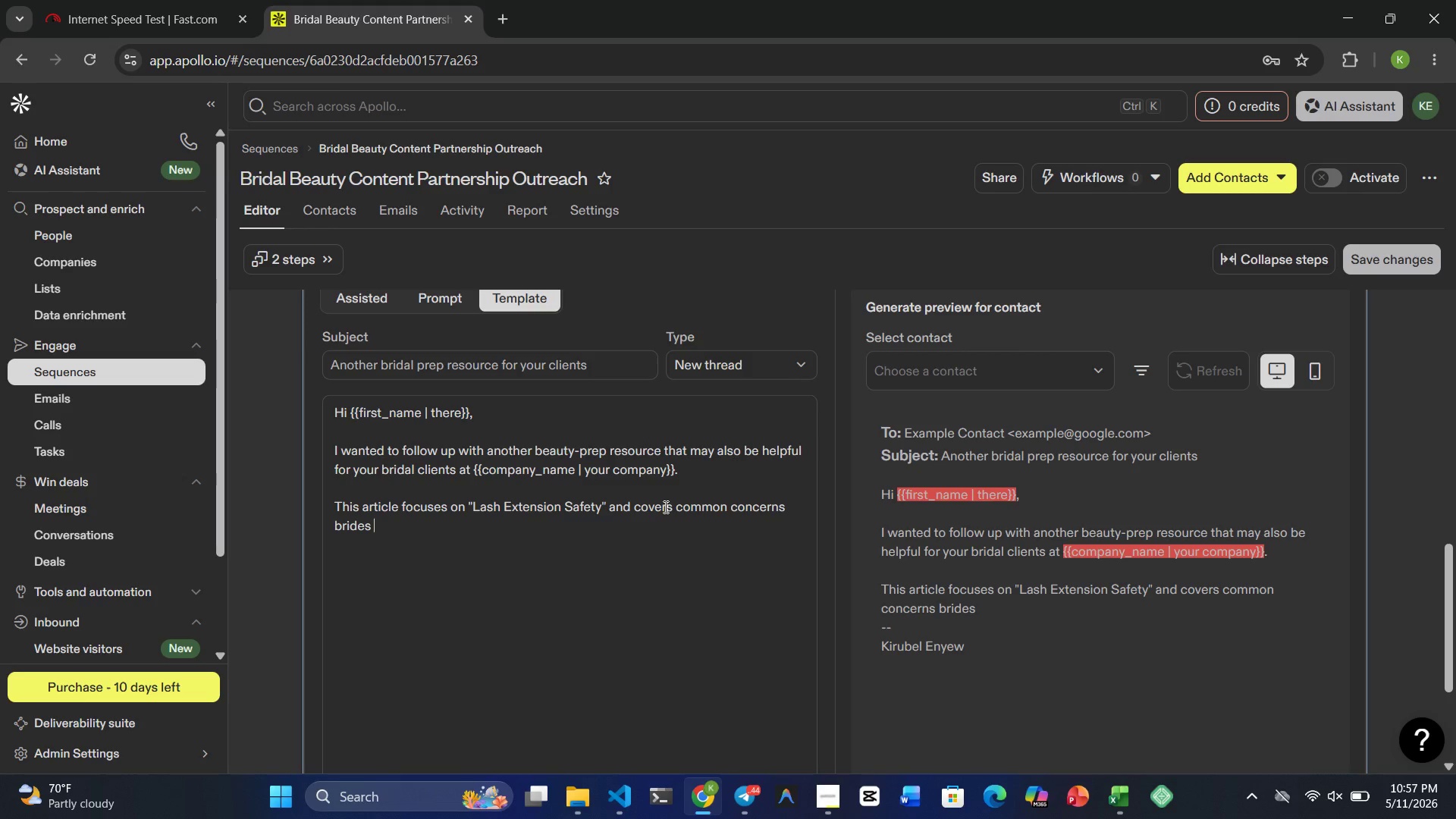 
wait(8.69)
 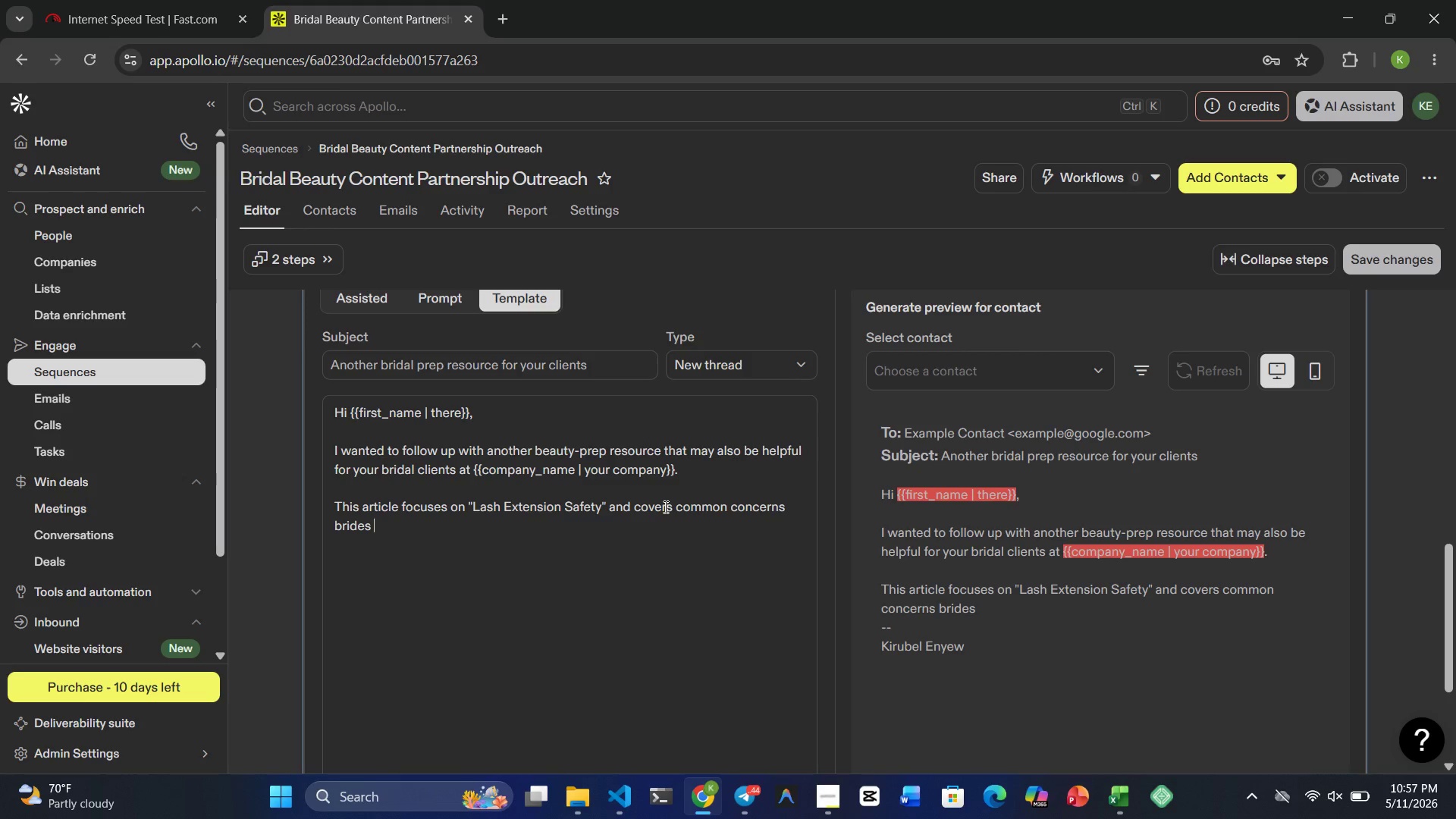 
type(often have befoe=re)
key(Backspace)
key(Backspace)
key(Backspace)
type(re )
 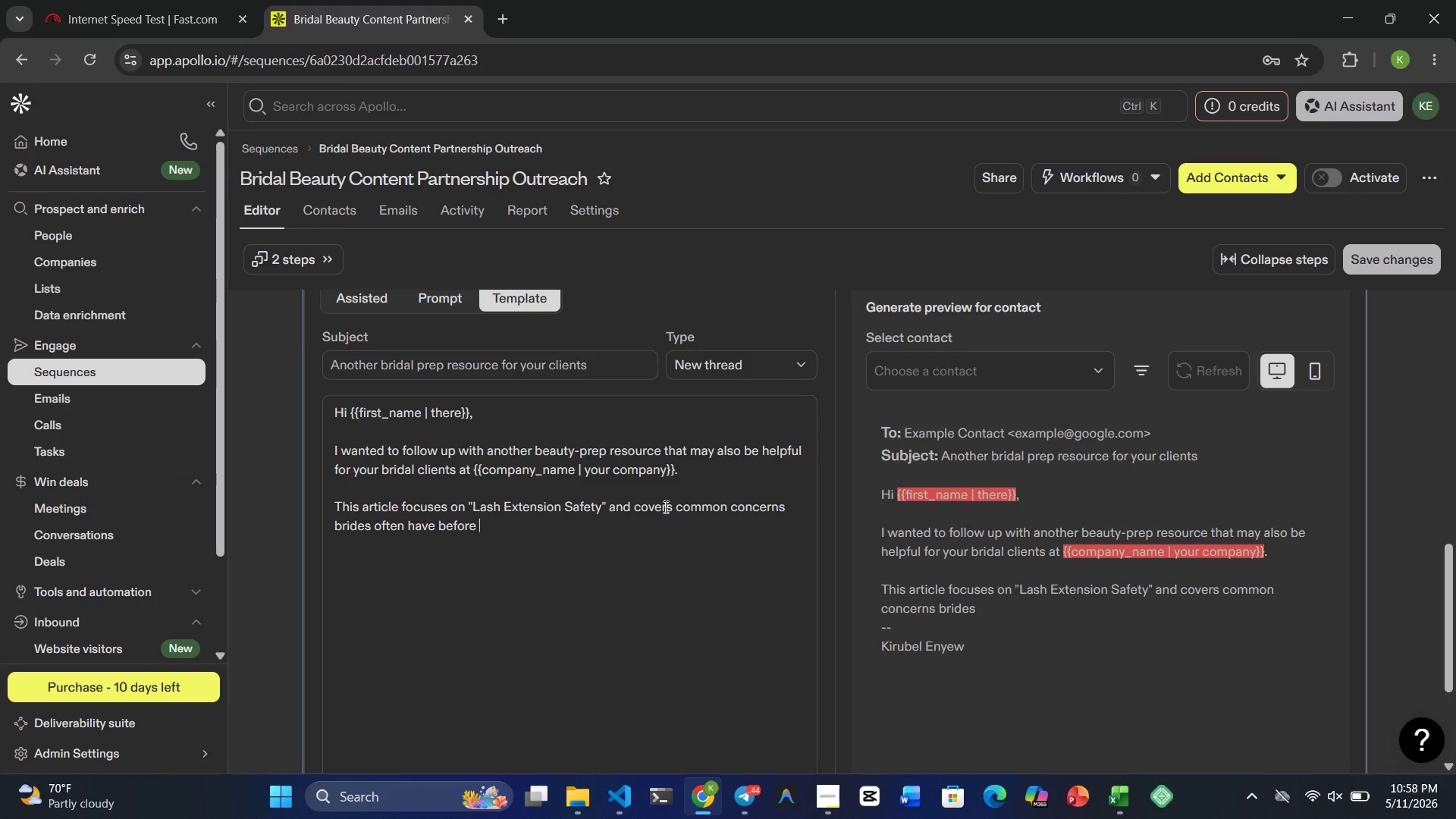 
type(major events and )
 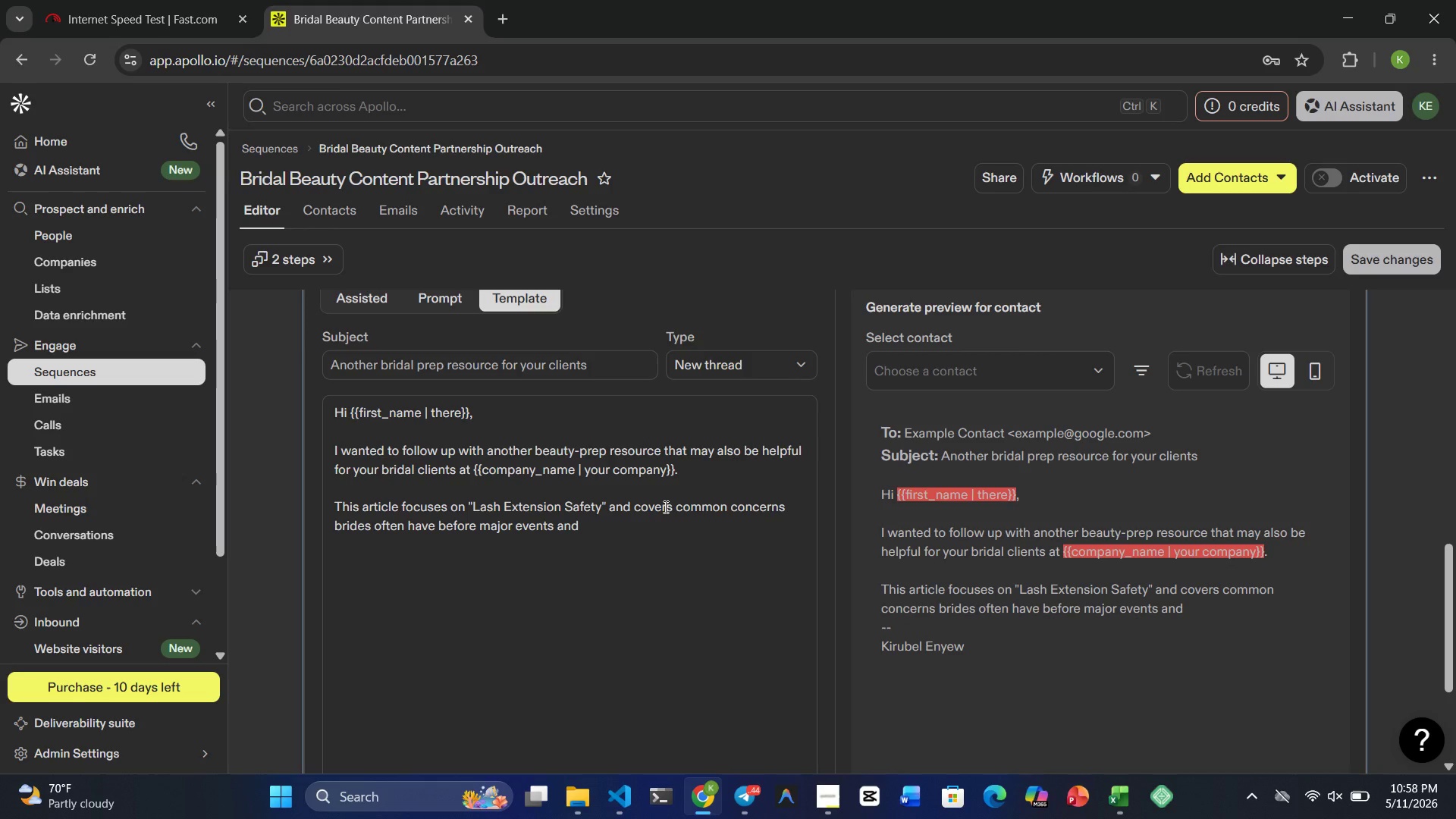 
type(photography sessions.)
 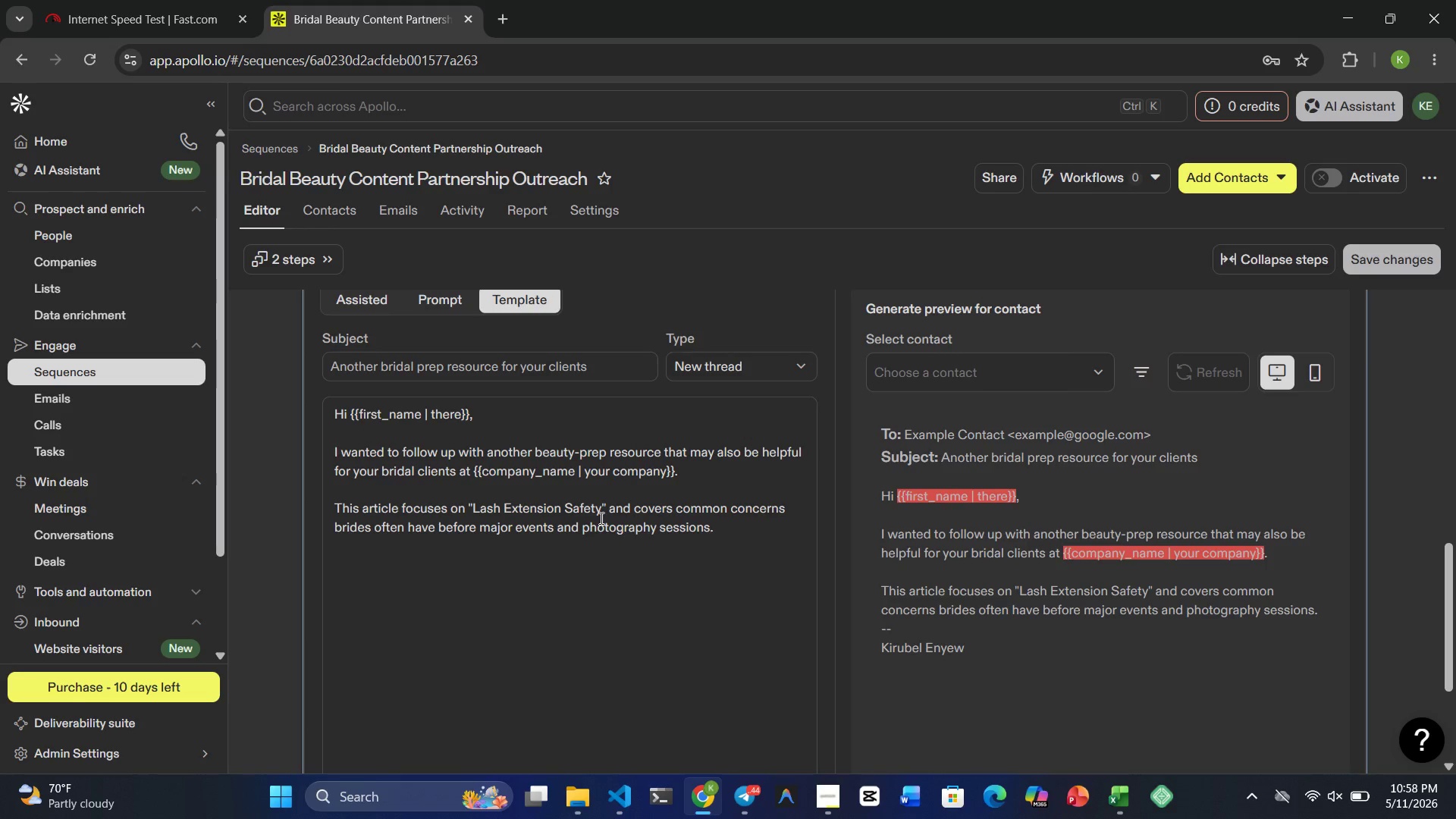 
wait(26.14)
 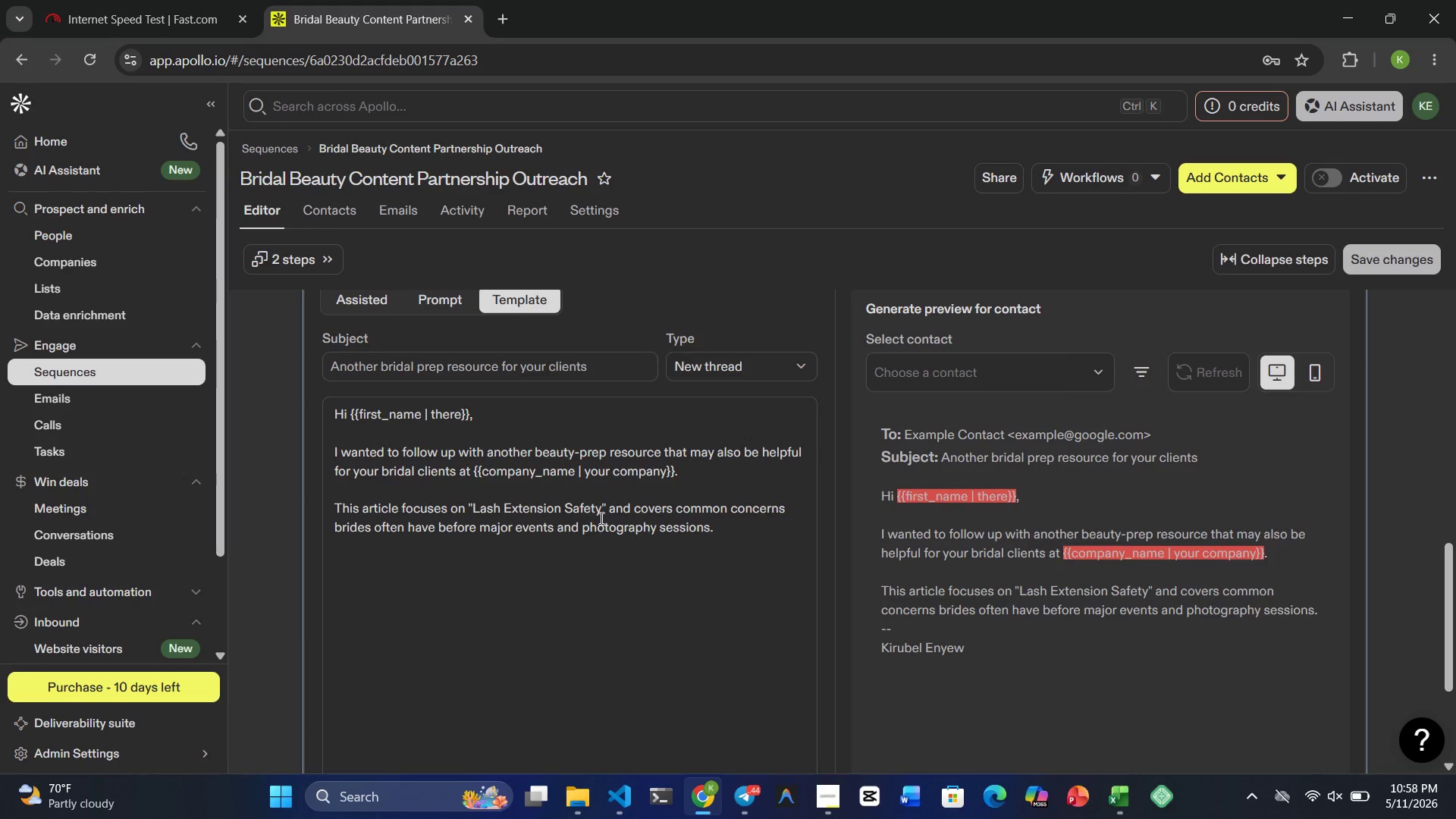 
key(Enter)
 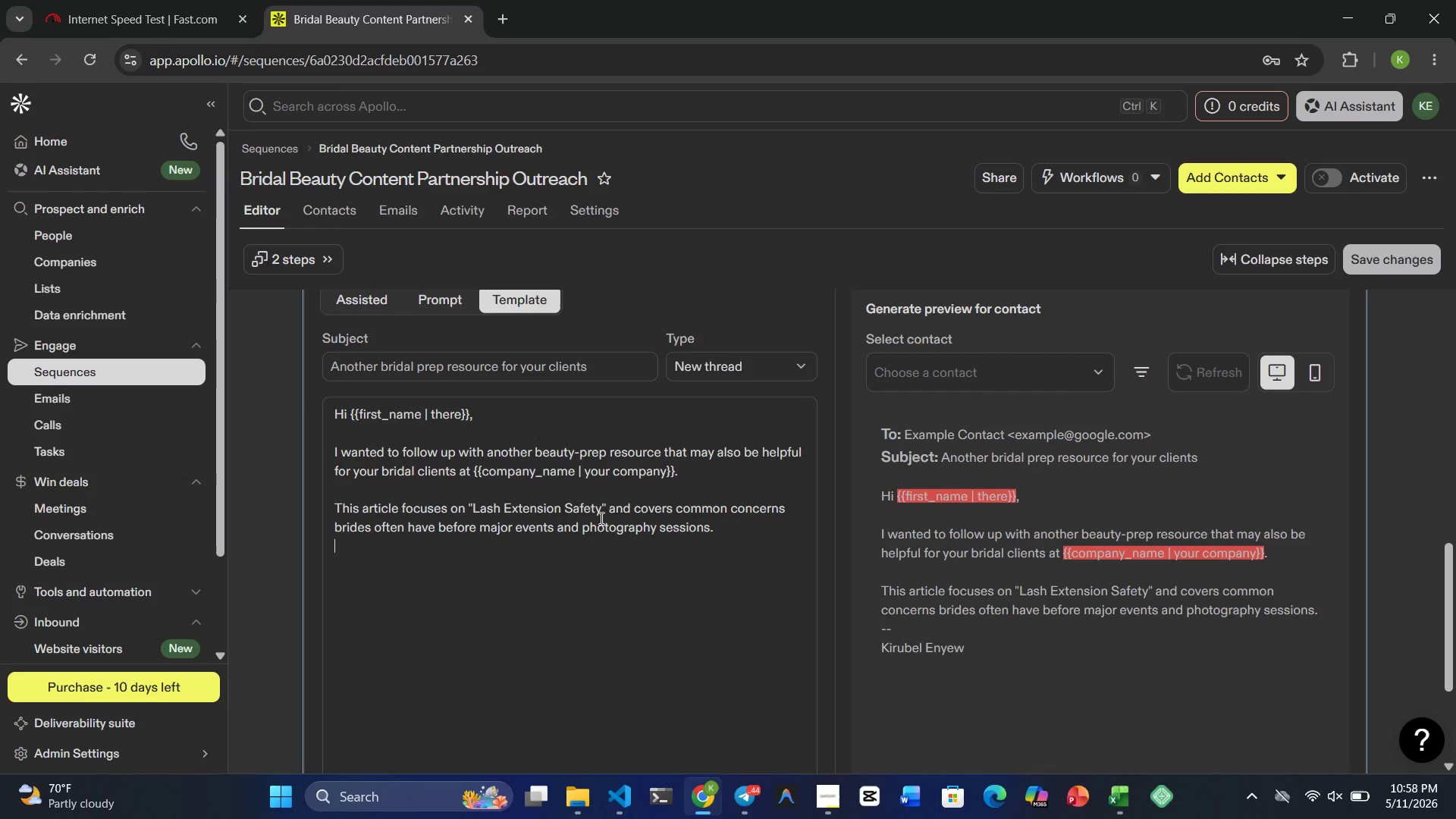 
key(Enter)
 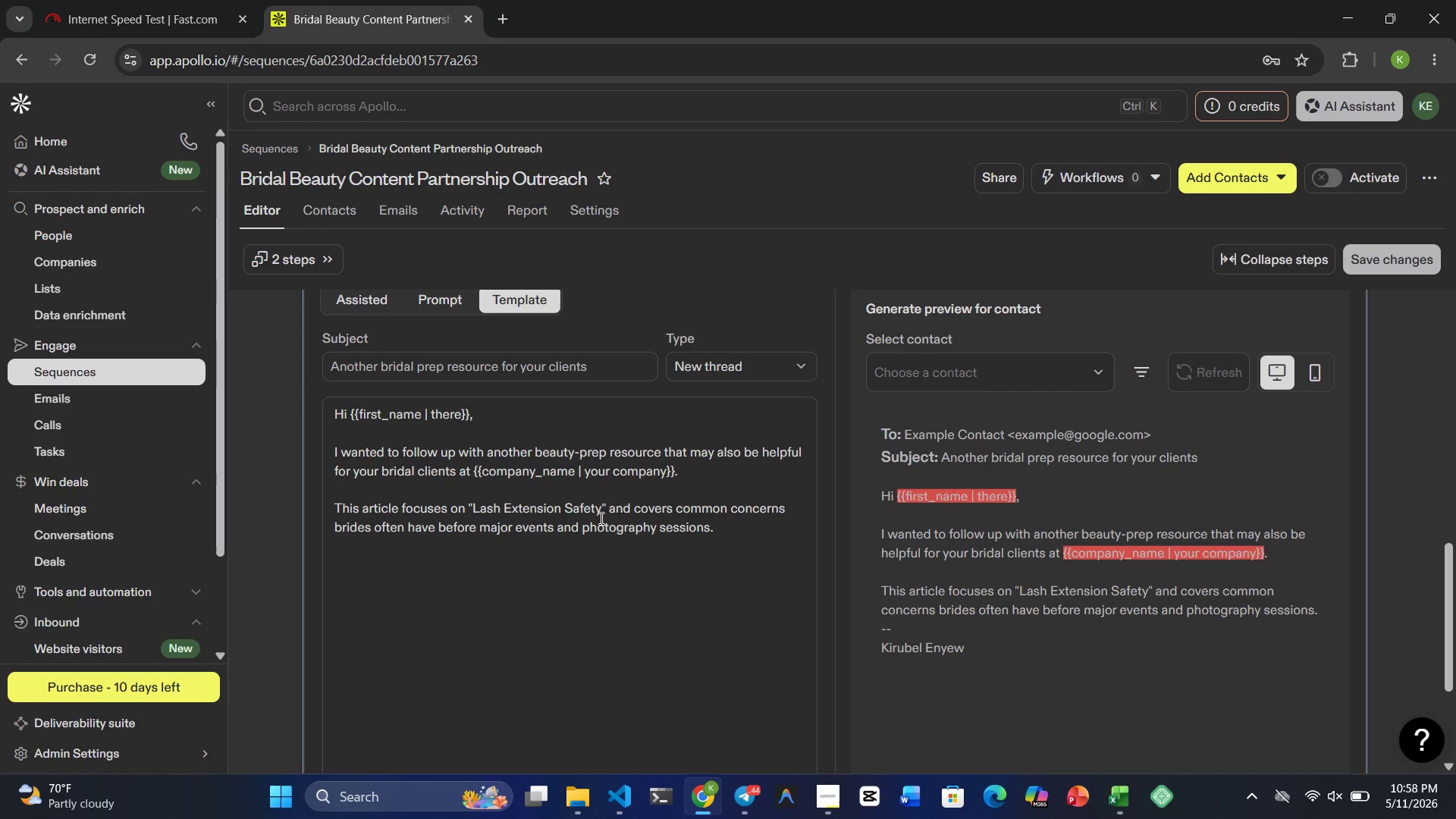 
type(We've foud )
key(Backspace)
key(Backspace)
type(nd )
 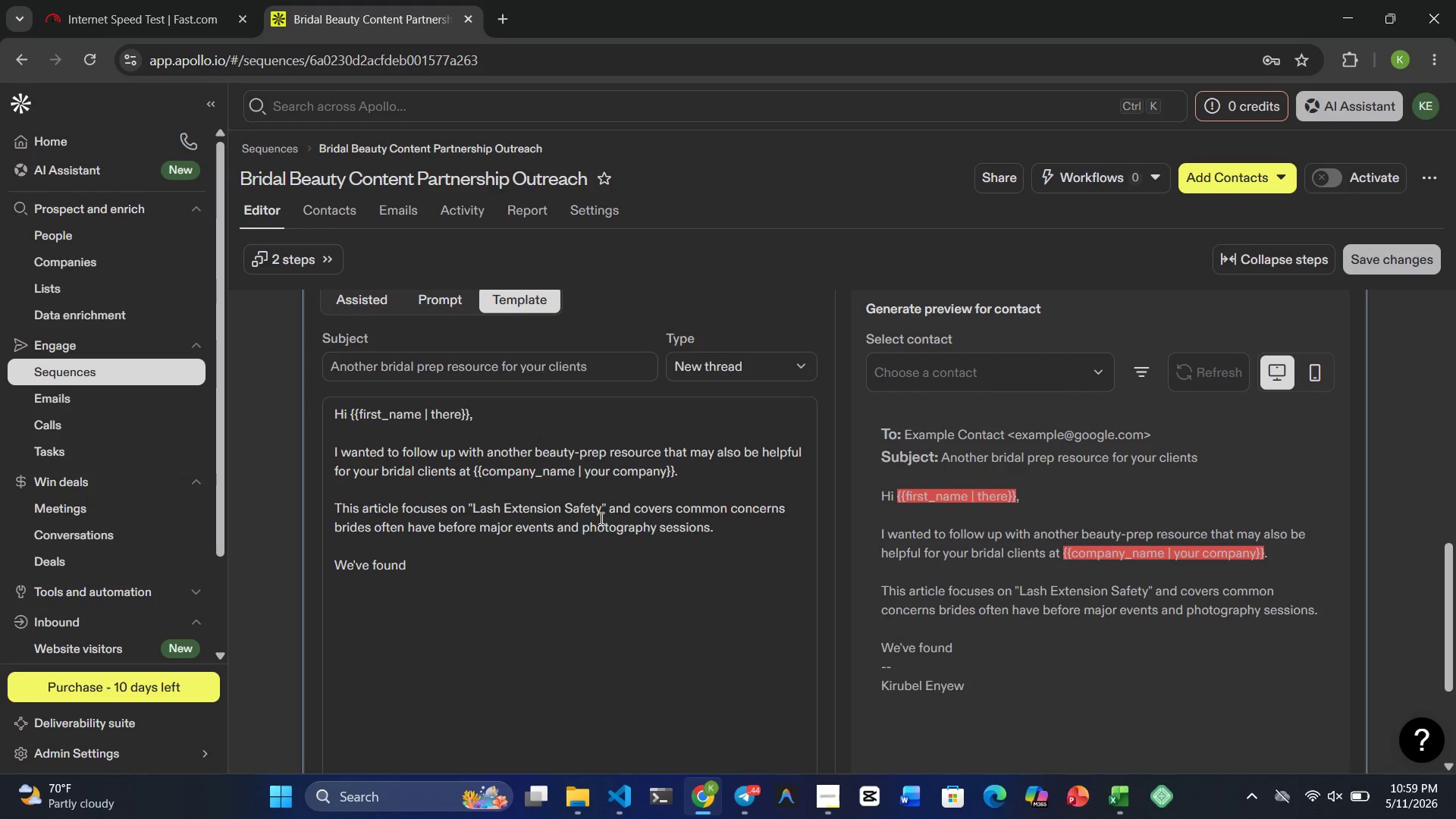 
wait(5.3)
 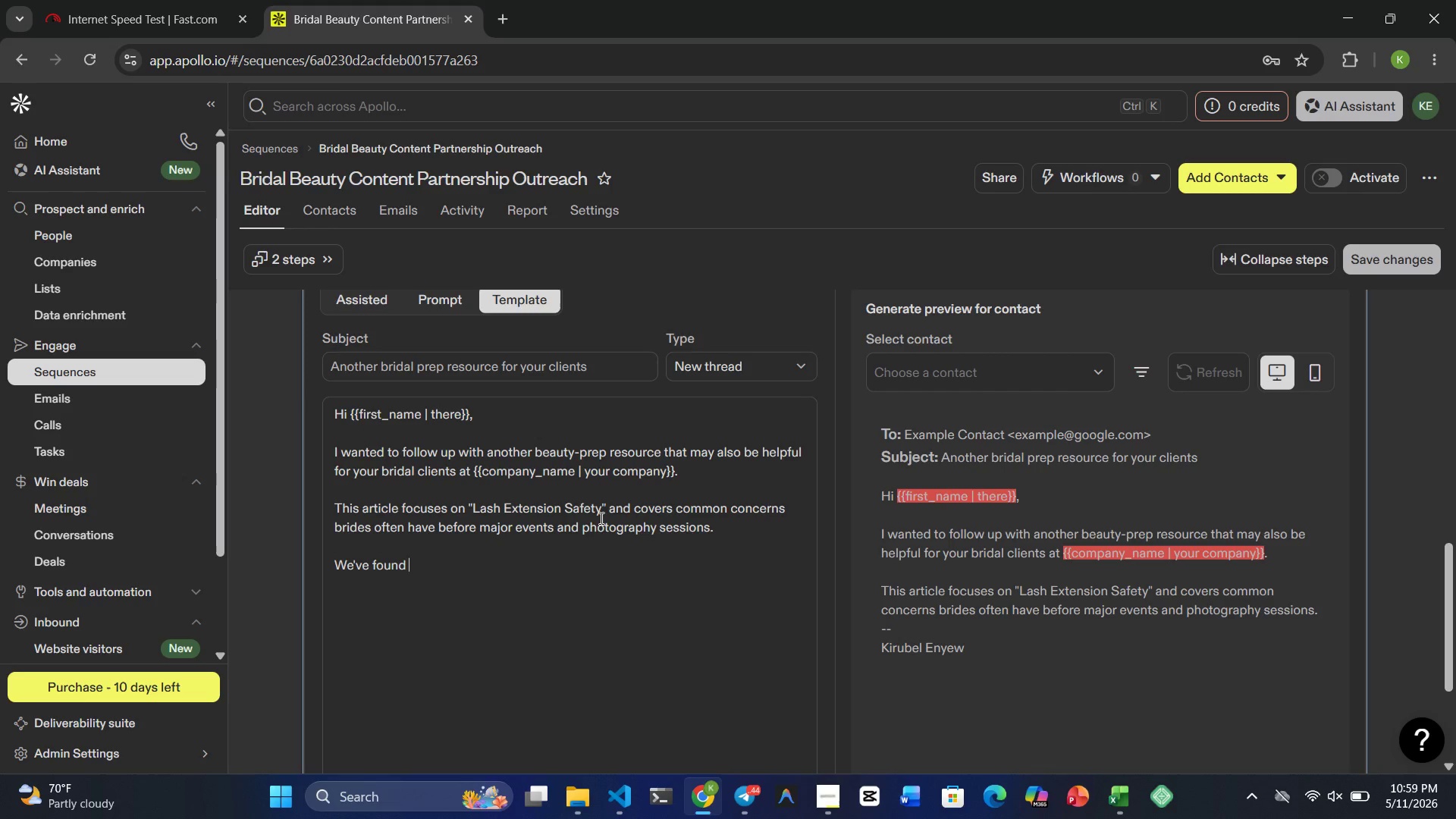 
type(wedding professional )
key(Backspace)
type(s )
 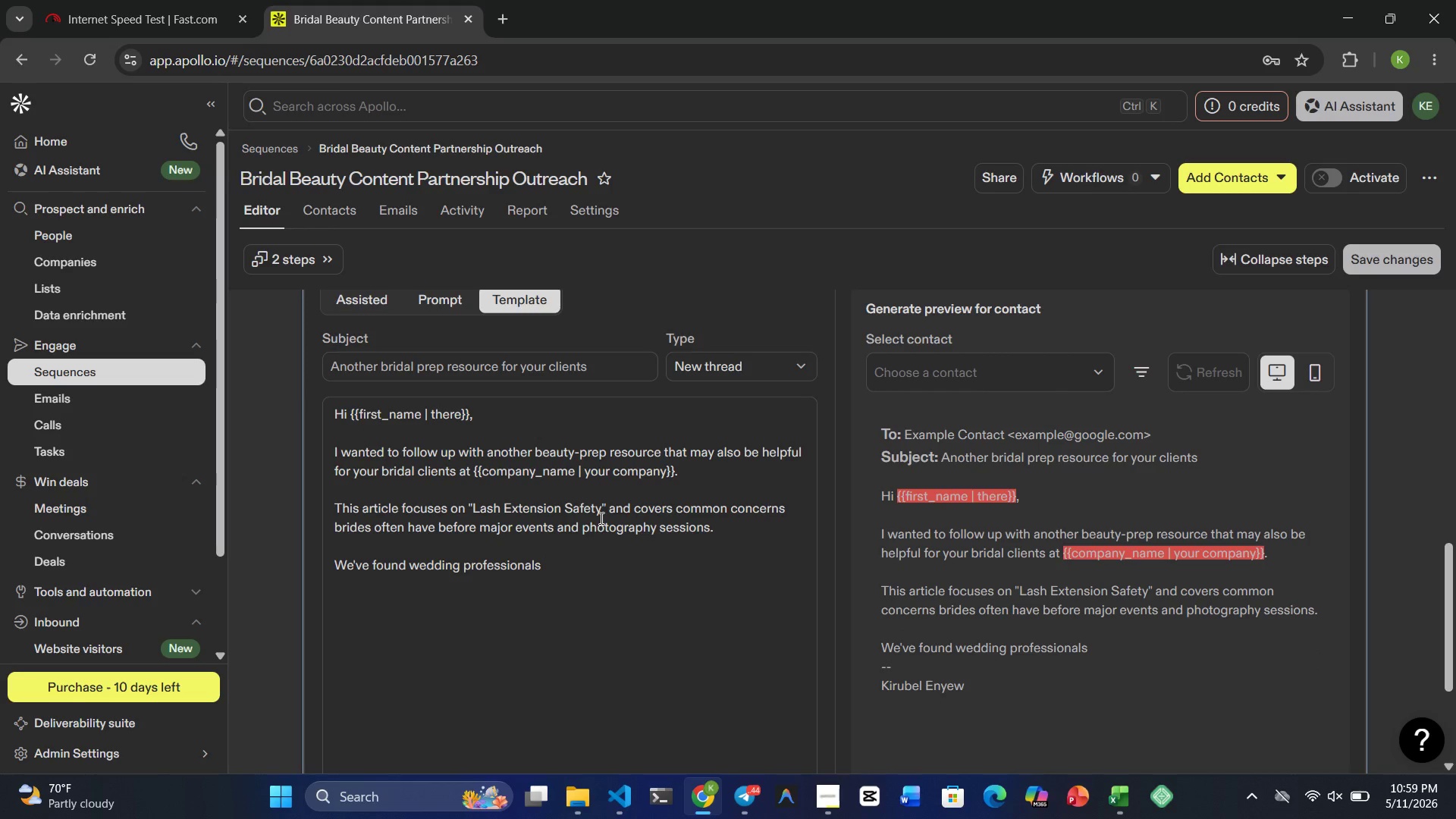 
wait(5.47)
 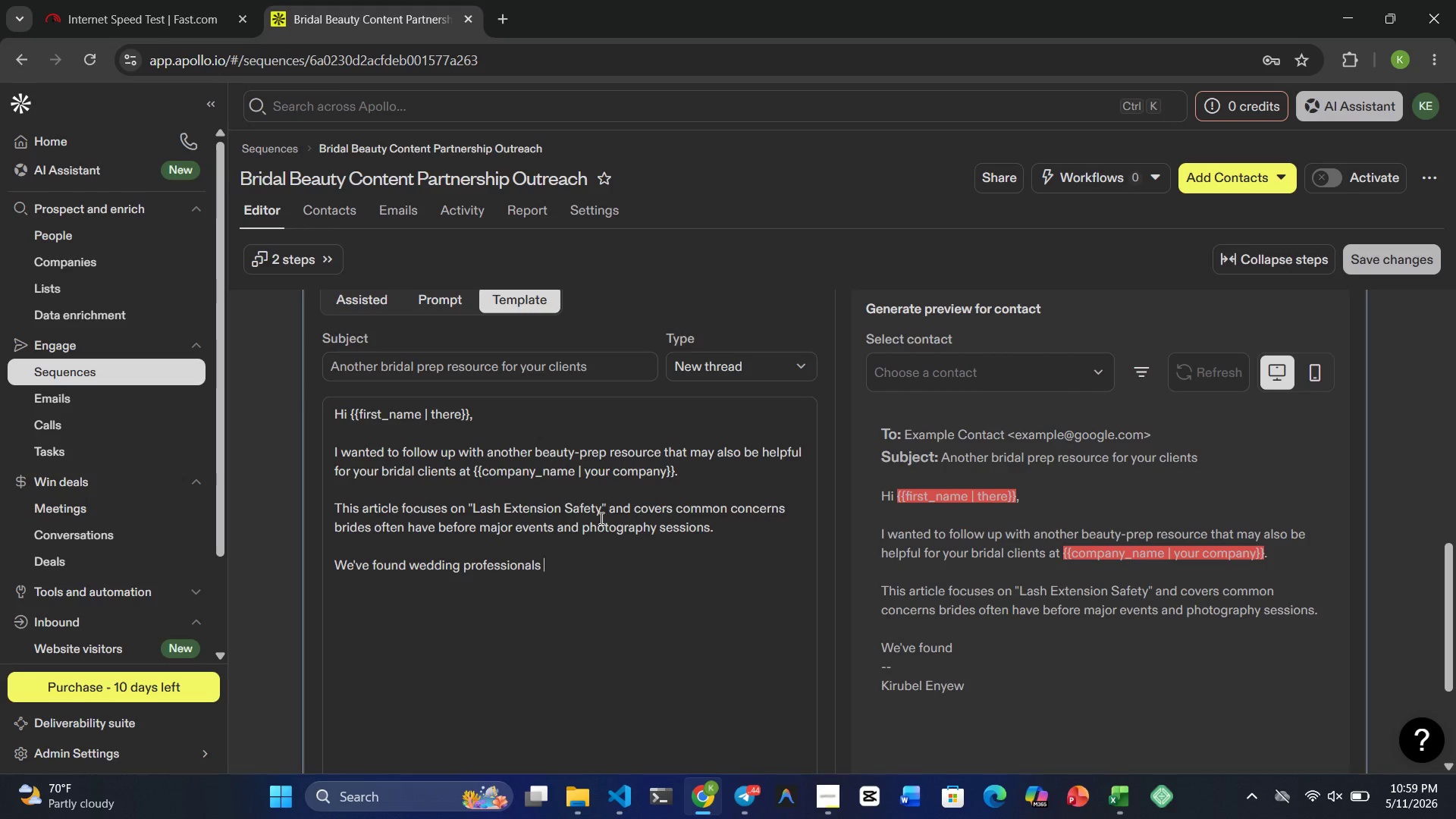 
type(appreciate having )
 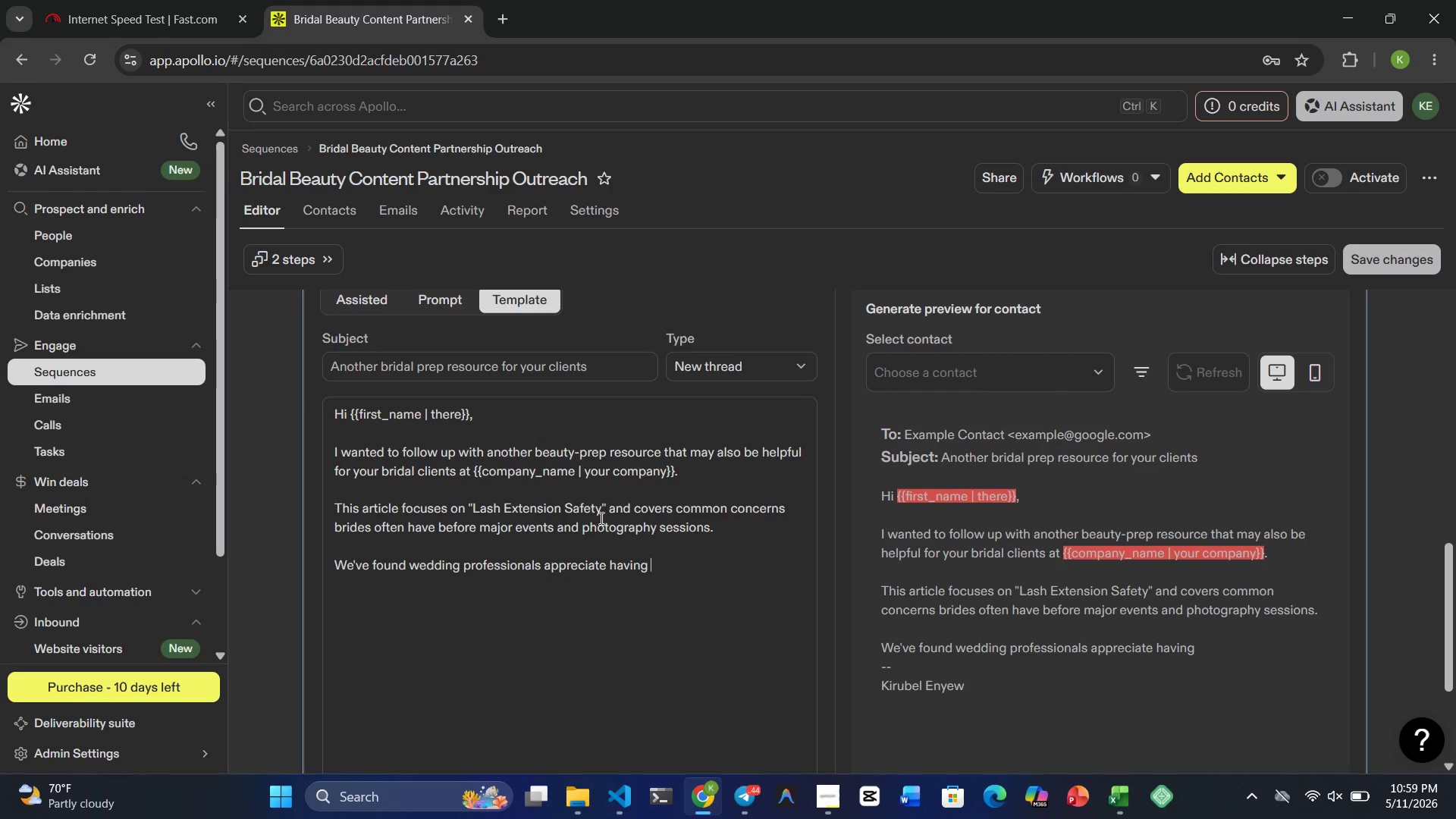 
type(trusted beauty guidance )
 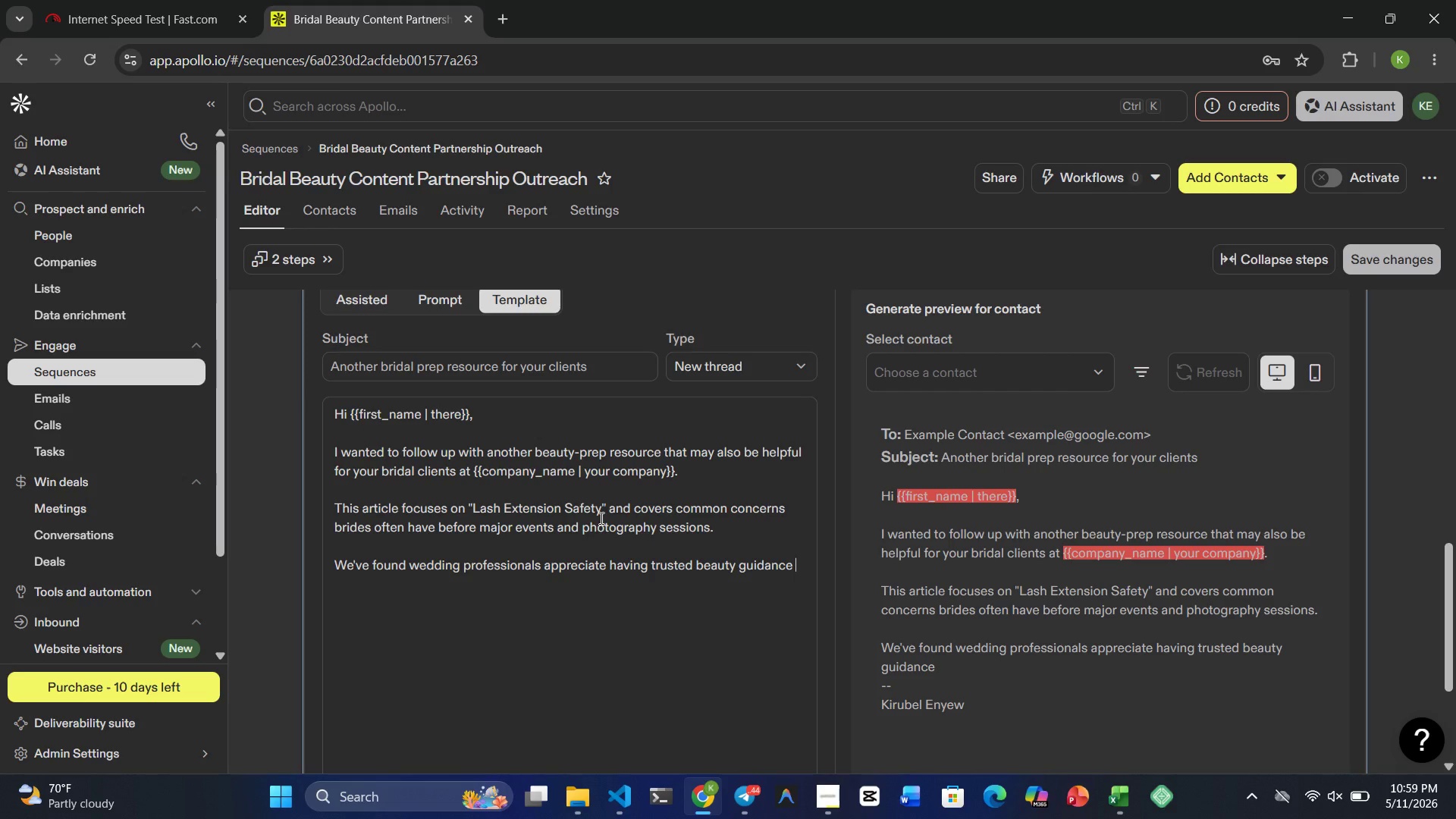 
wait(9.62)
 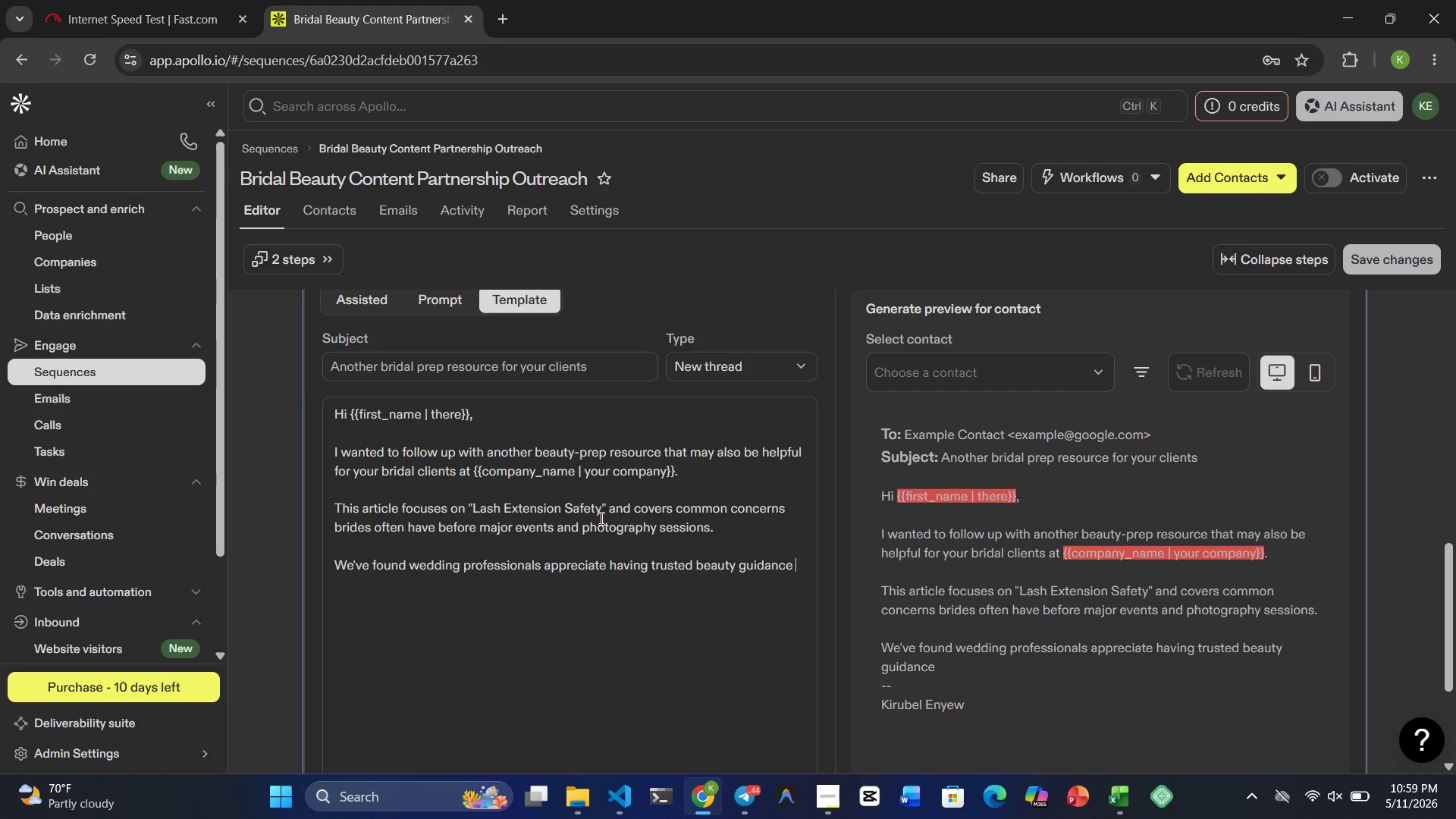 
type(they can casually )
 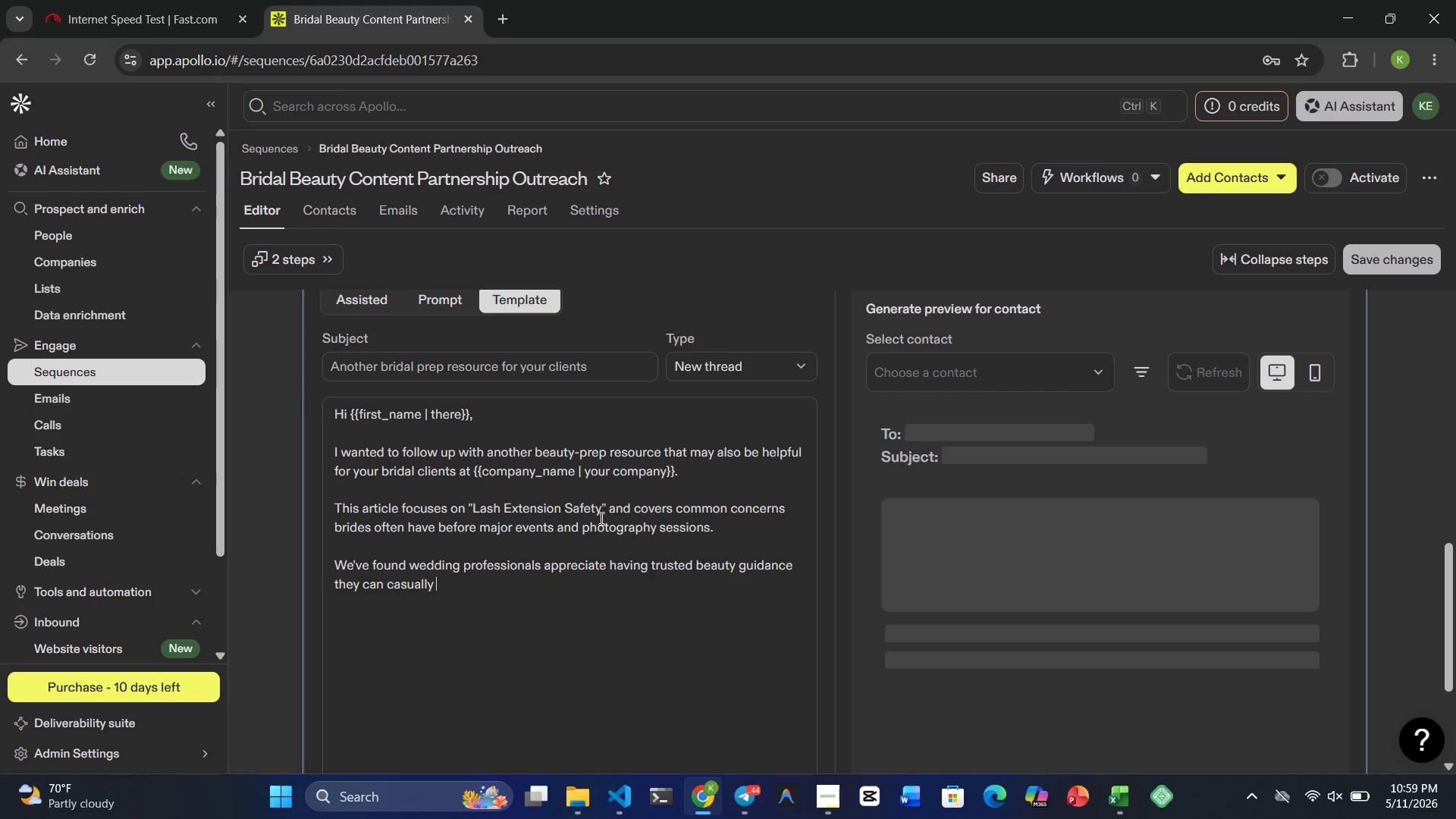 
type(pass along to clients )
 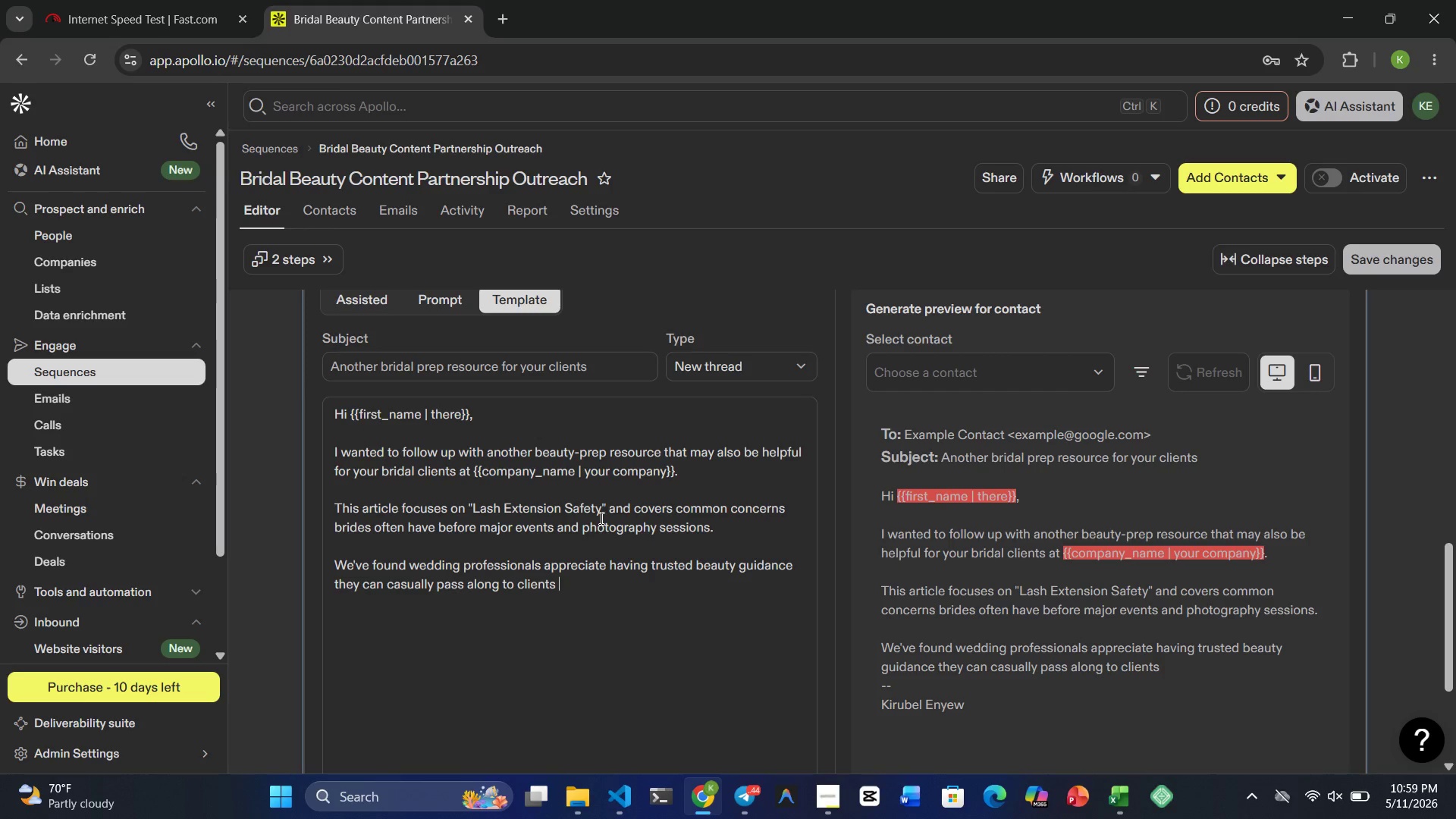 
type(during the planning process.)
 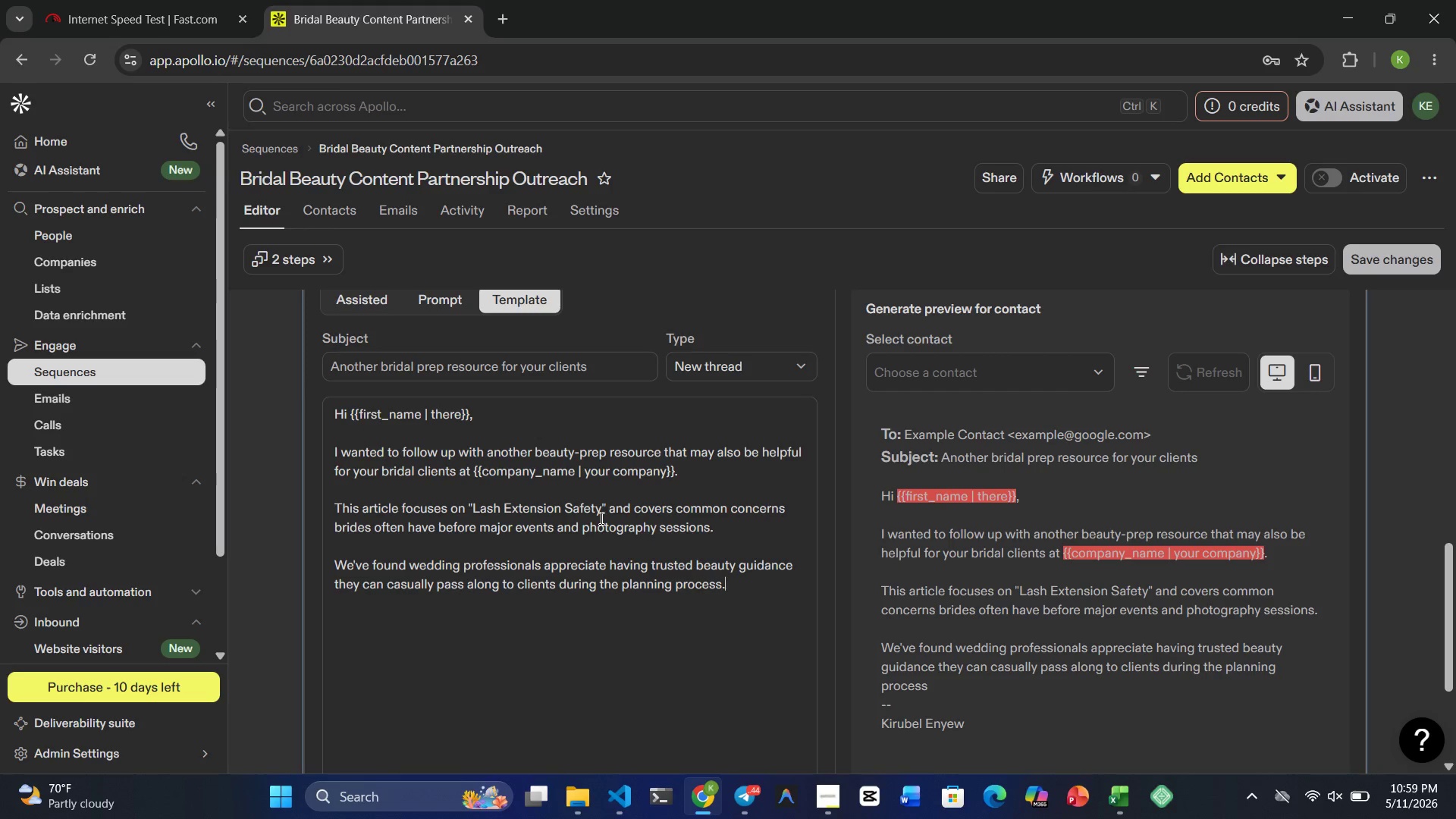 
key(Enter)
 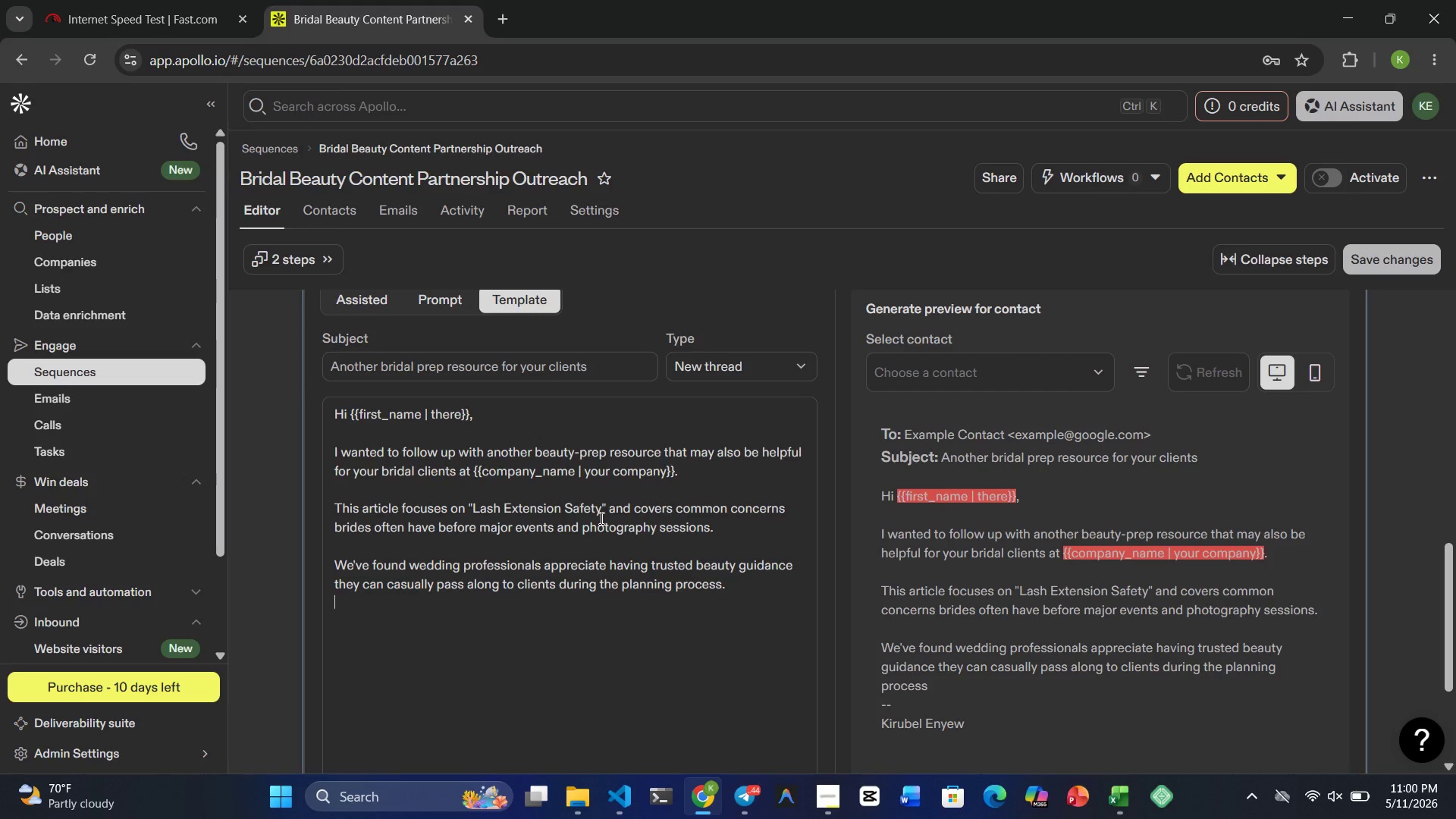 
key(Enter)
 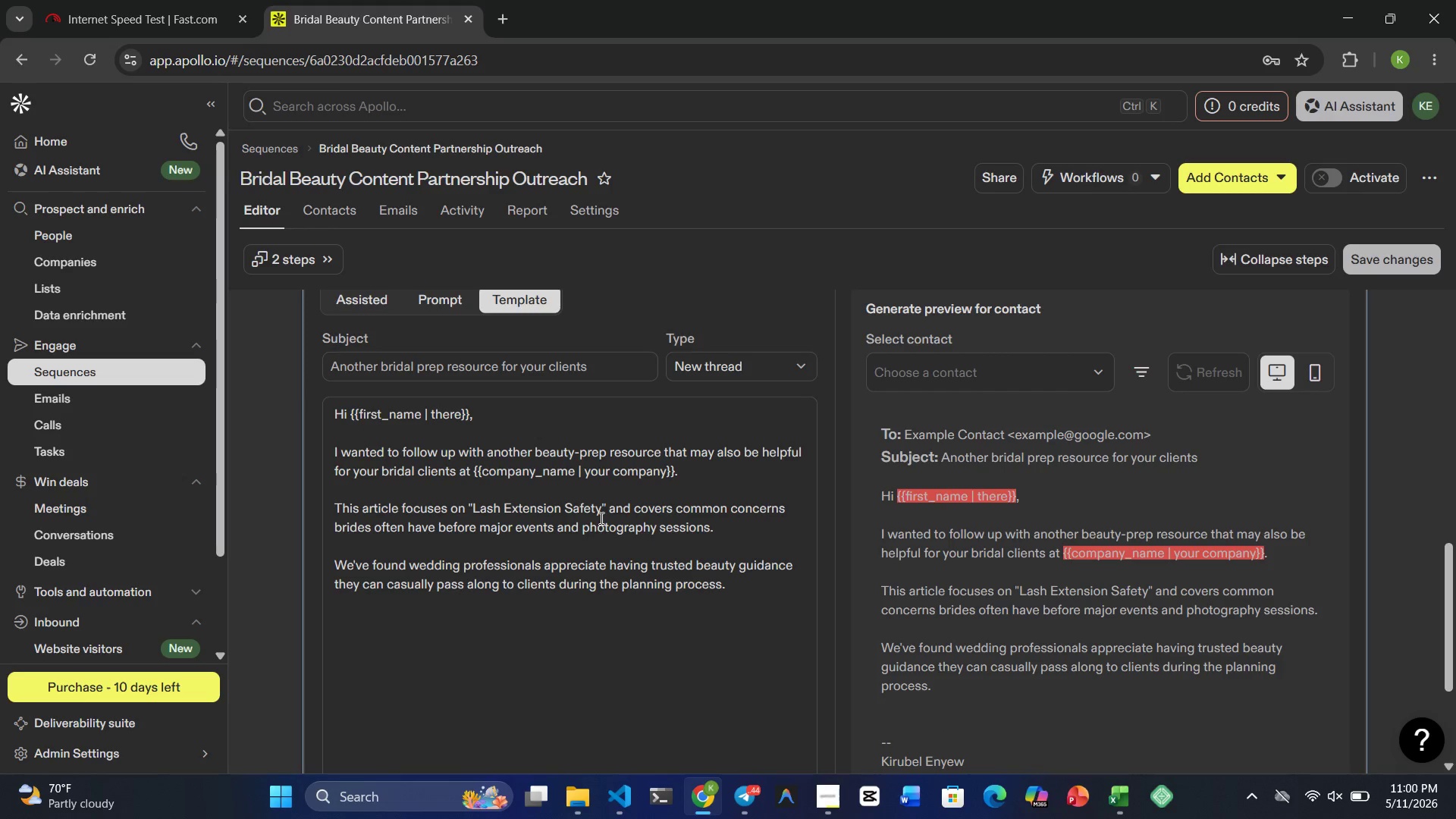 
wait(5.09)
 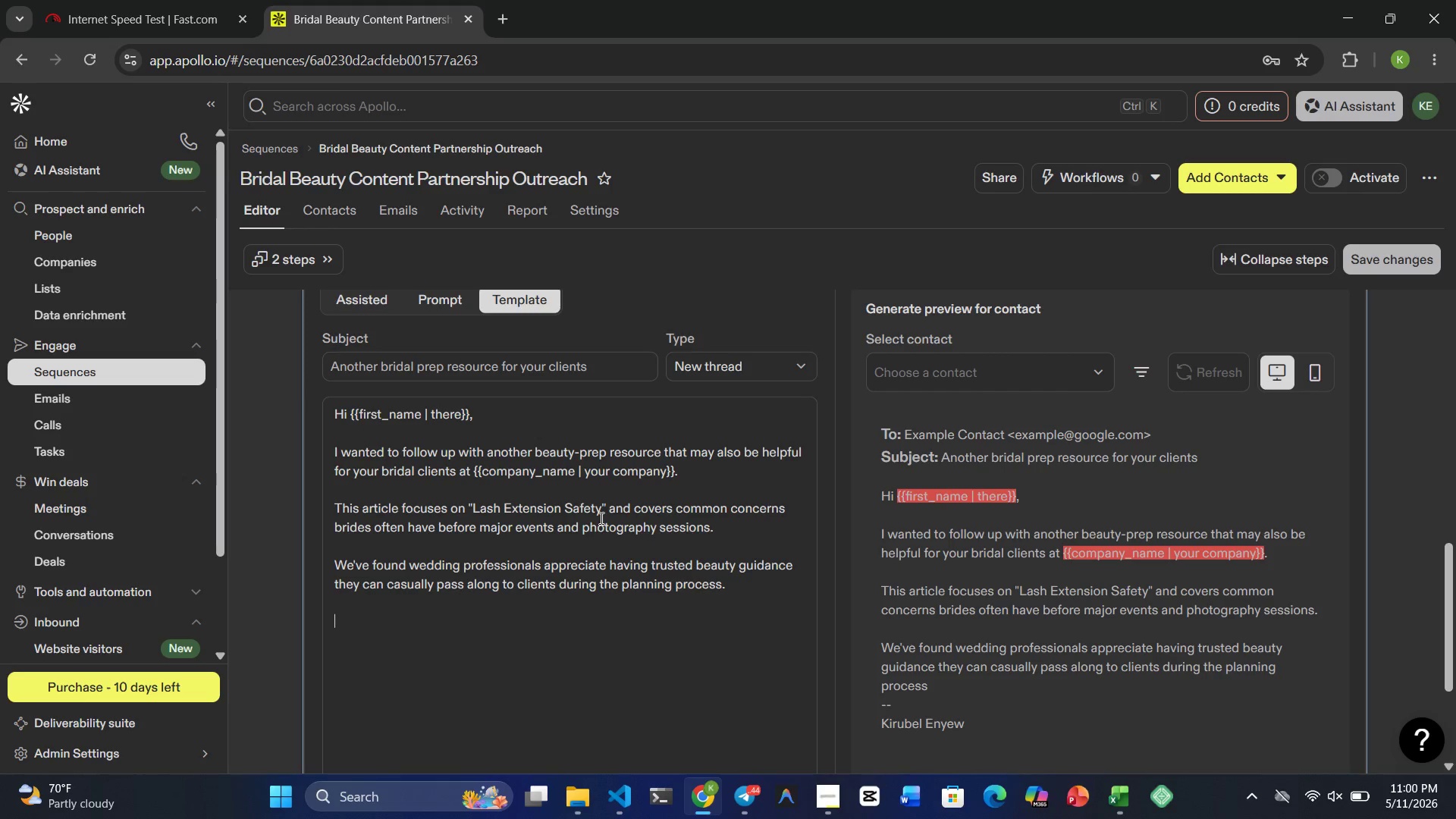 
hold_key(key=Enter, duration=0.31)
 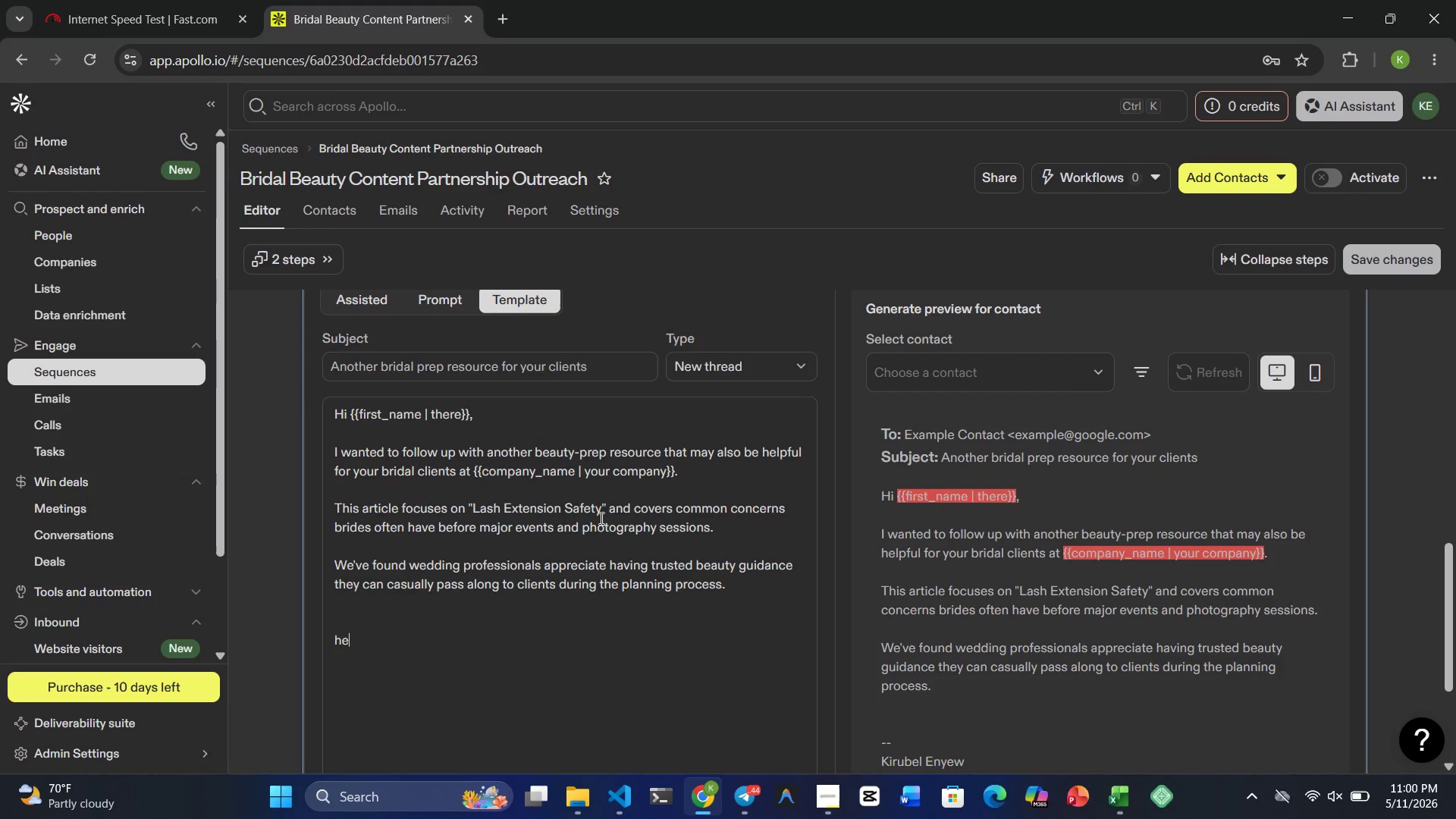 
type(here)
key(Backspace)
key(Backspace)
key(Backspace)
key(Backspace)
key(Backspace)
type(Here's the article: )
 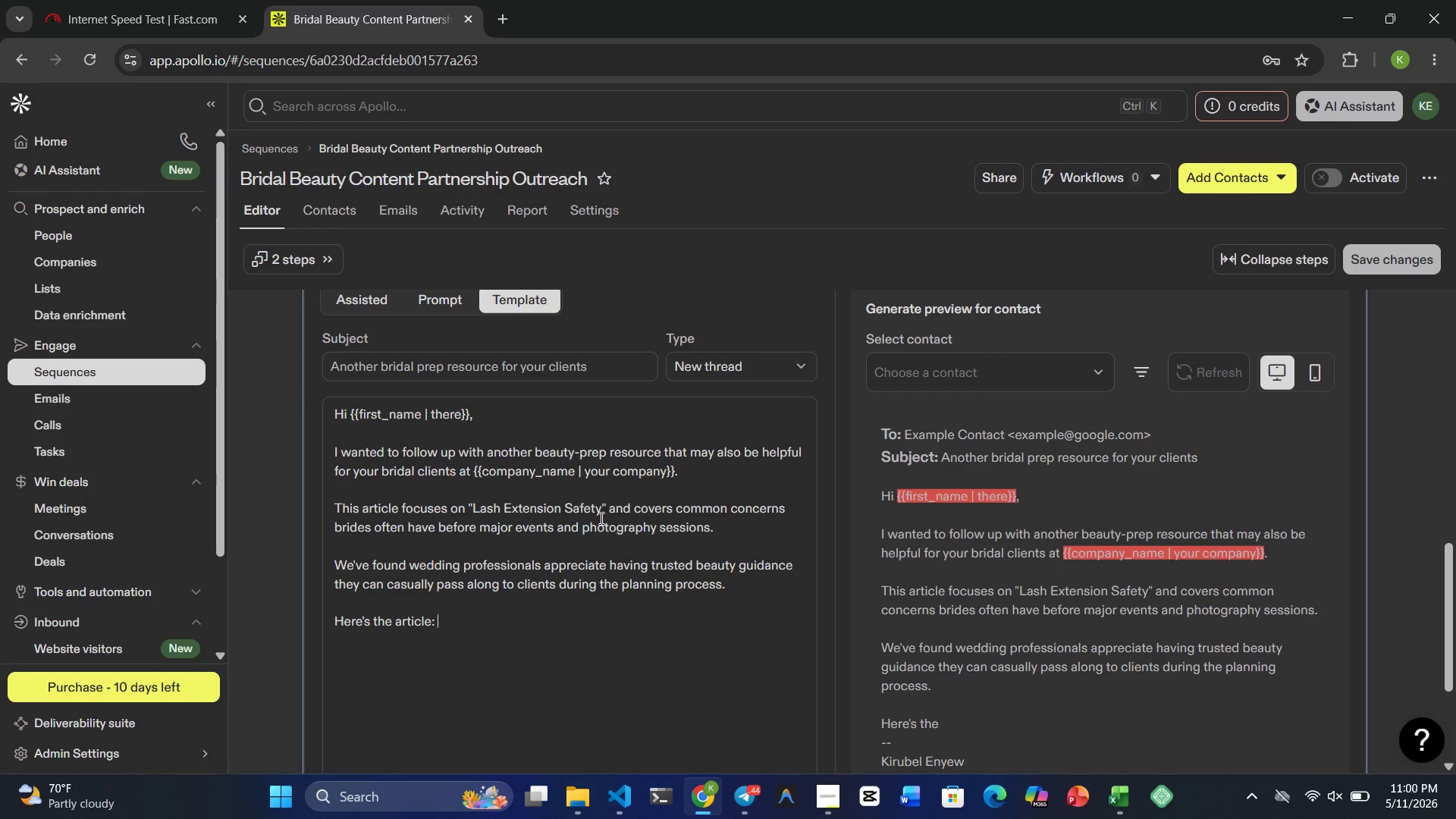 
key(Control+K)
 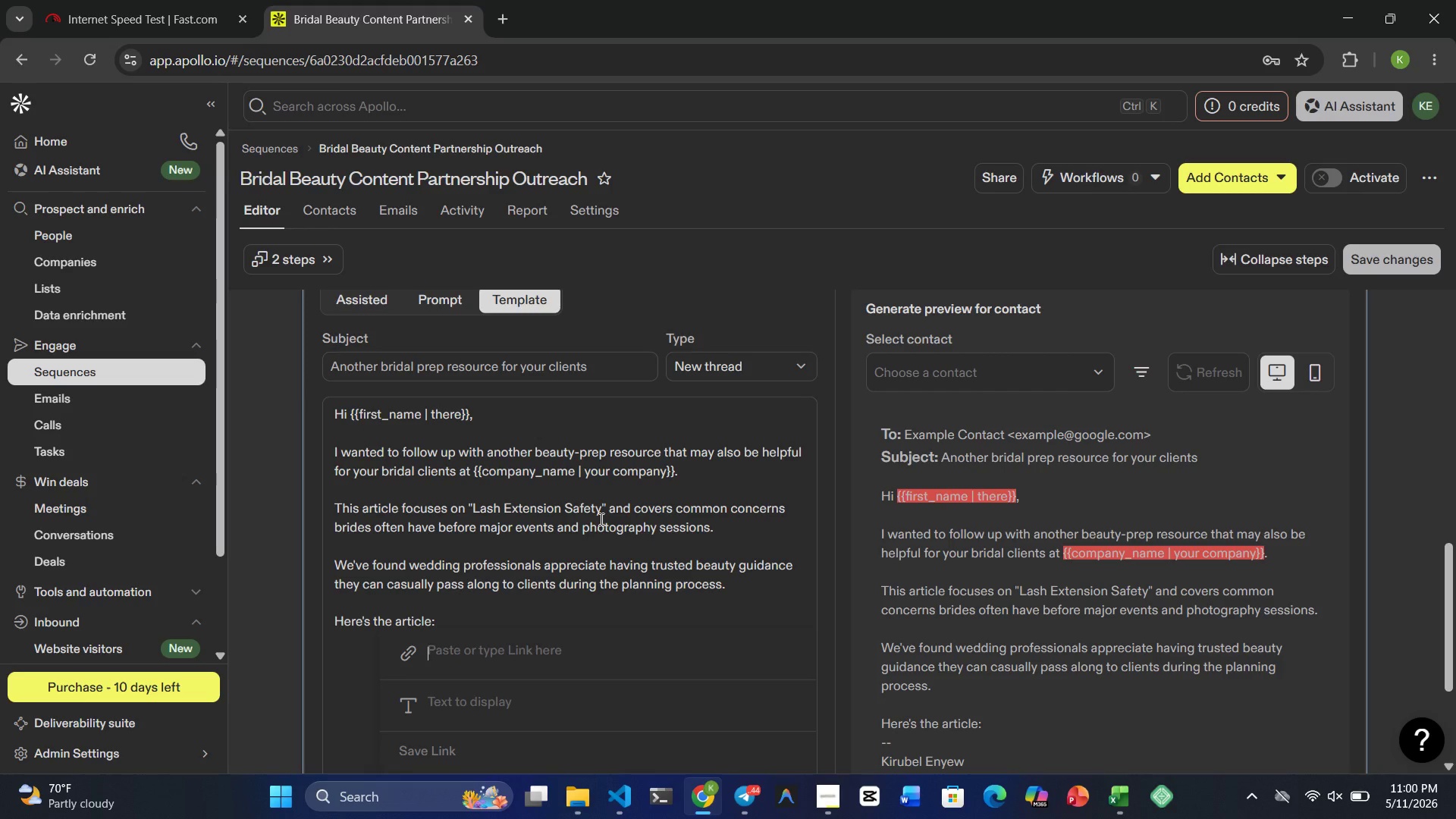 
wait(16.91)
 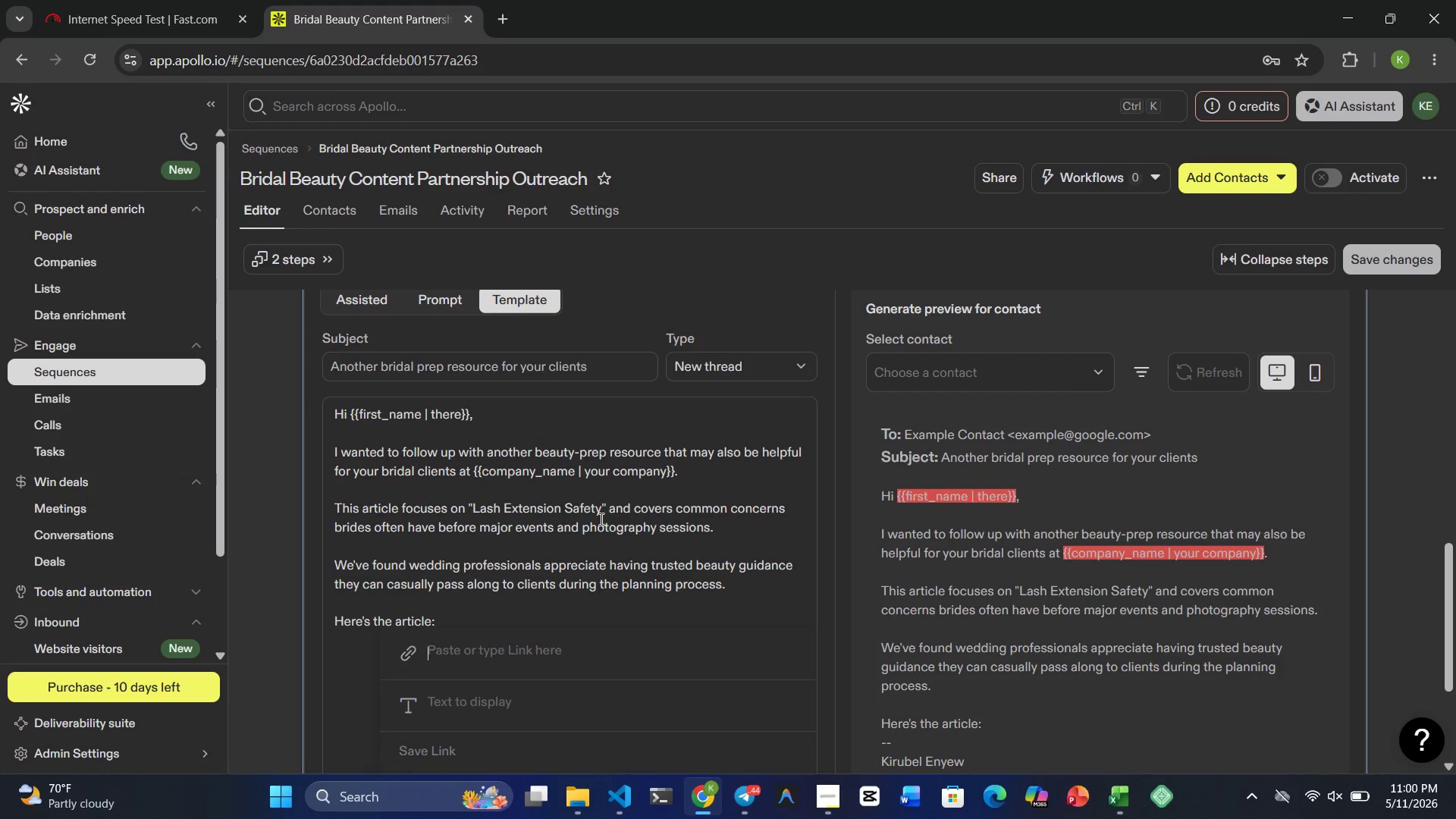 
type(https://www.)
 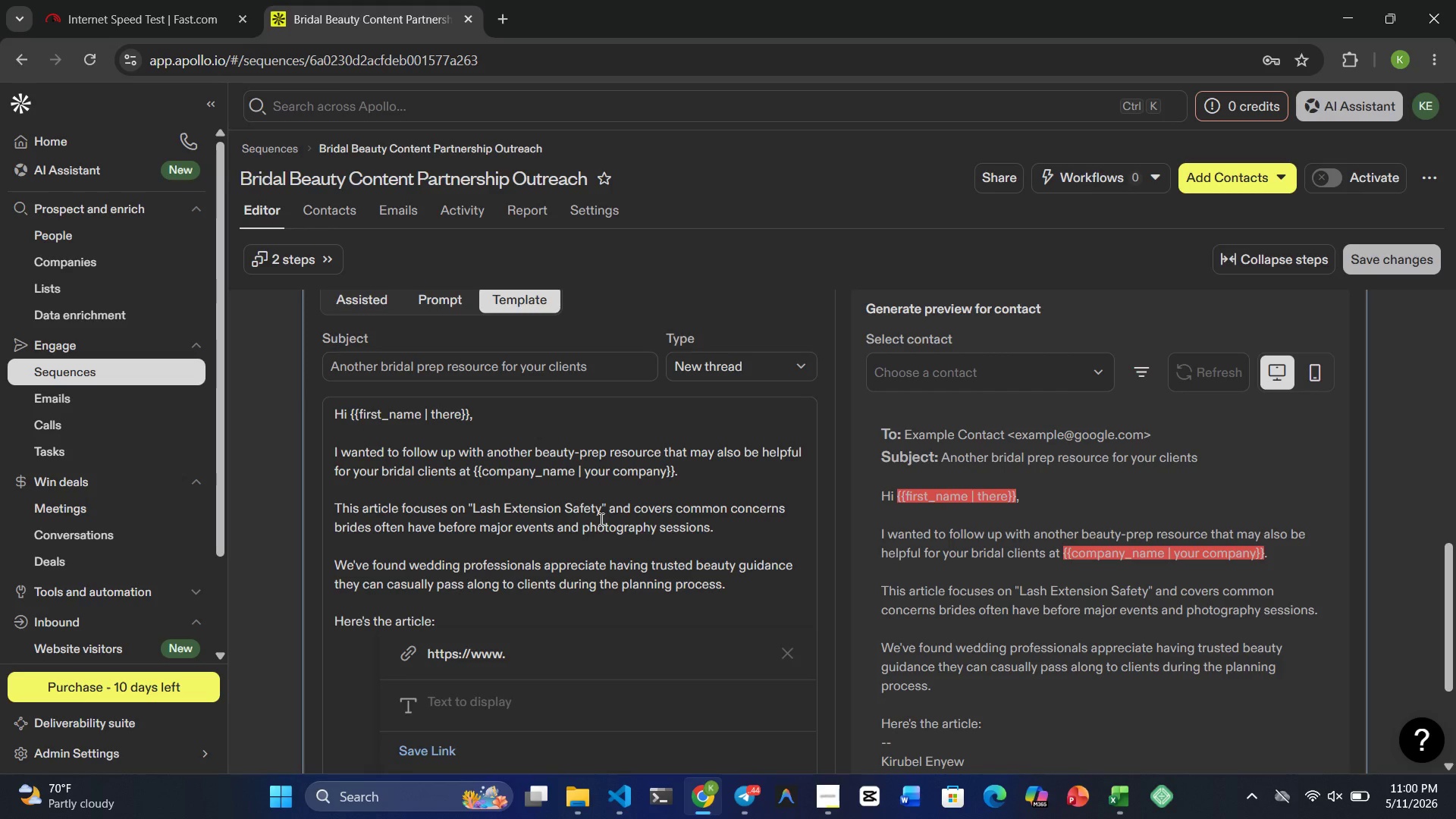 
type(cosmopolitan )
key(Backspace)
type(.com/)
 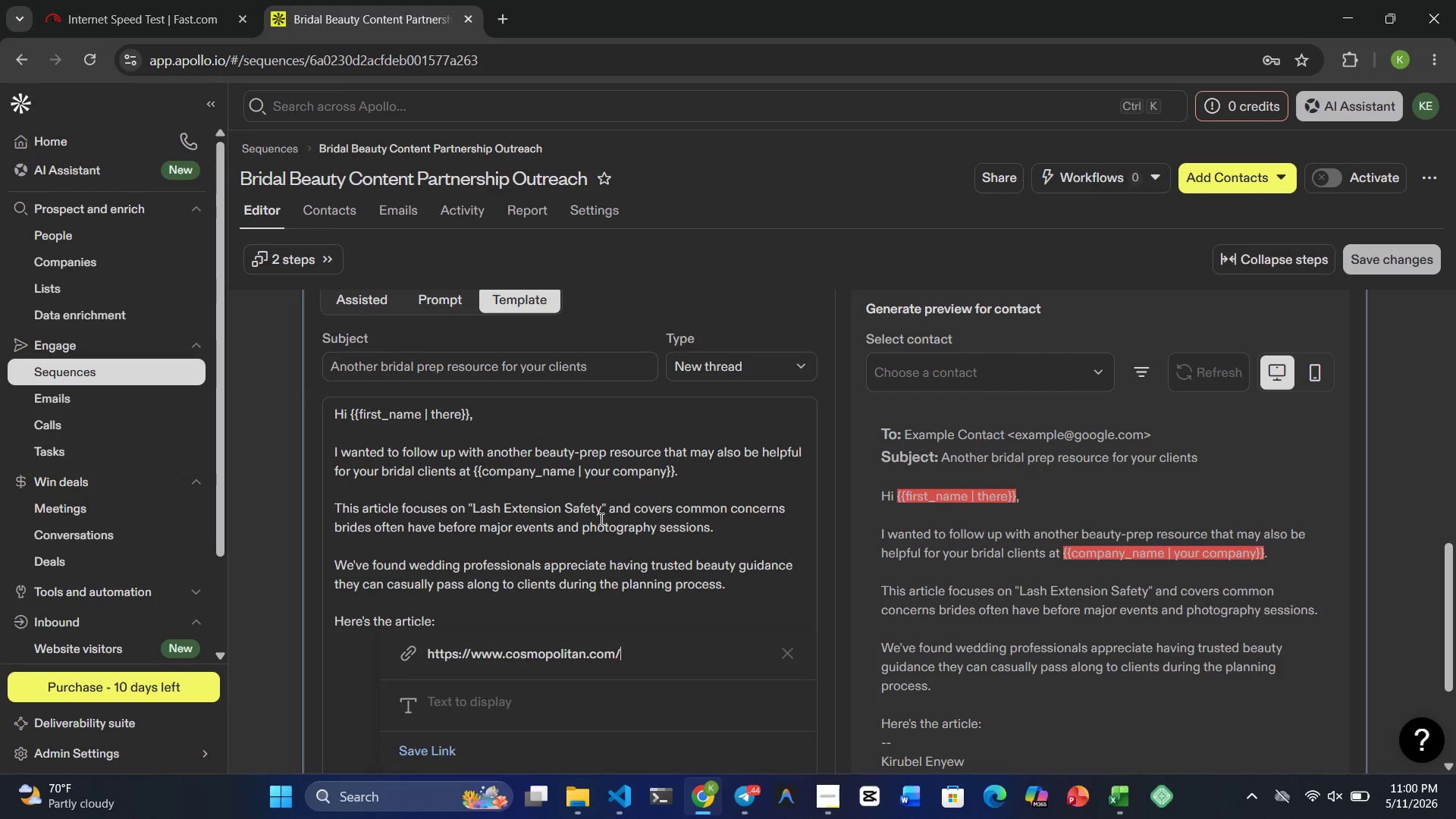 
type(style-beauty/beauy)
key(Backspace)
type(ty/)
 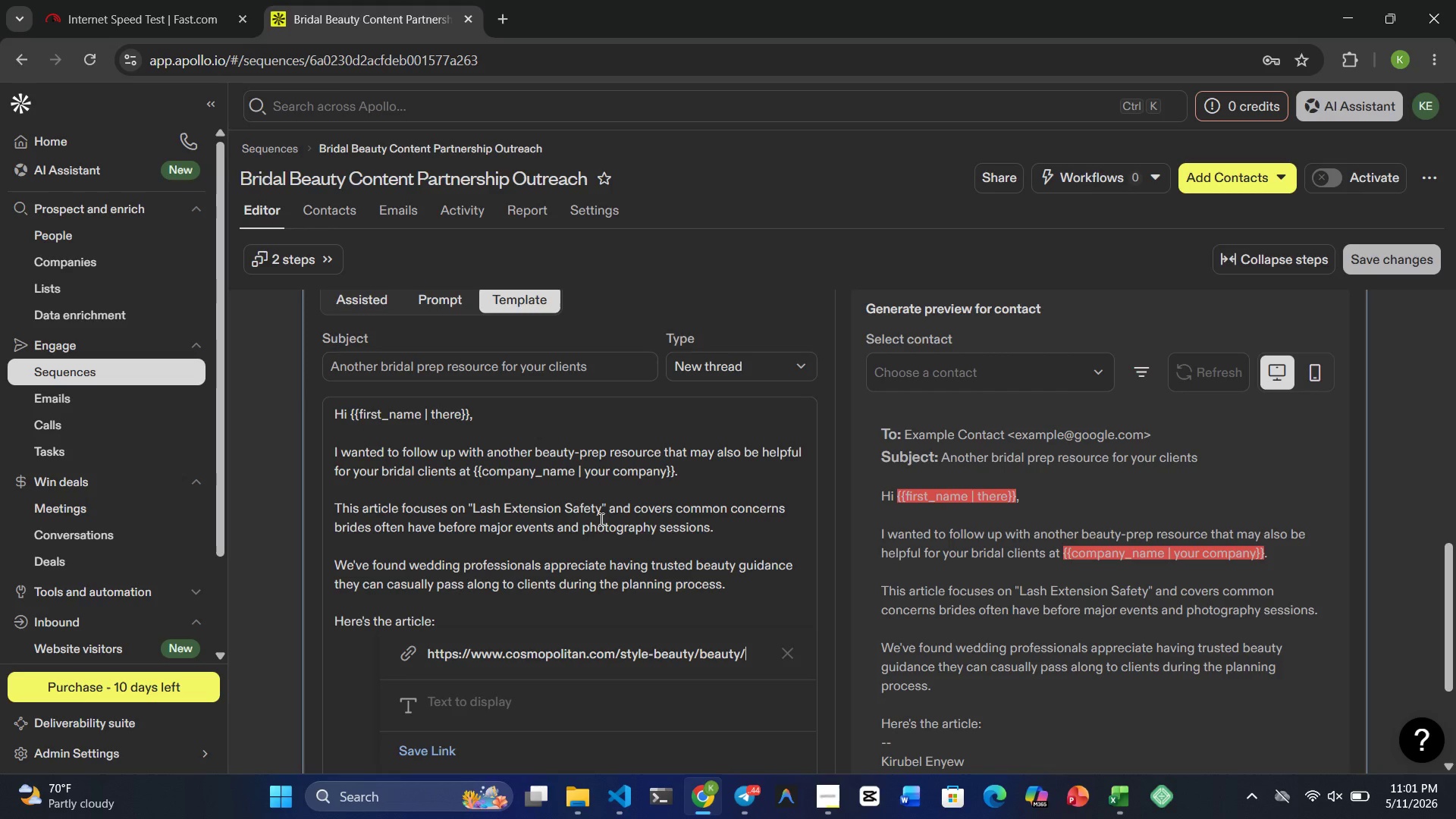 
type(a3921)
 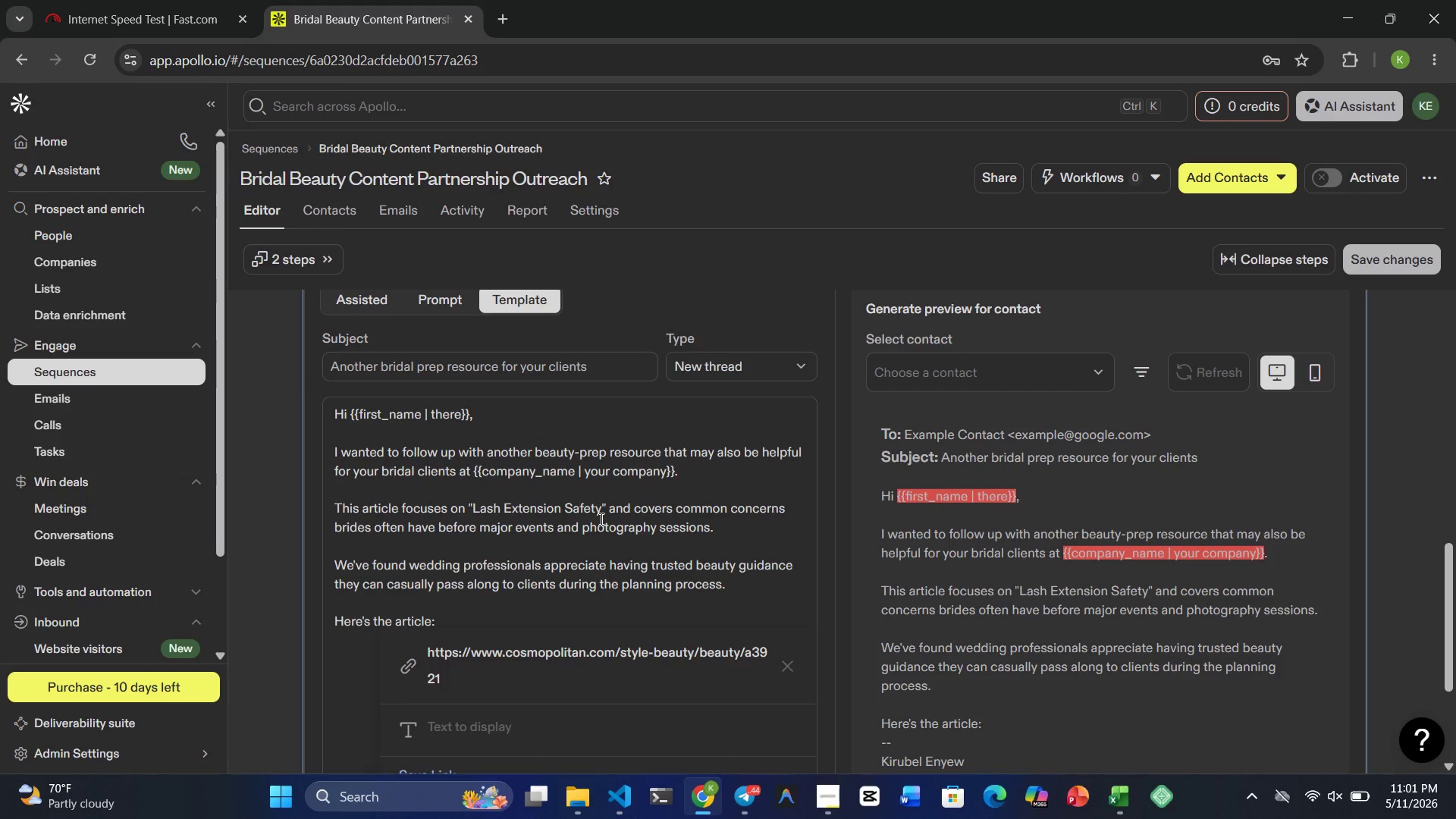 
wait(6.39)
 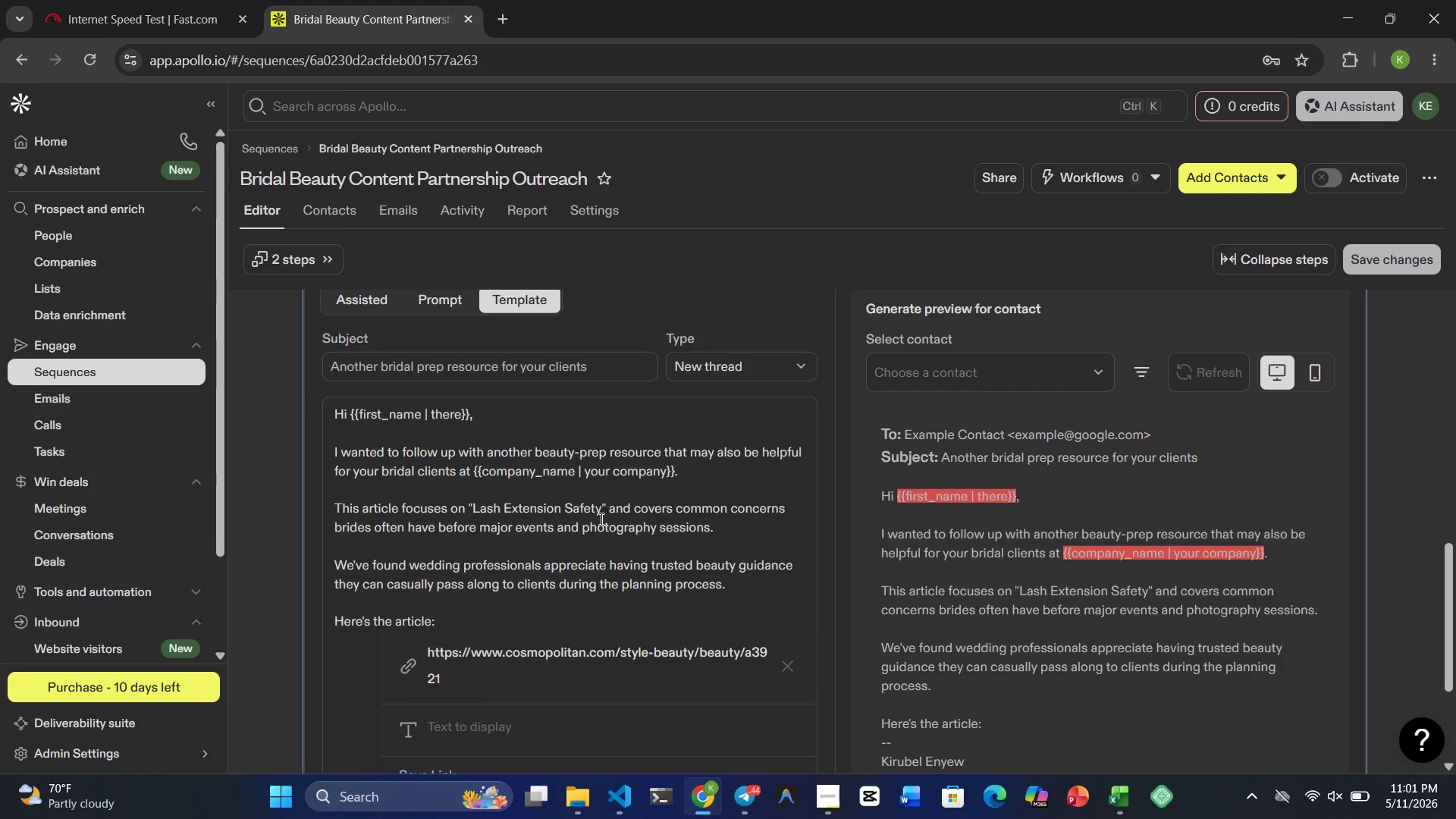 
type(421/lash-extension-)
 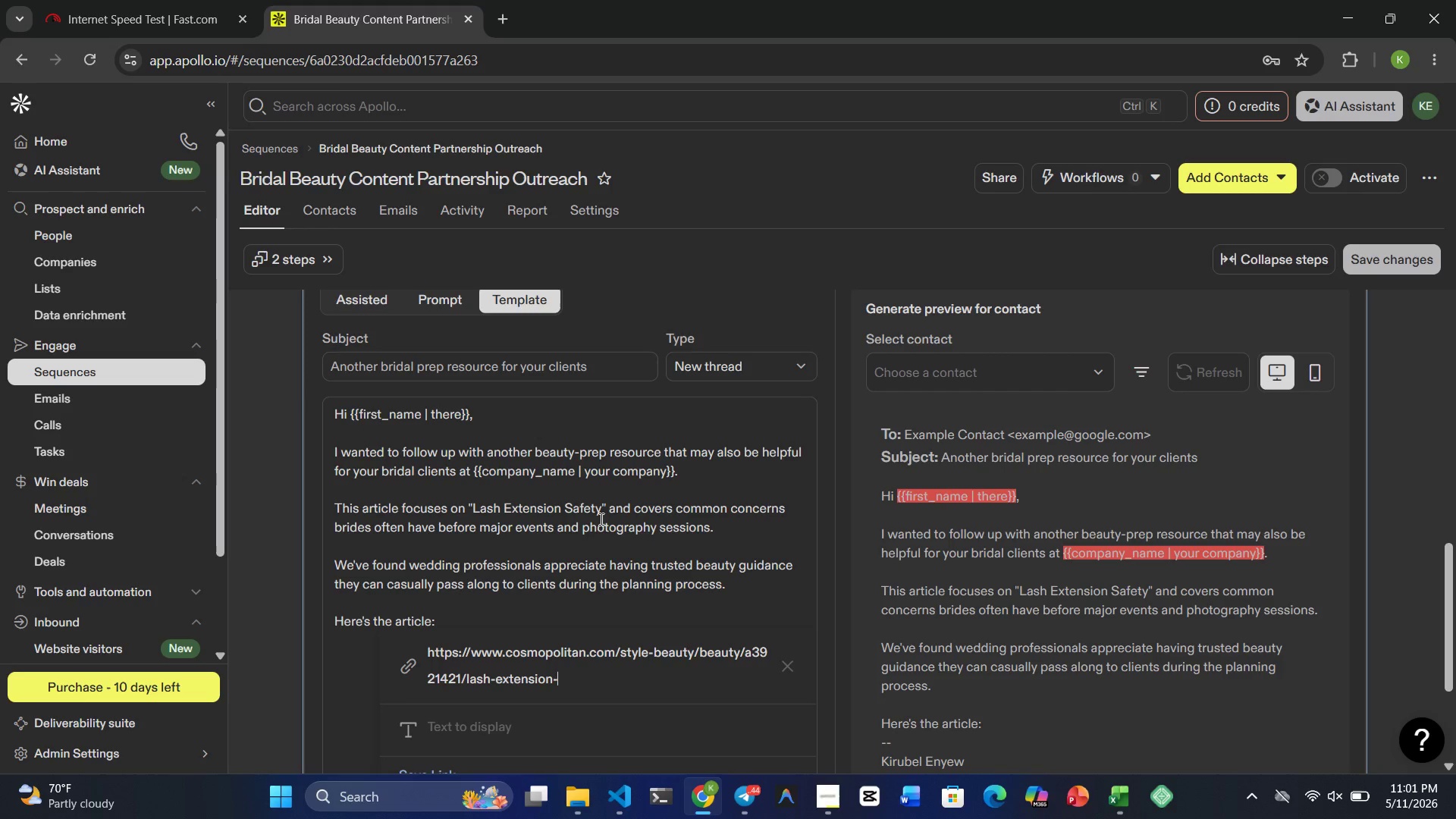 
type(aftercare)
 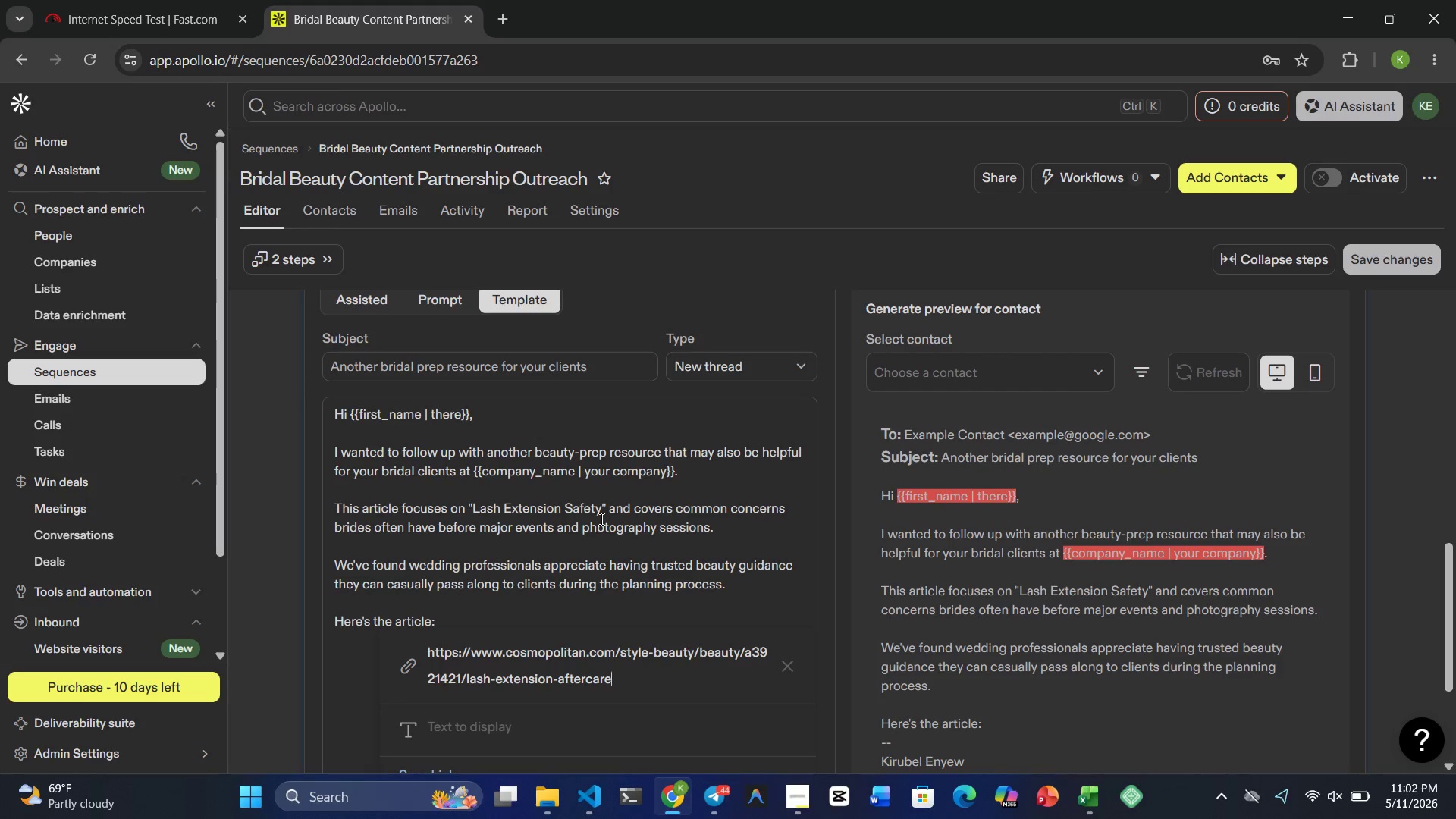 
wait(68.57)
 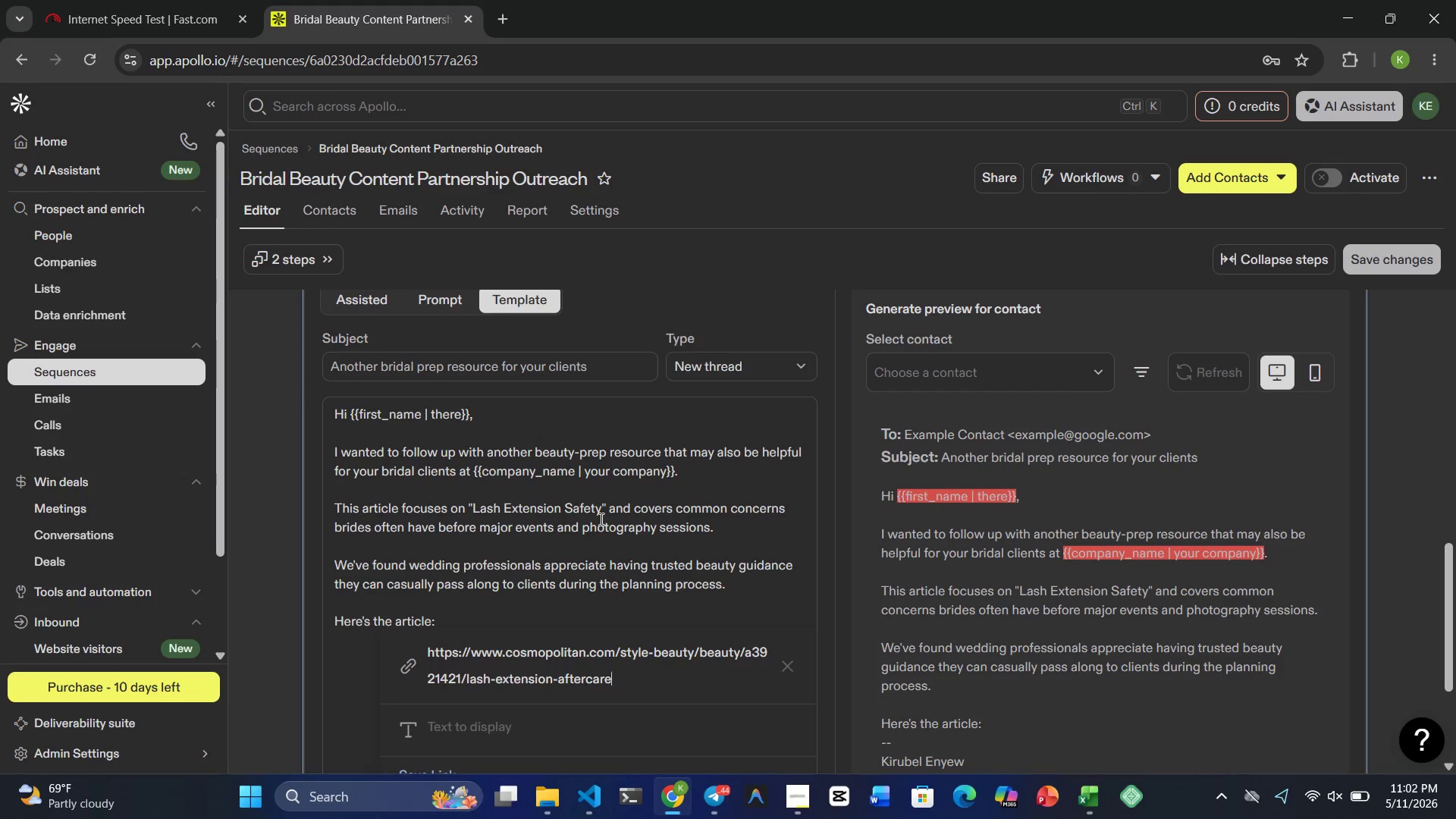 
mouse_move([520, 540])
 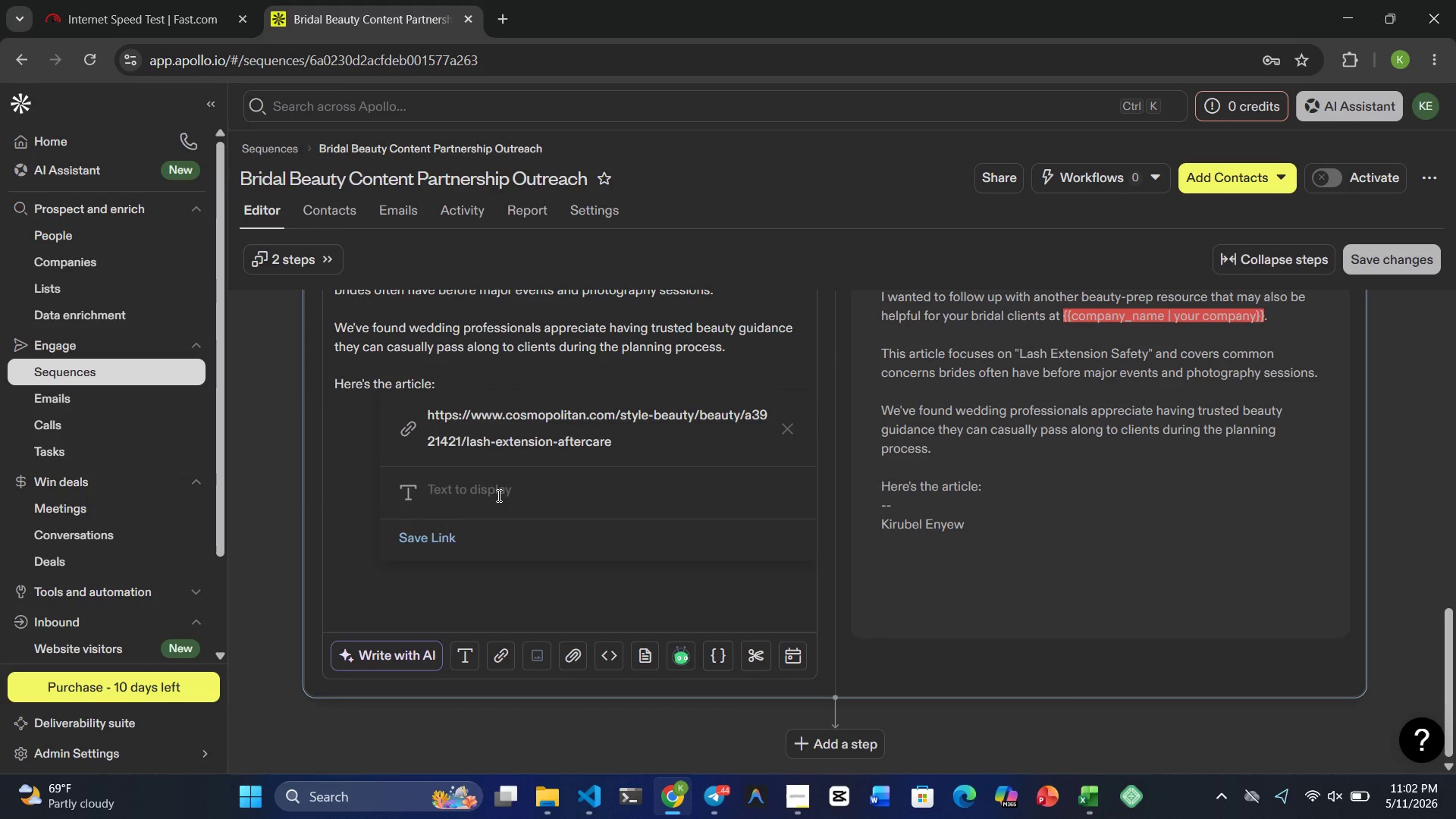 
left_click([497, 495])
 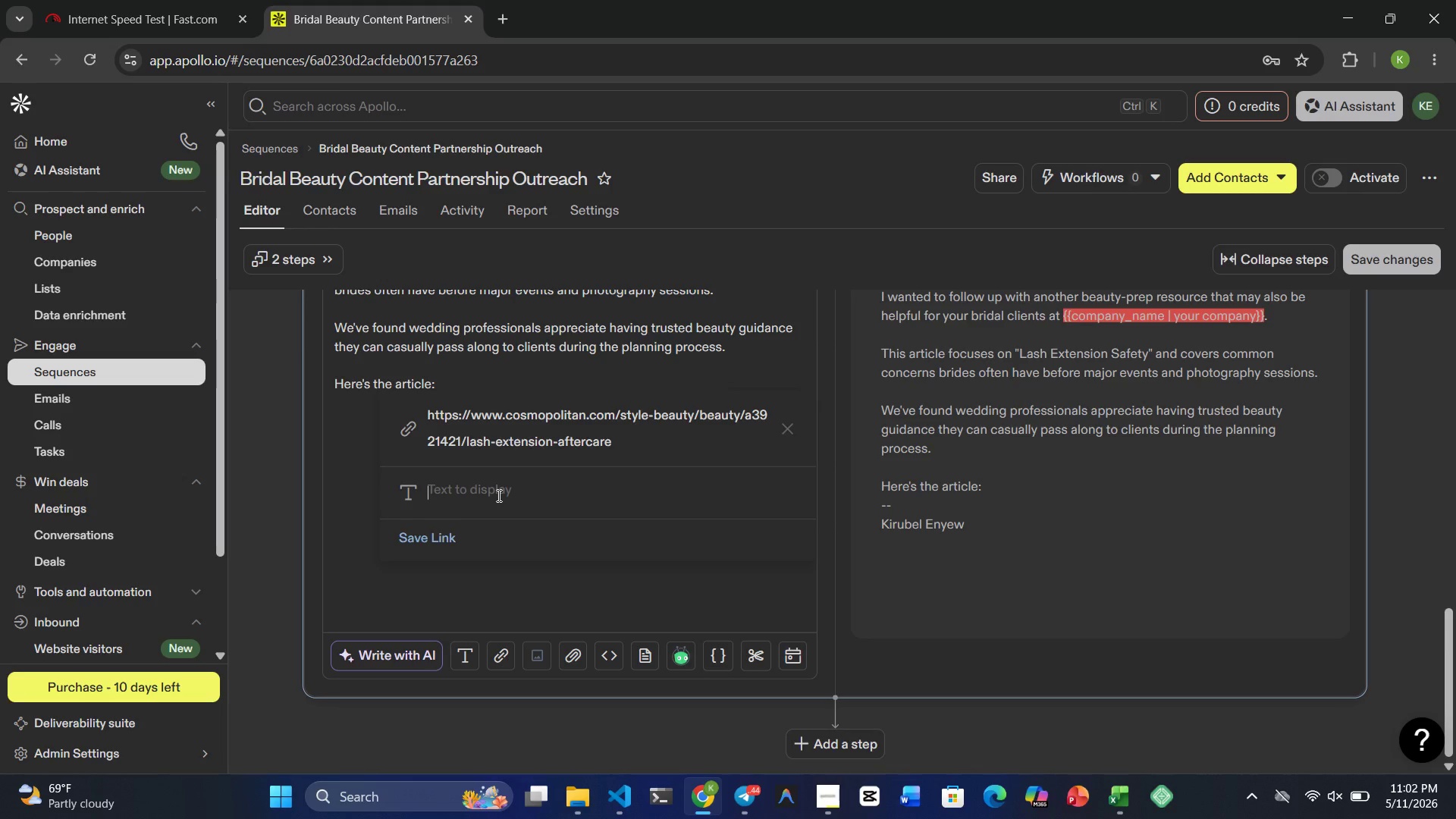 
wait(10.56)
 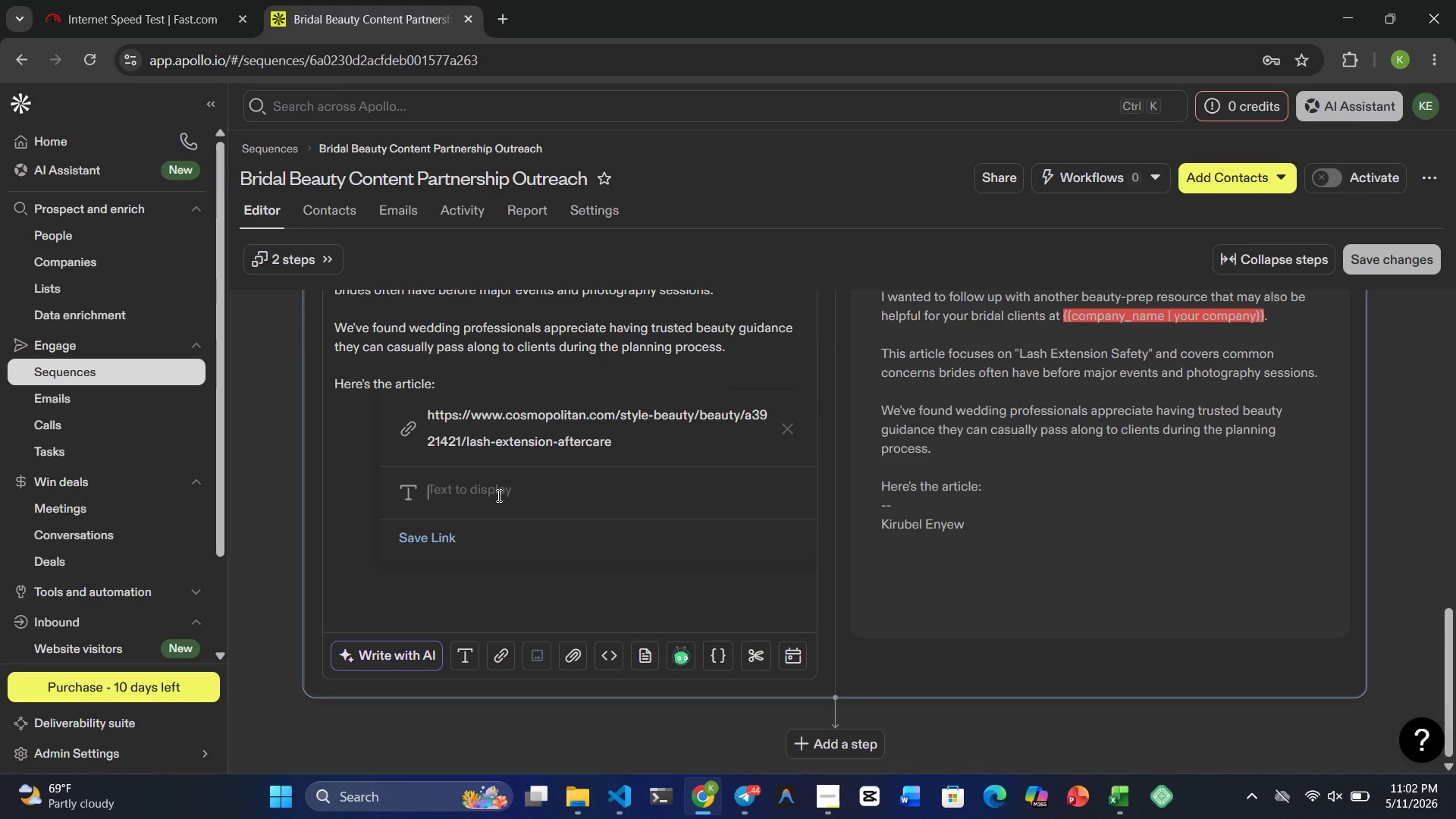 
type(Appreciate all the work )
 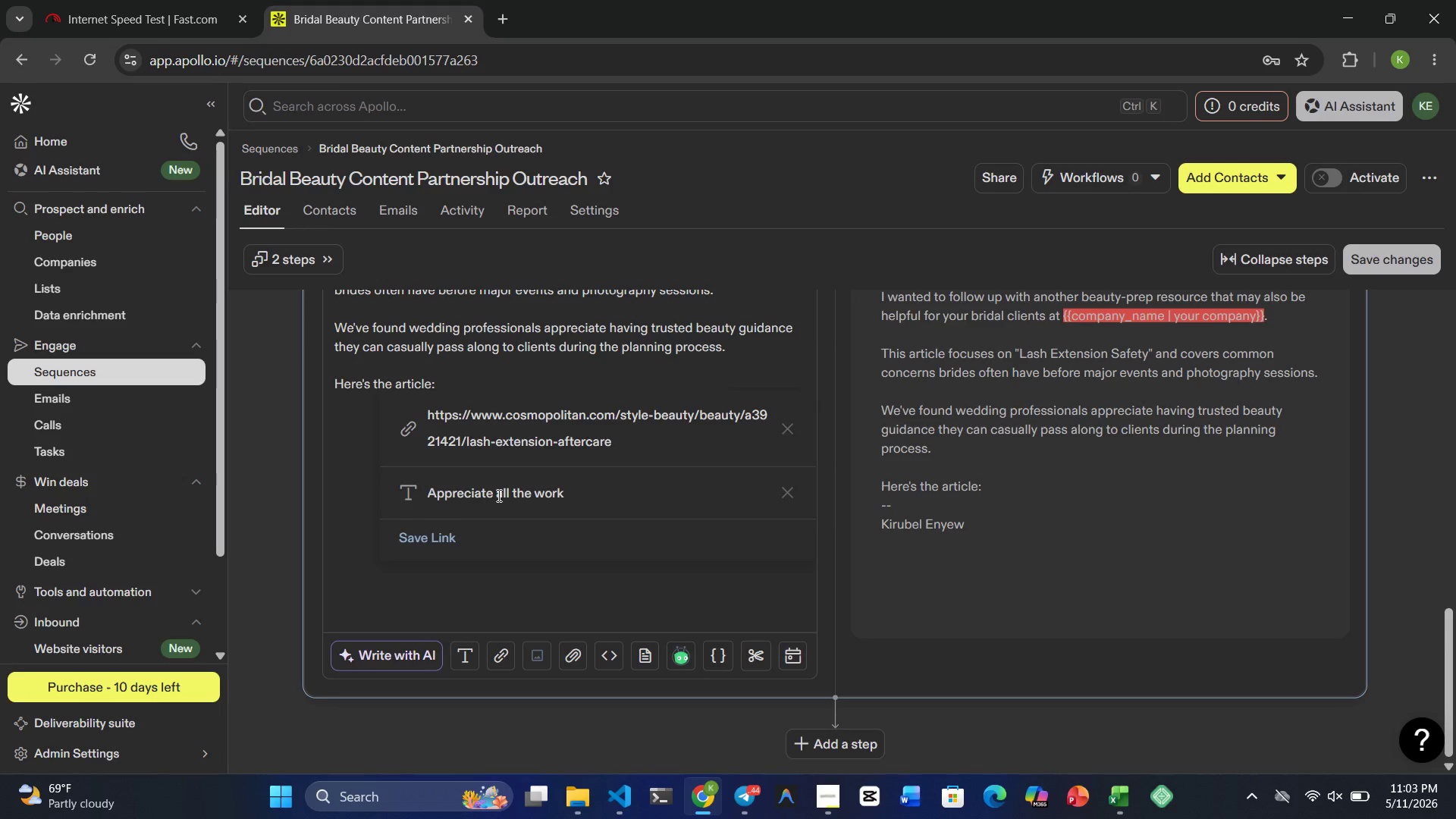 
type(you do i -)
key(Backspace)
key(Backspace)
type(n )
 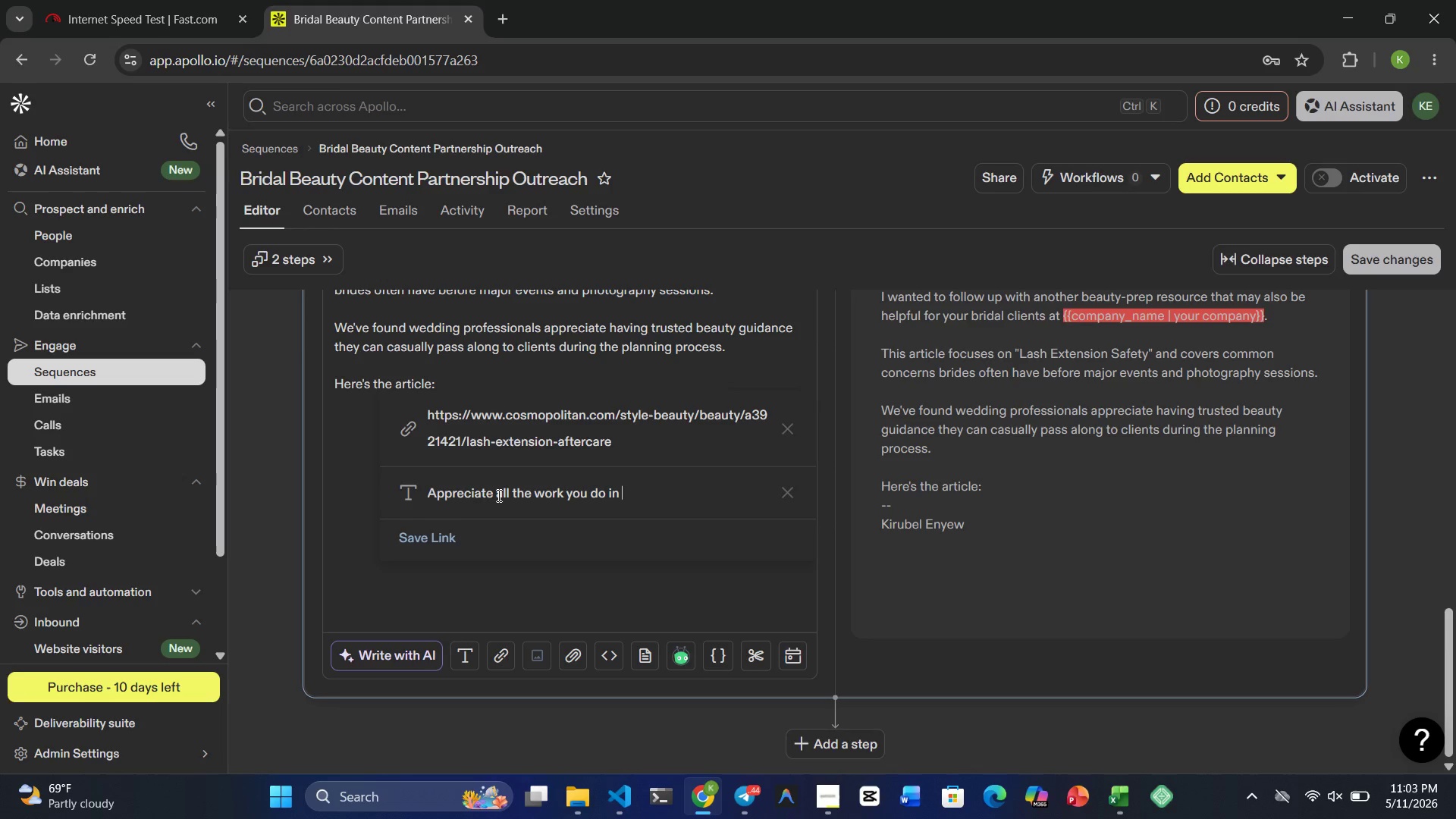 
wait(32.75)
 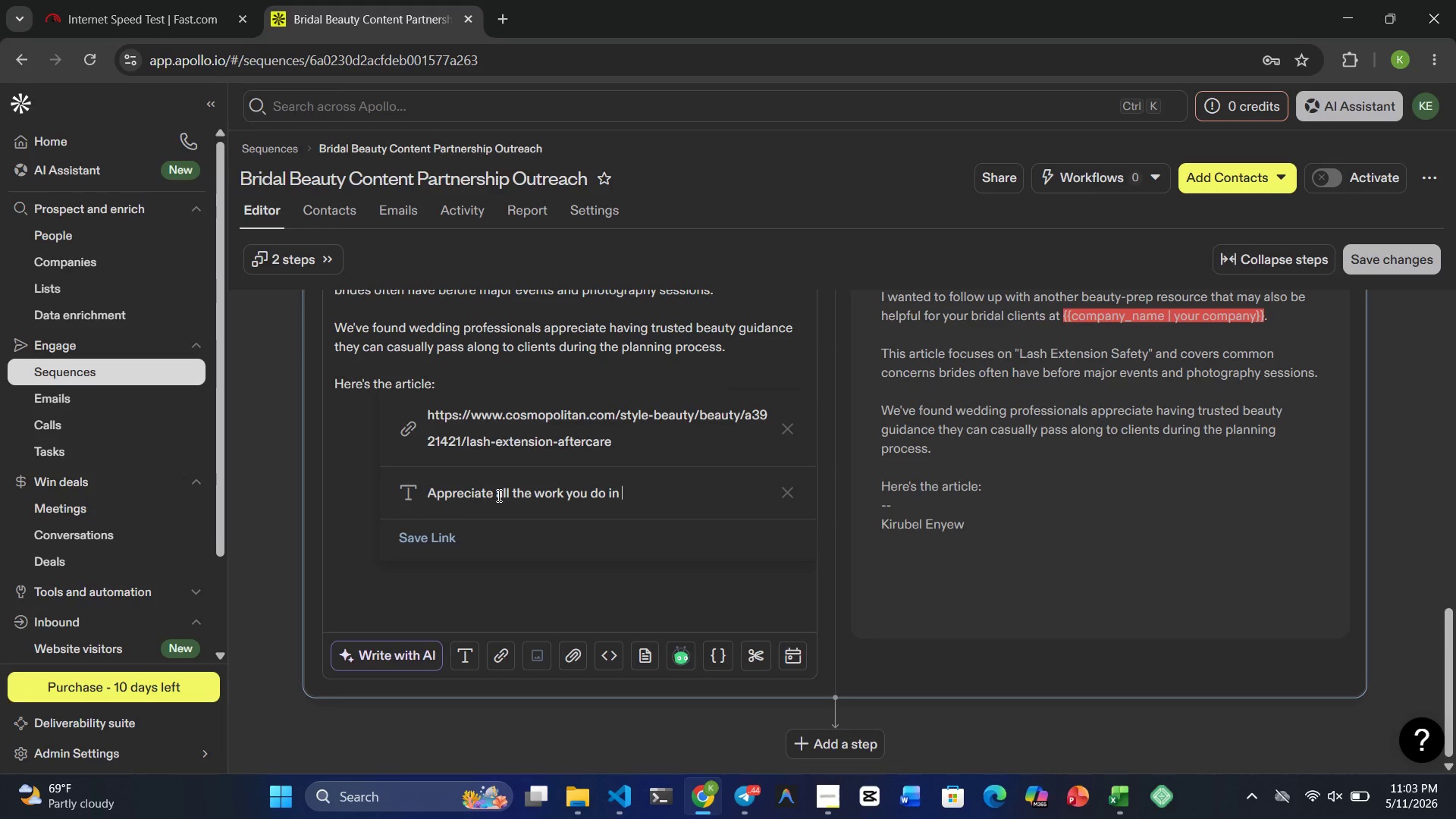 
type({{city | your aea)
 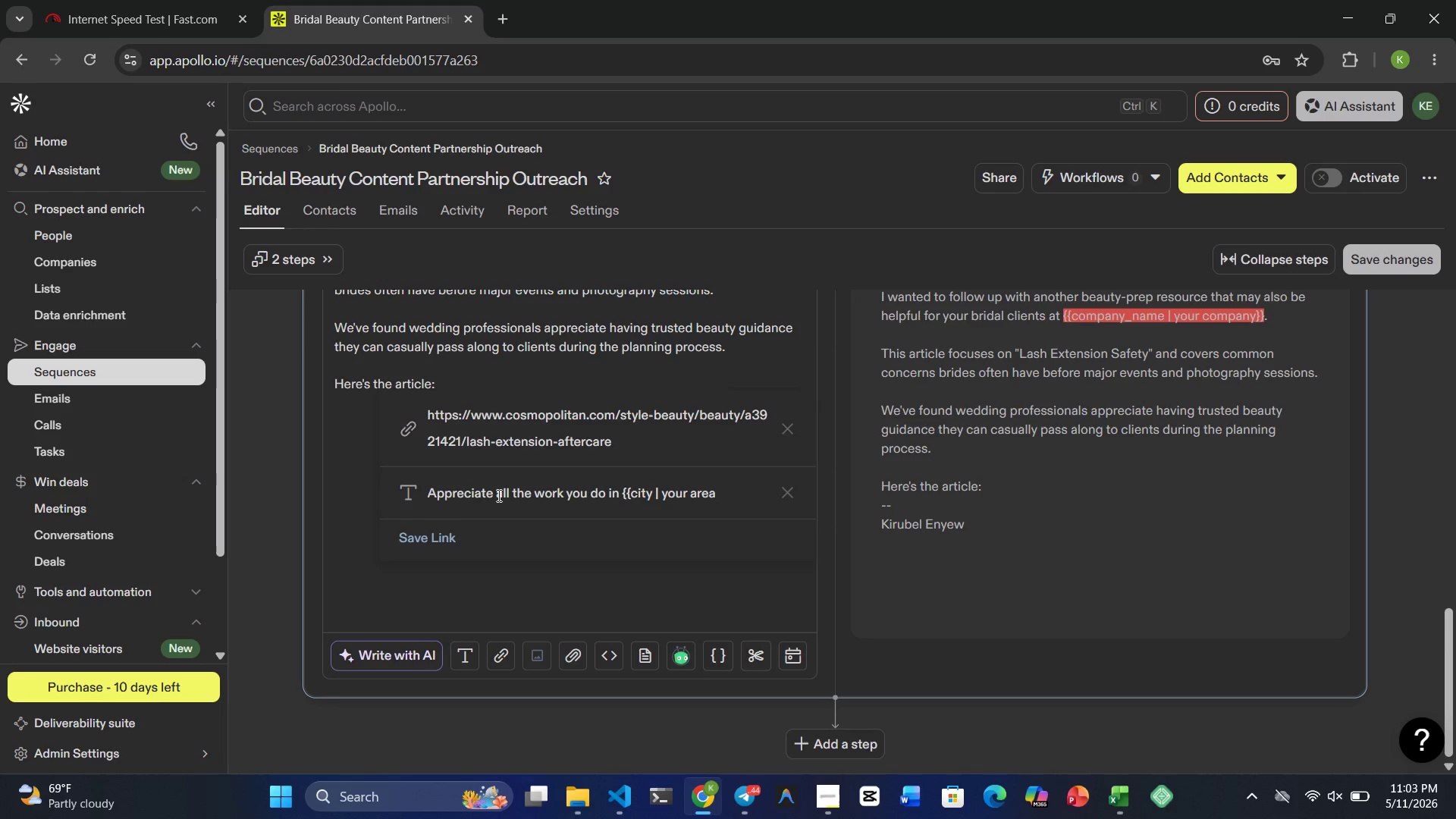 
wait(5.76)
 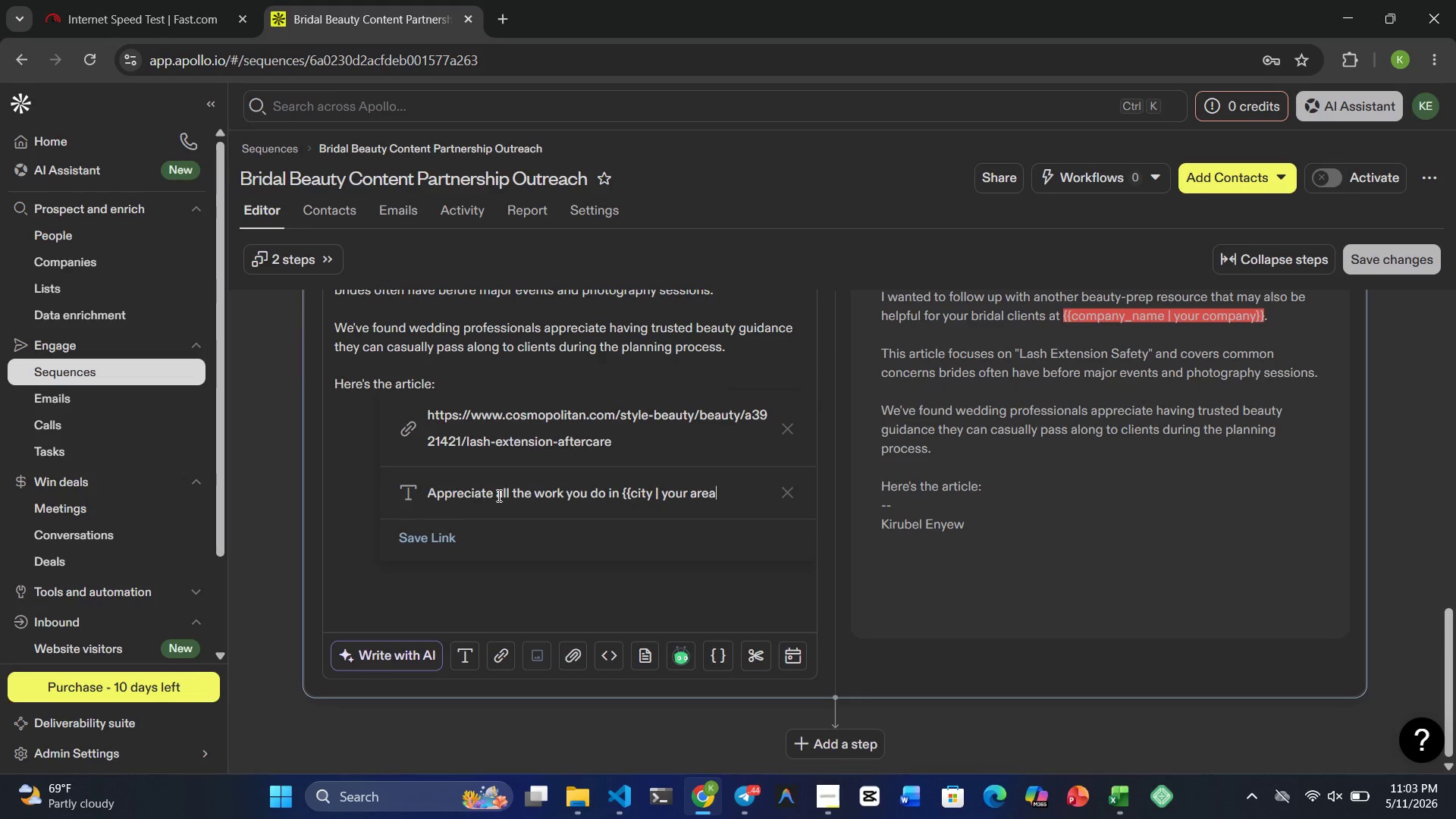 
key(Shift+BracketRight)
 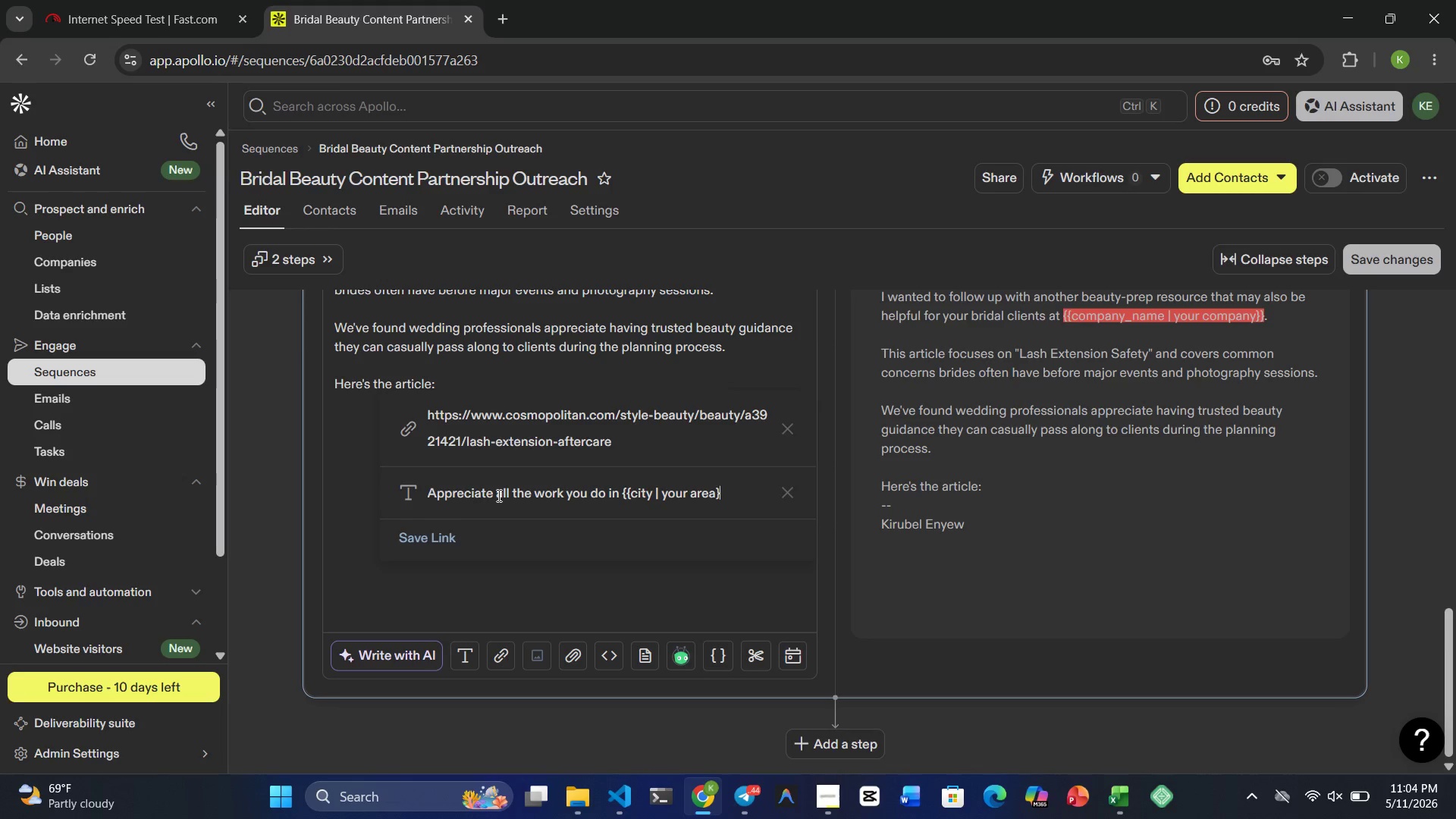 
key(Shift+BracketRight)
 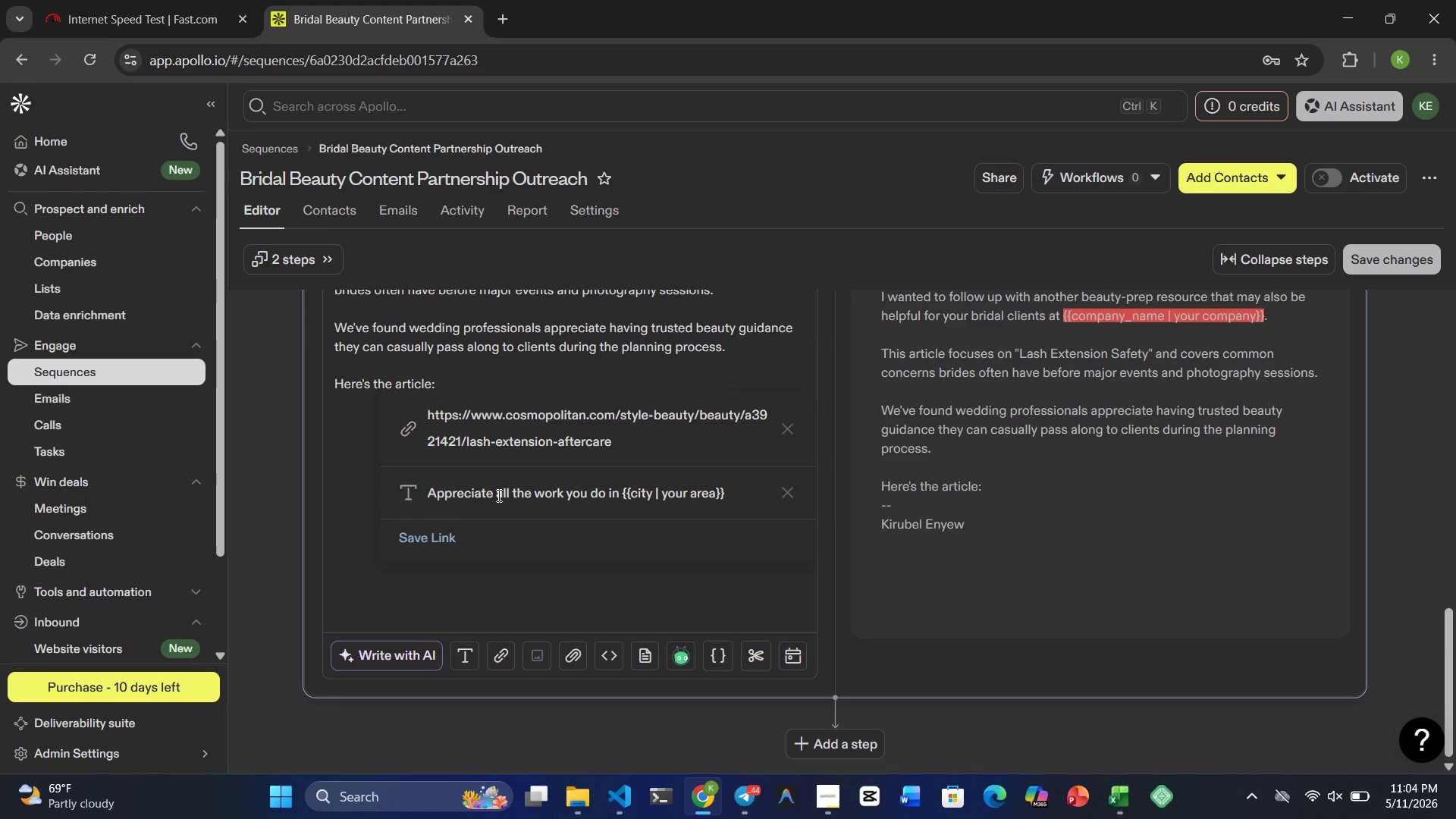 
wait(5.44)
 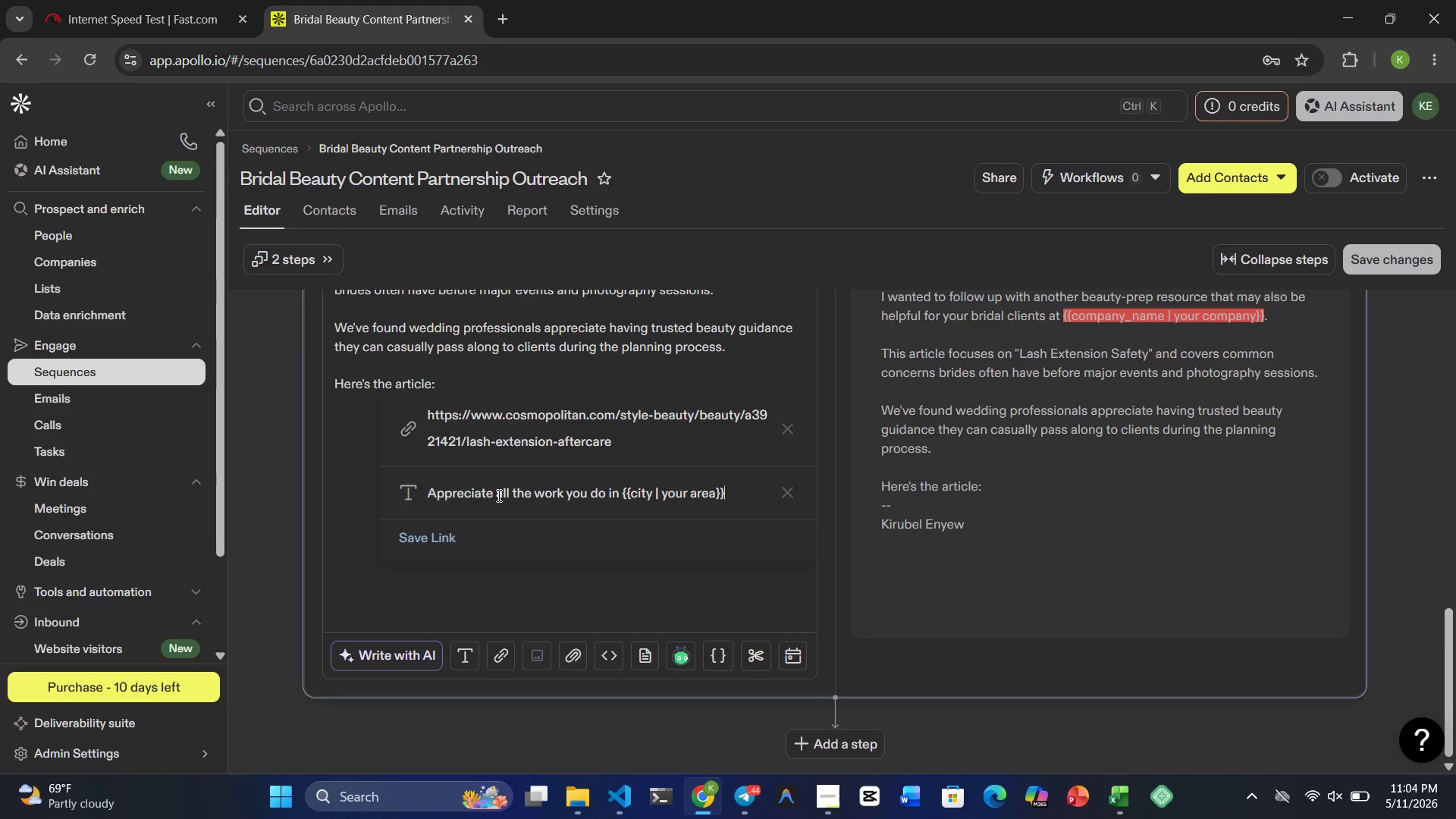 
left_click_drag(start_coordinate=[730, 489], to_coordinate=[416, 487])
 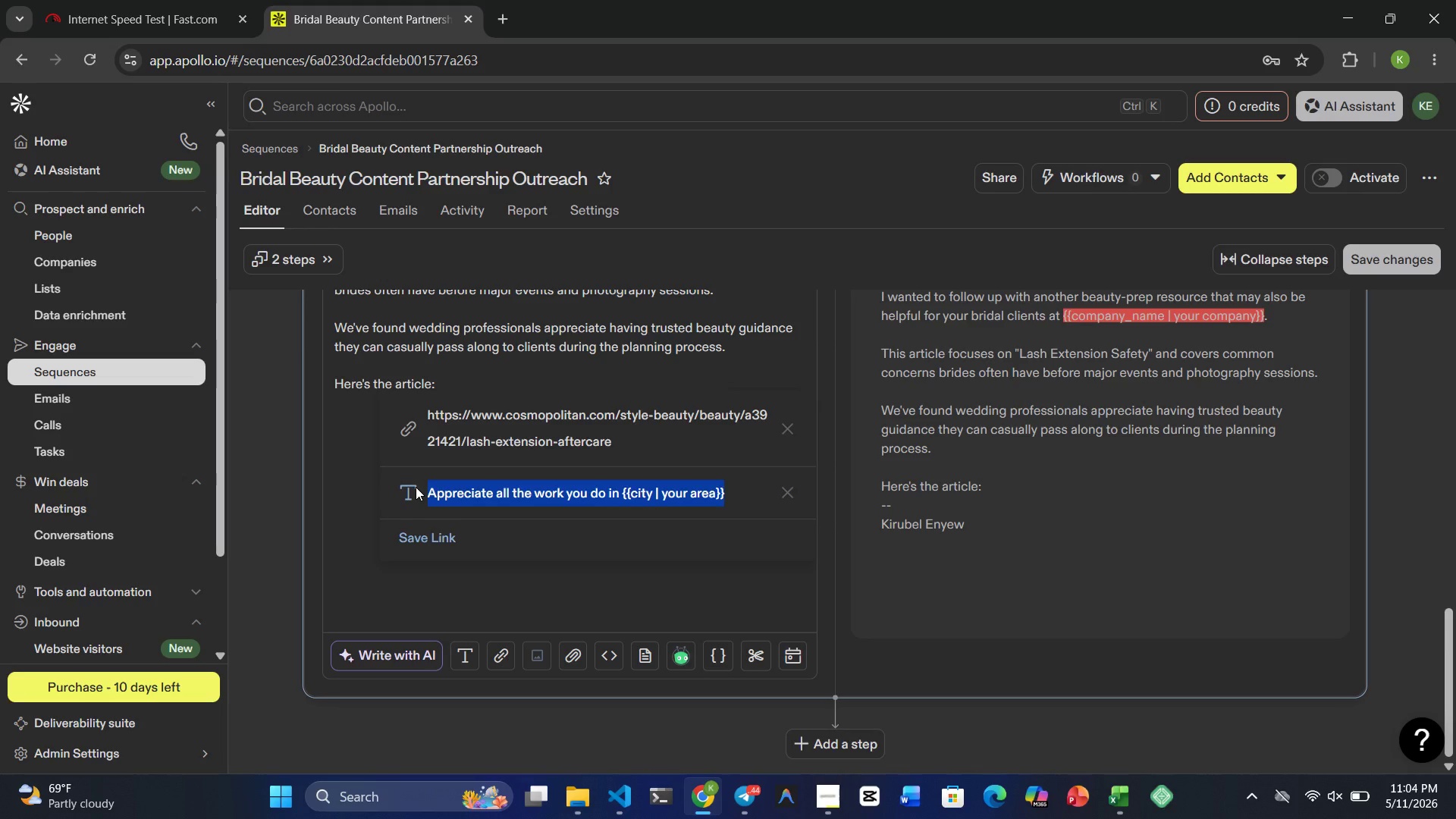 
type(C)
key(Backspace)
type(click here)
 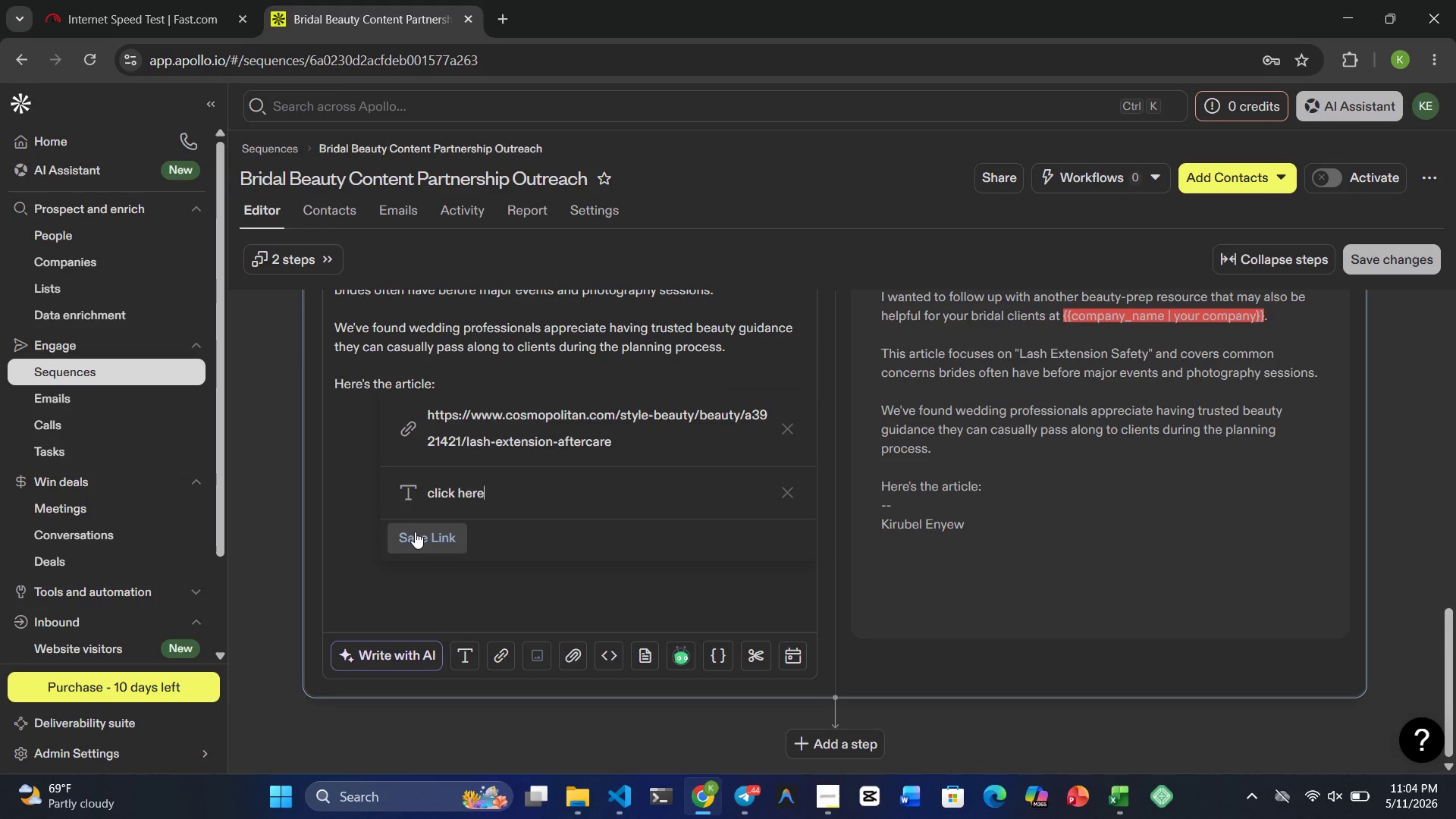 
left_click([415, 533])
 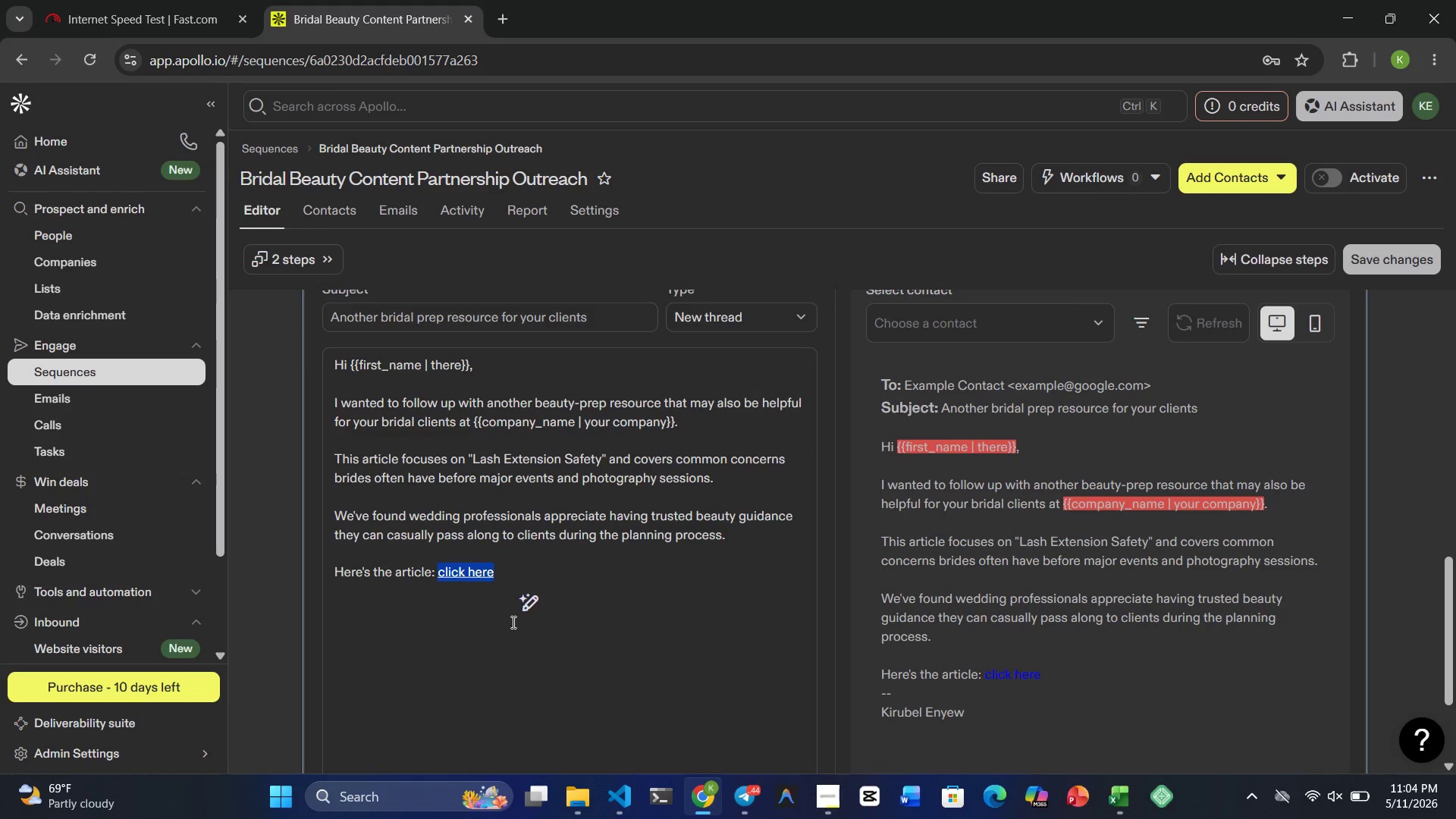 
wait(7.5)
 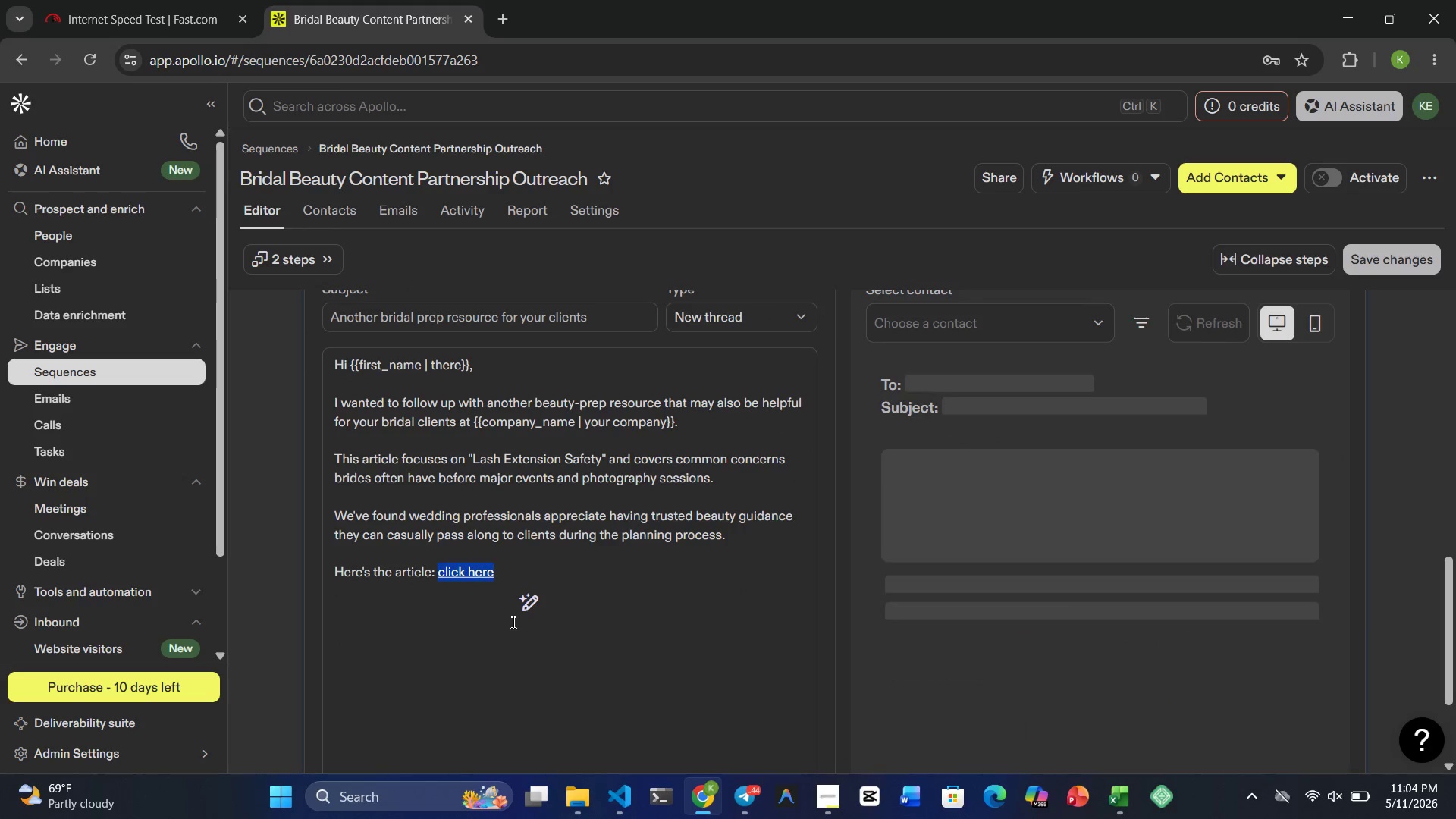 
left_click([536, 565])
 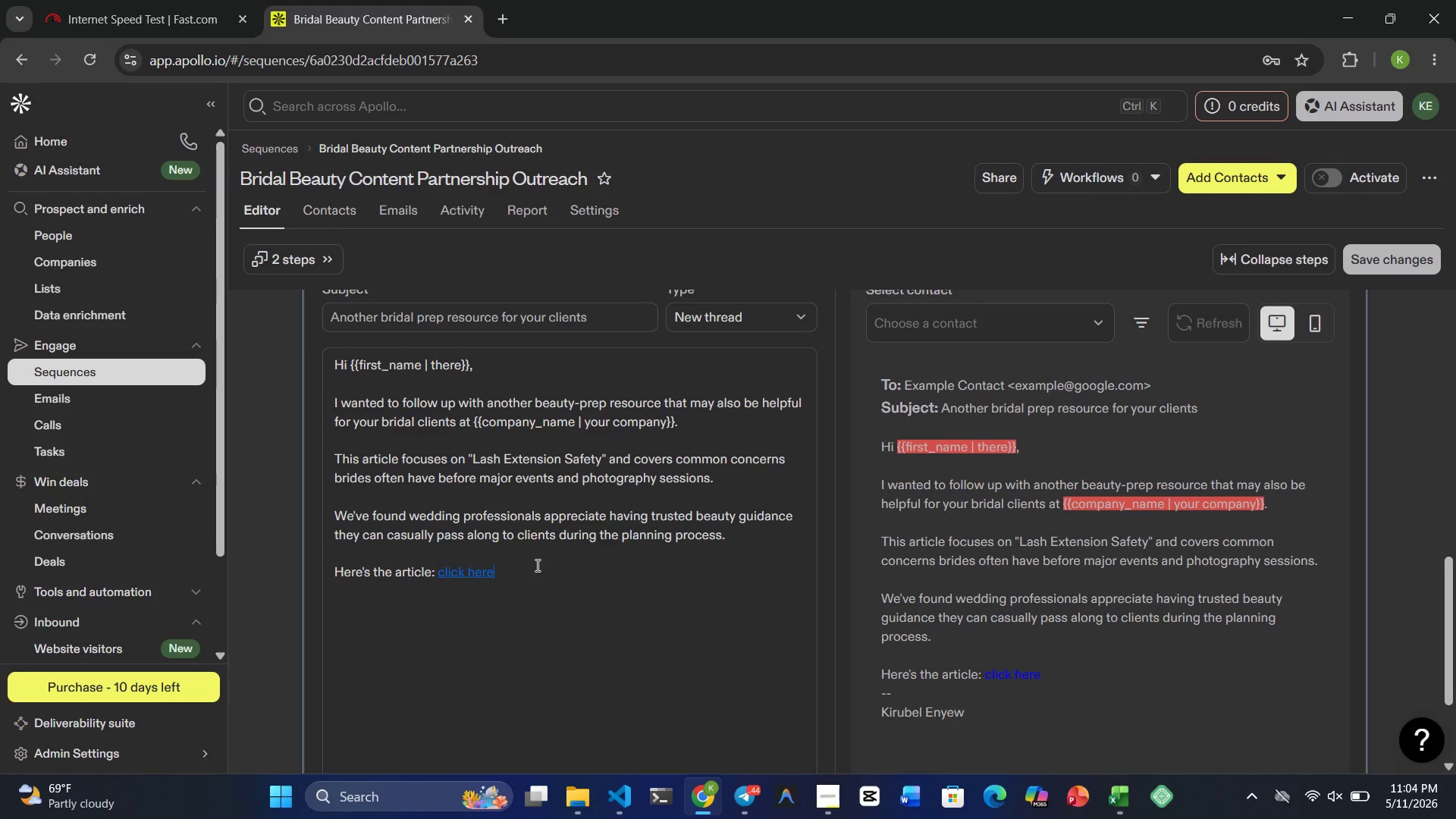 
key(Enter)
 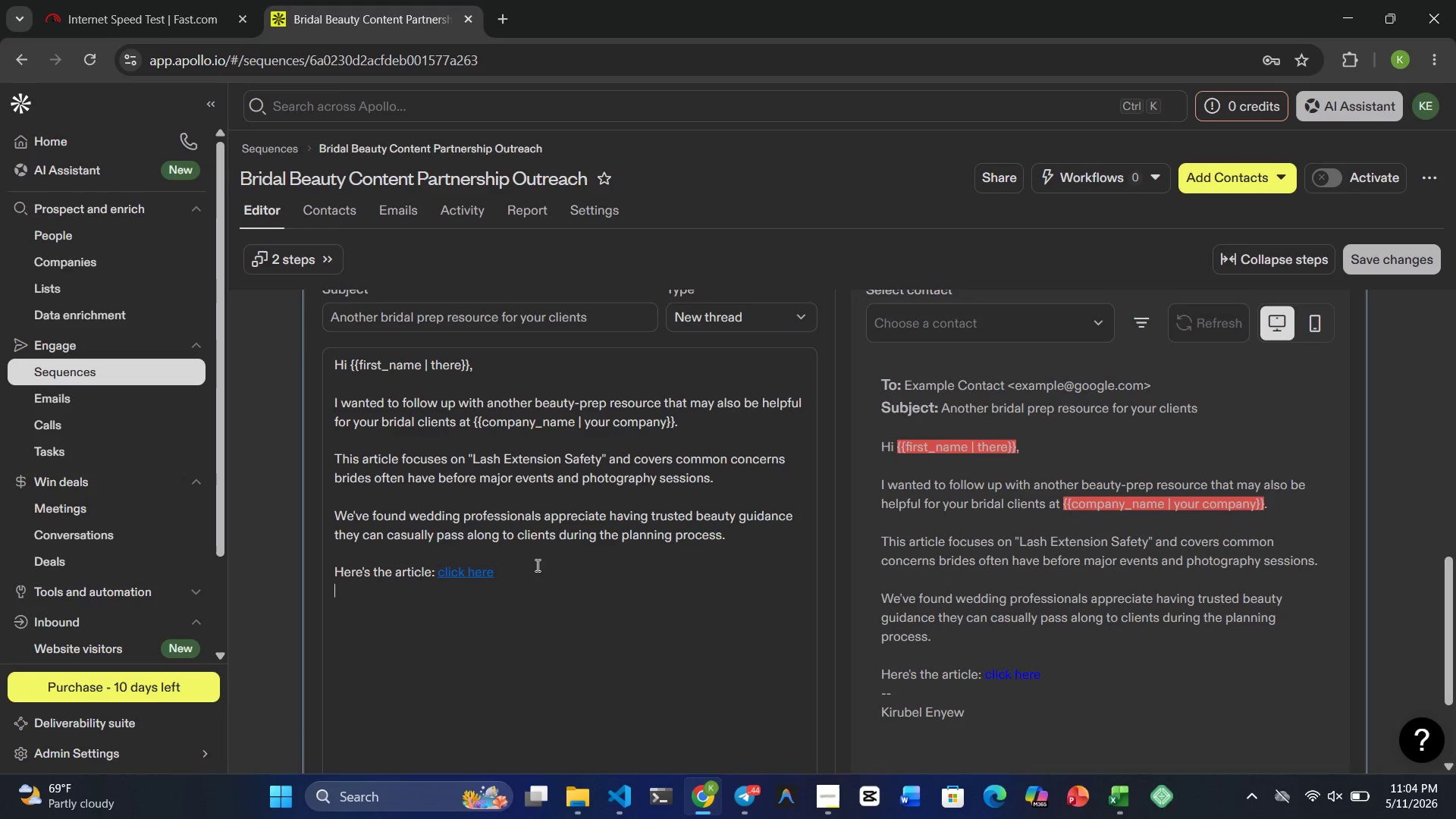 
key(Enter)
 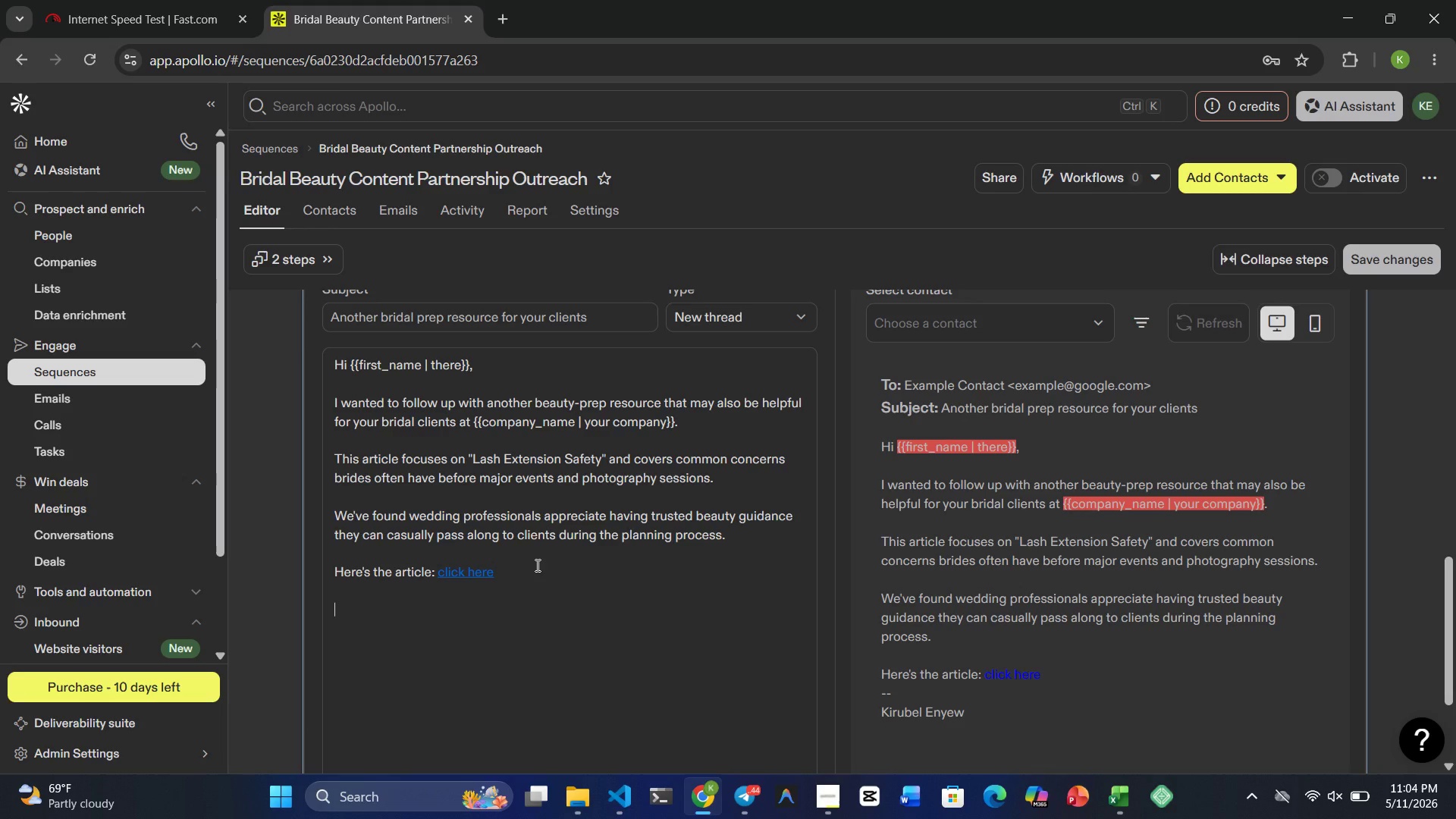 
type(Appreciate t)
key(Backspace)
type(all the work you do in )
 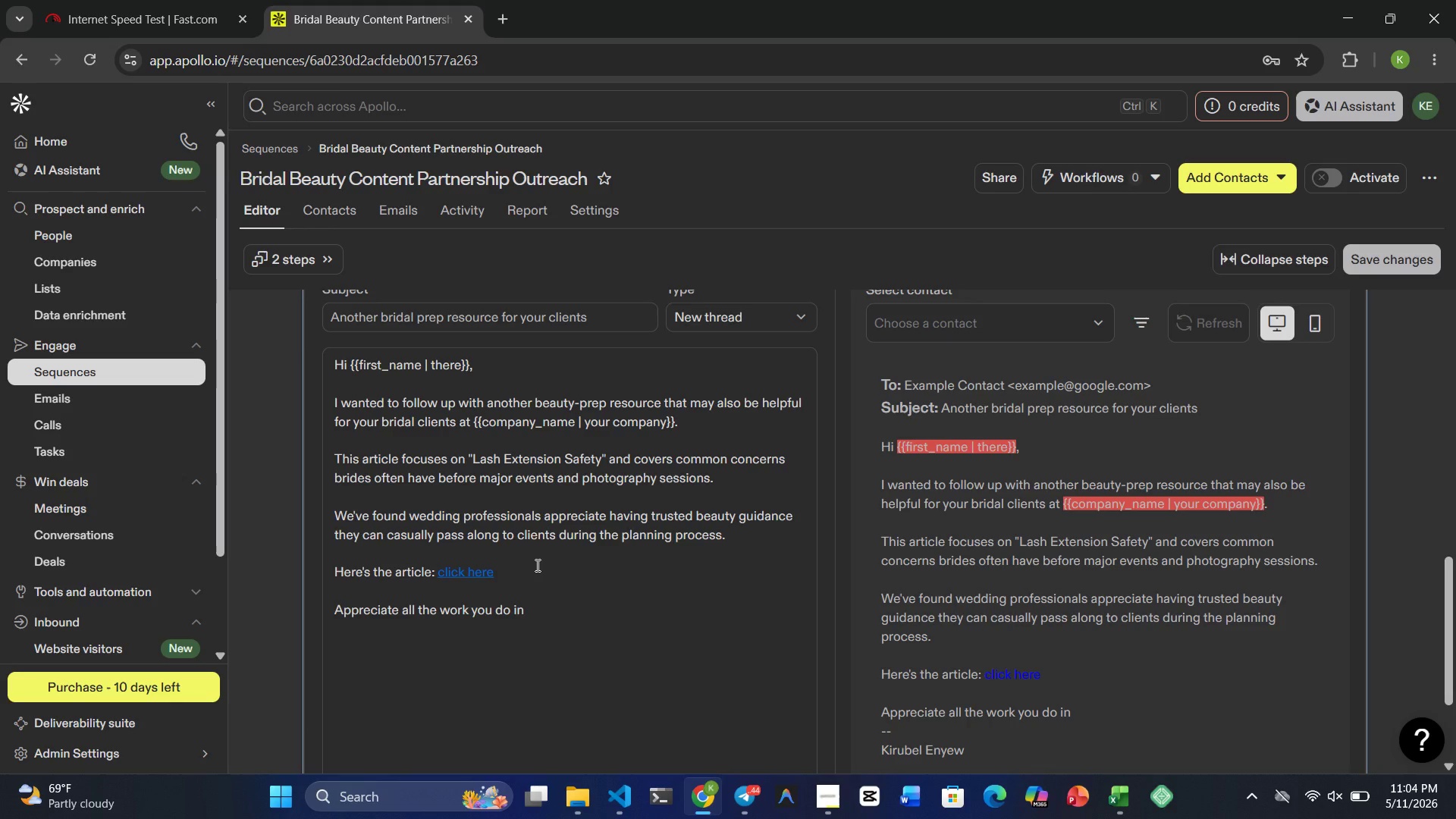 
key(Shift+BracketRight)
 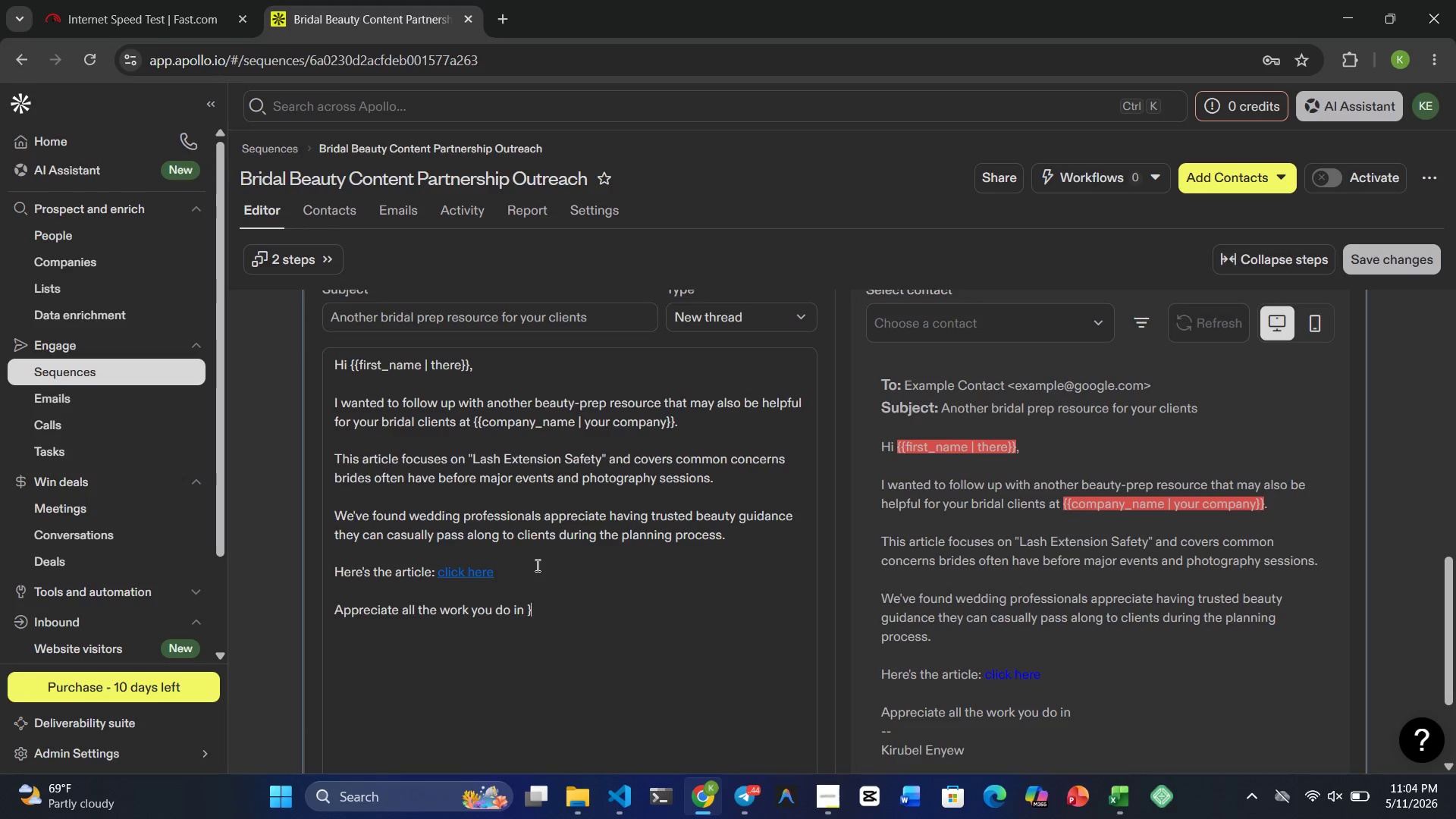 
key(Shift+BracketRight)
 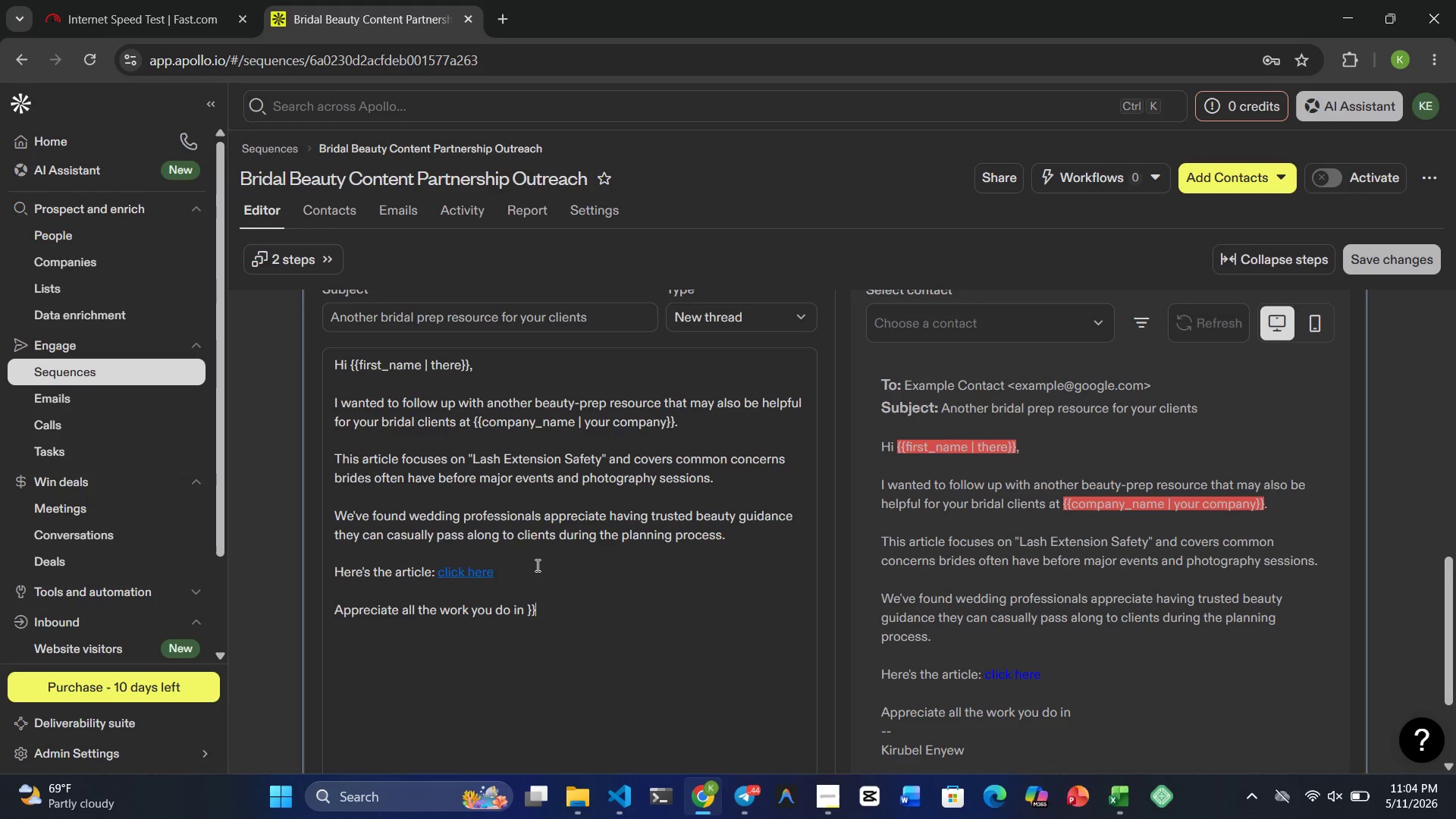 
key(ArrowLeft)
 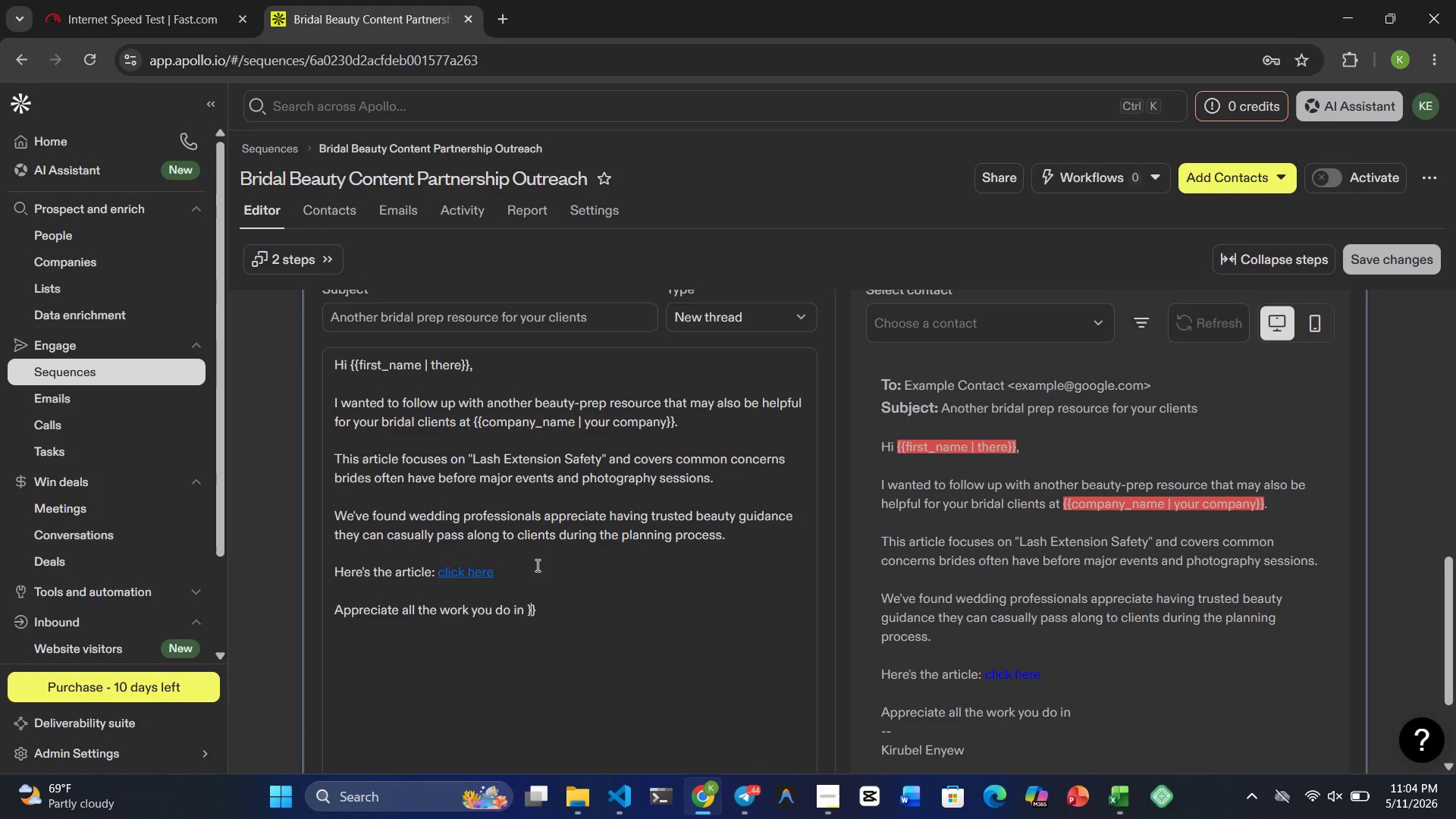 
key(Shift+ArrowLeft)
 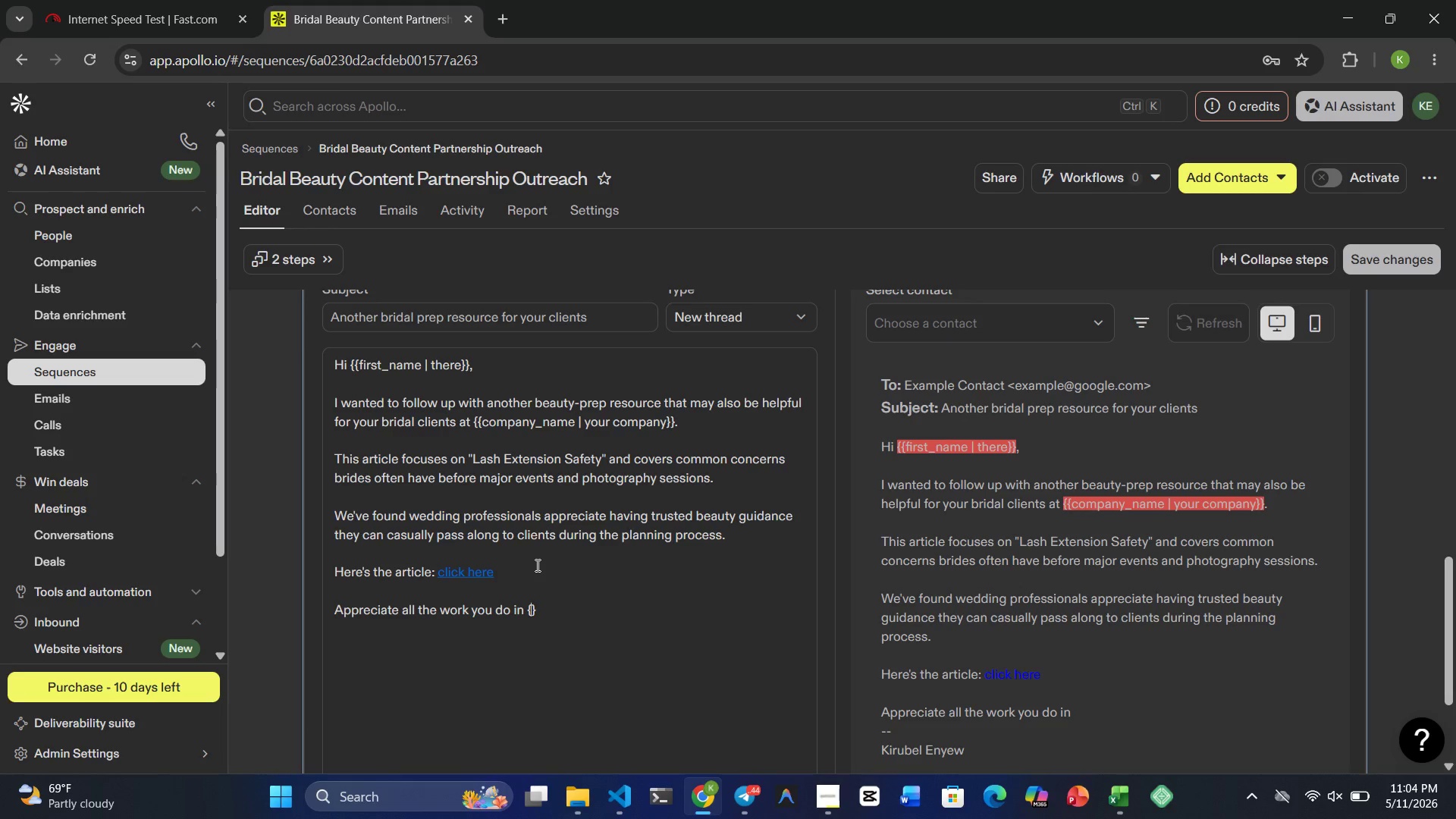 
key(Shift+ShiftRight)
 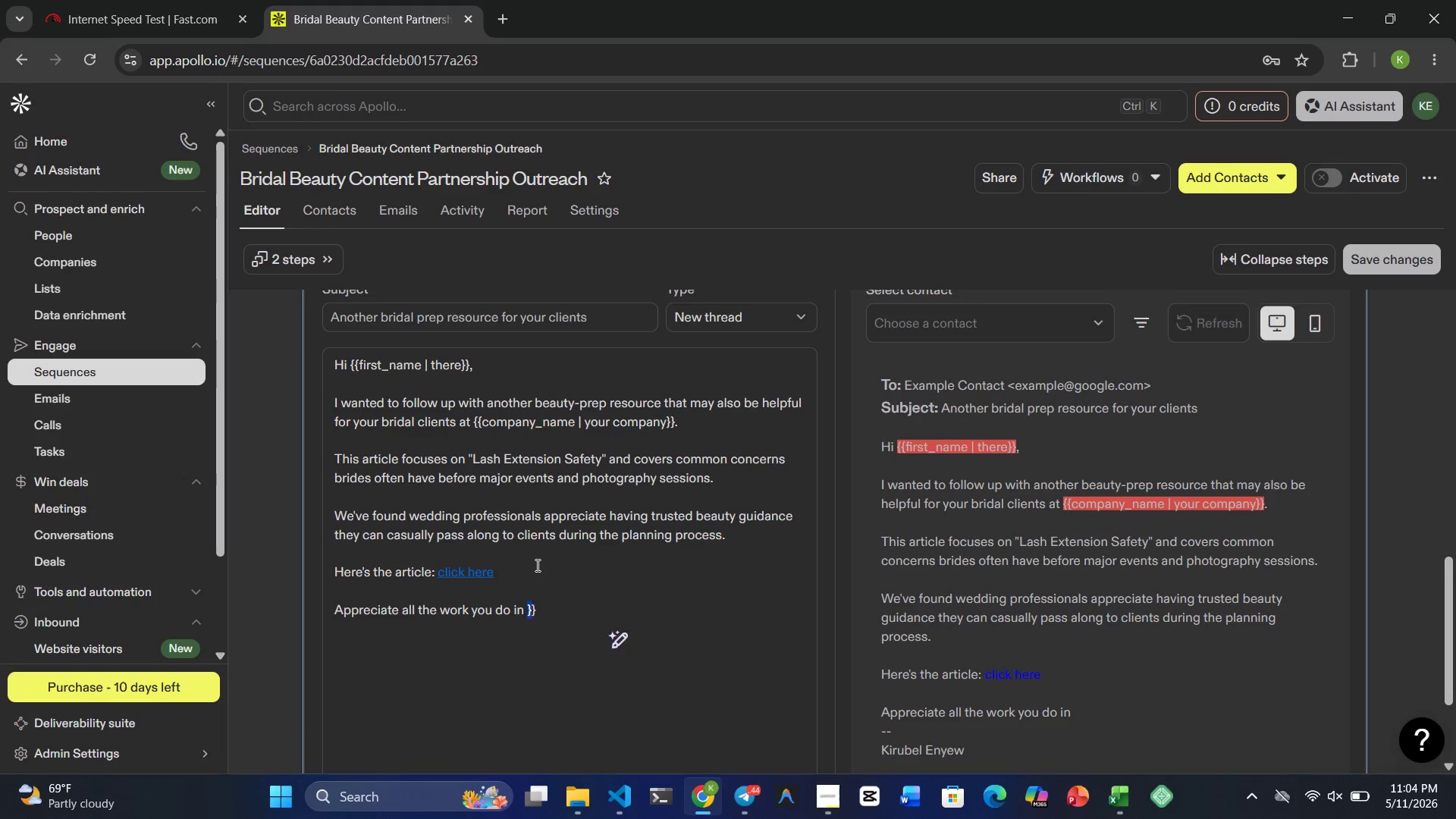 
key(Shift+BracketLeft)
 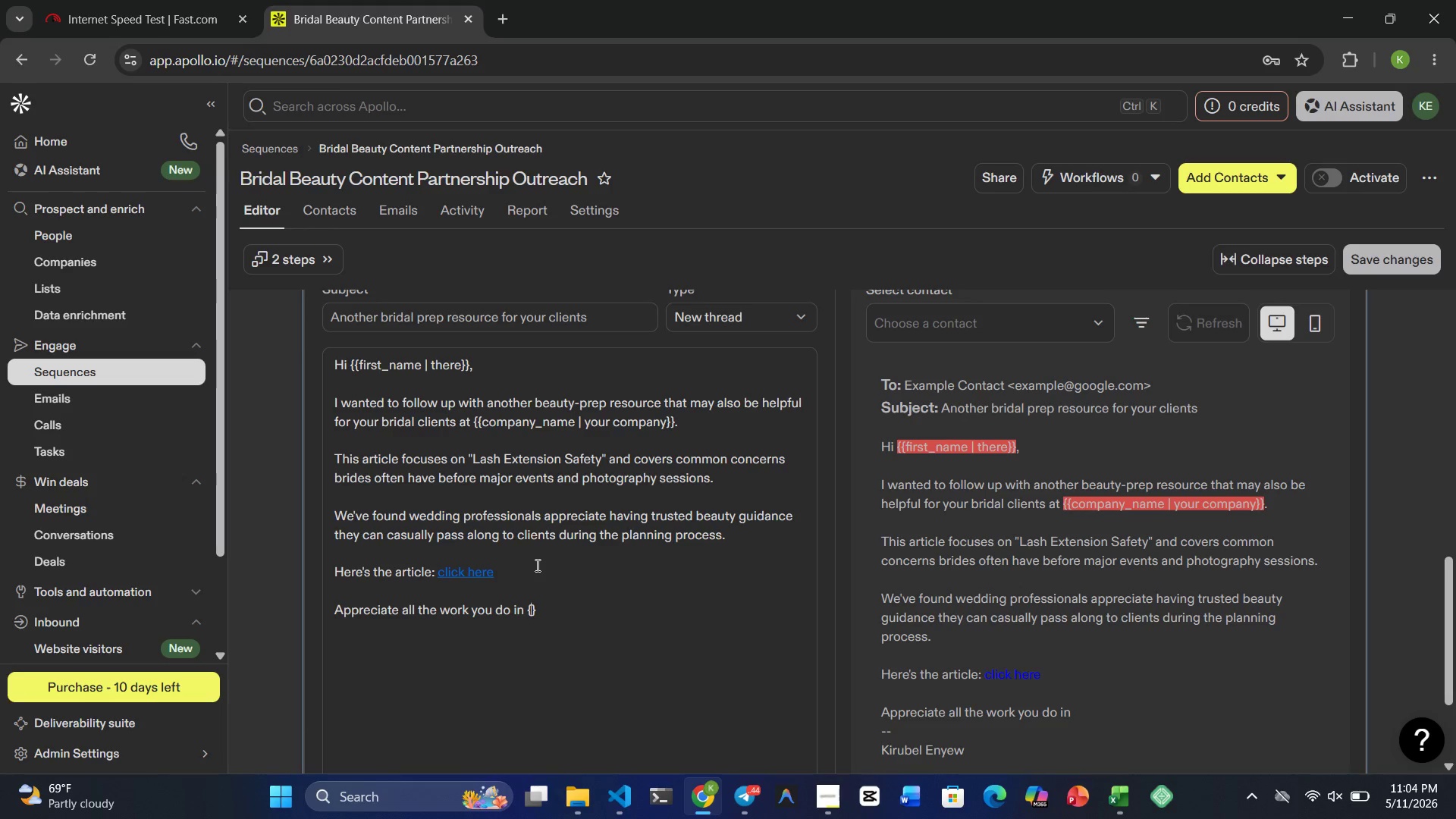 
key(Shift+BracketLeft)
 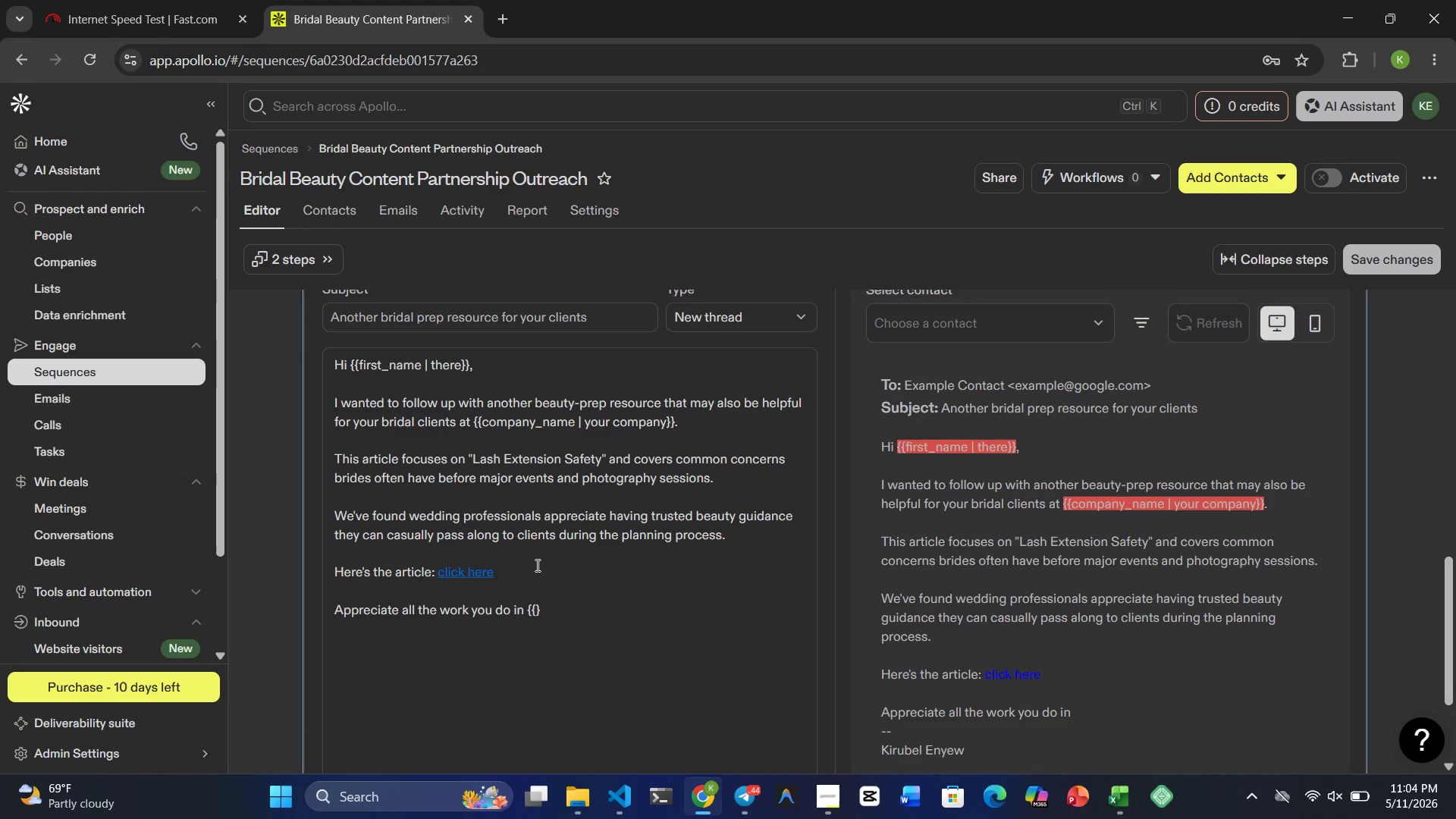 
key(Shift+BracketRight)
 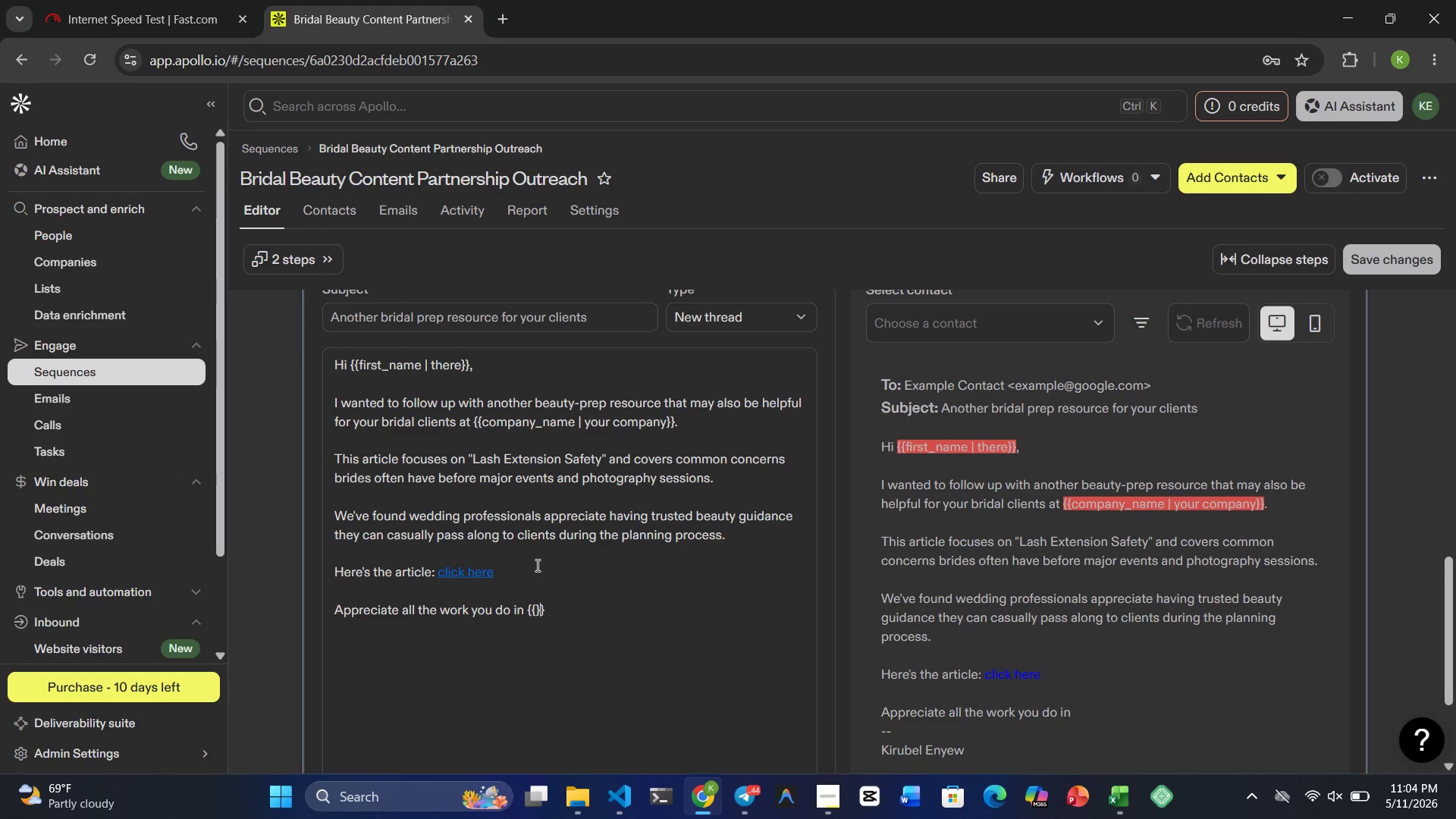 
key(ArrowLeft)
 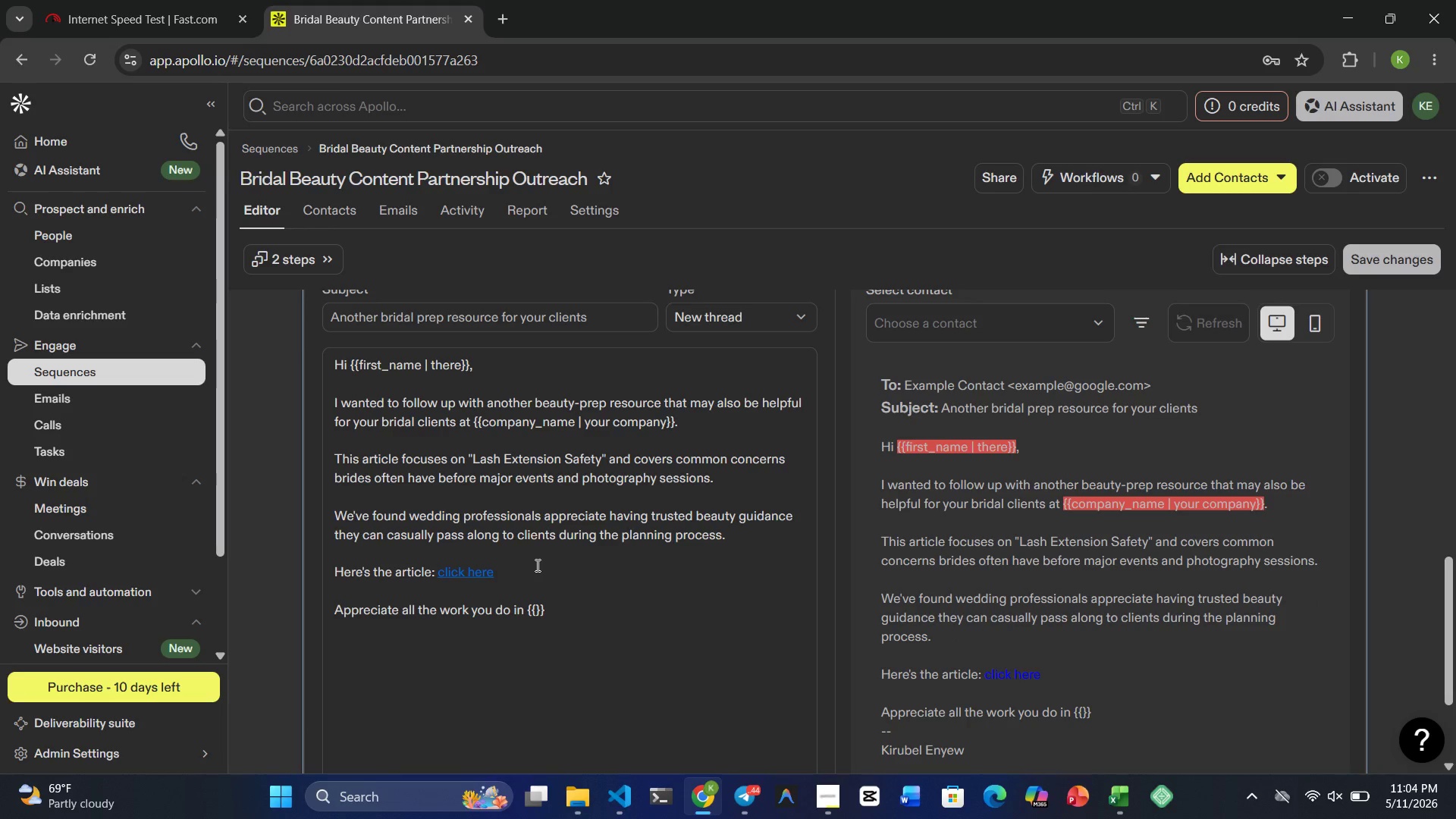 
type(city | your area)
 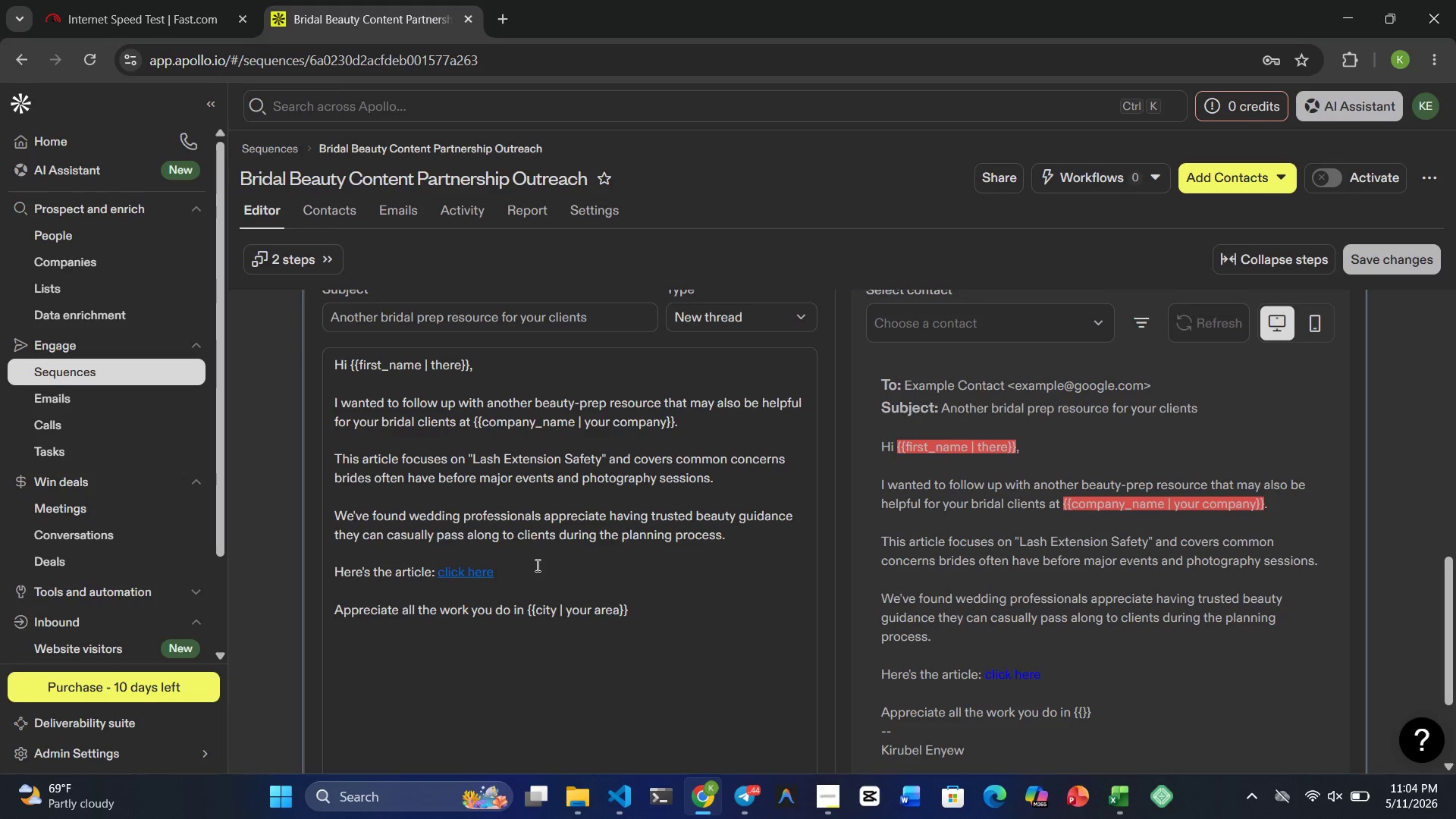 
key(ArrowRight)
 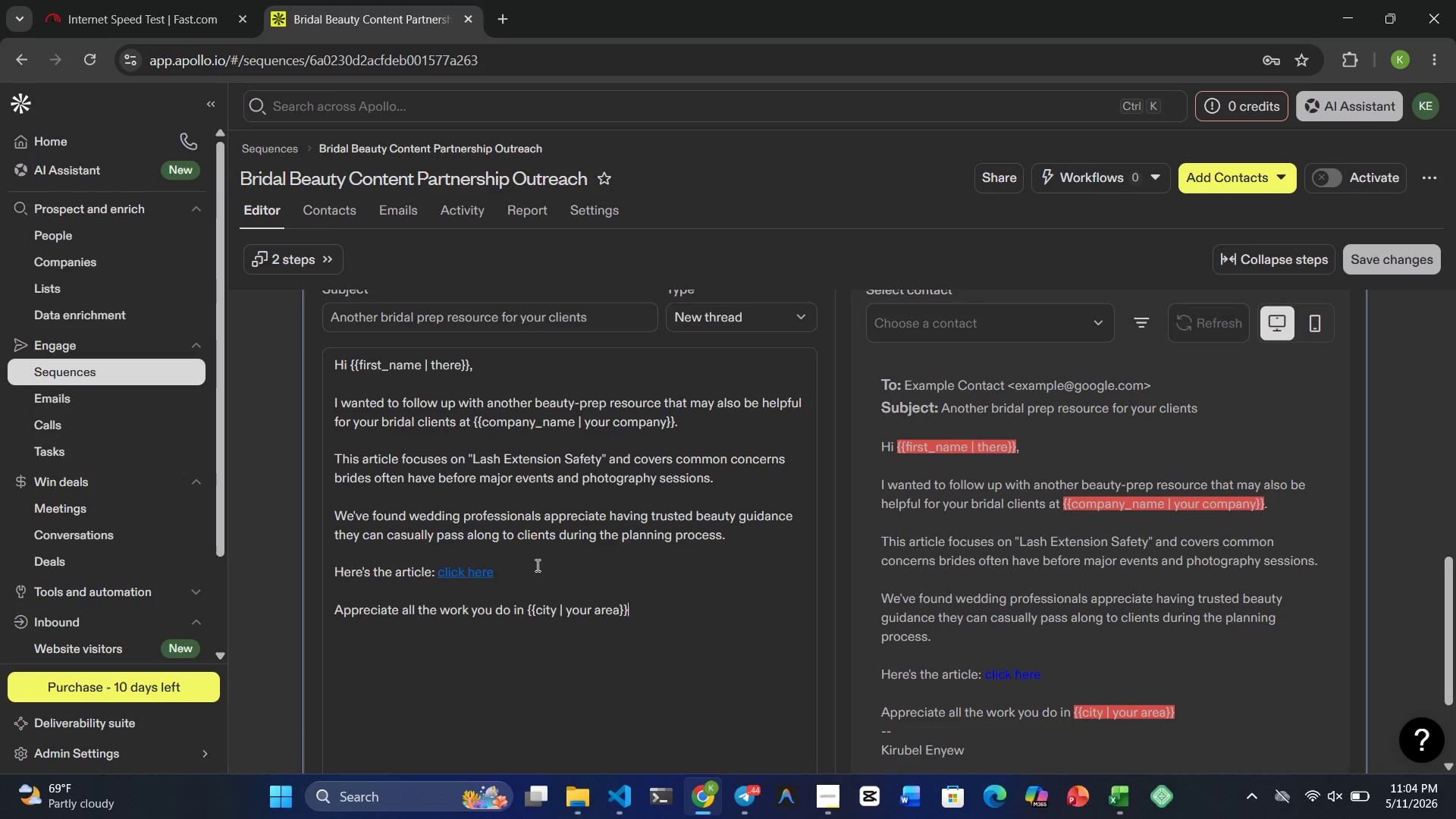 
key(ArrowRight)
 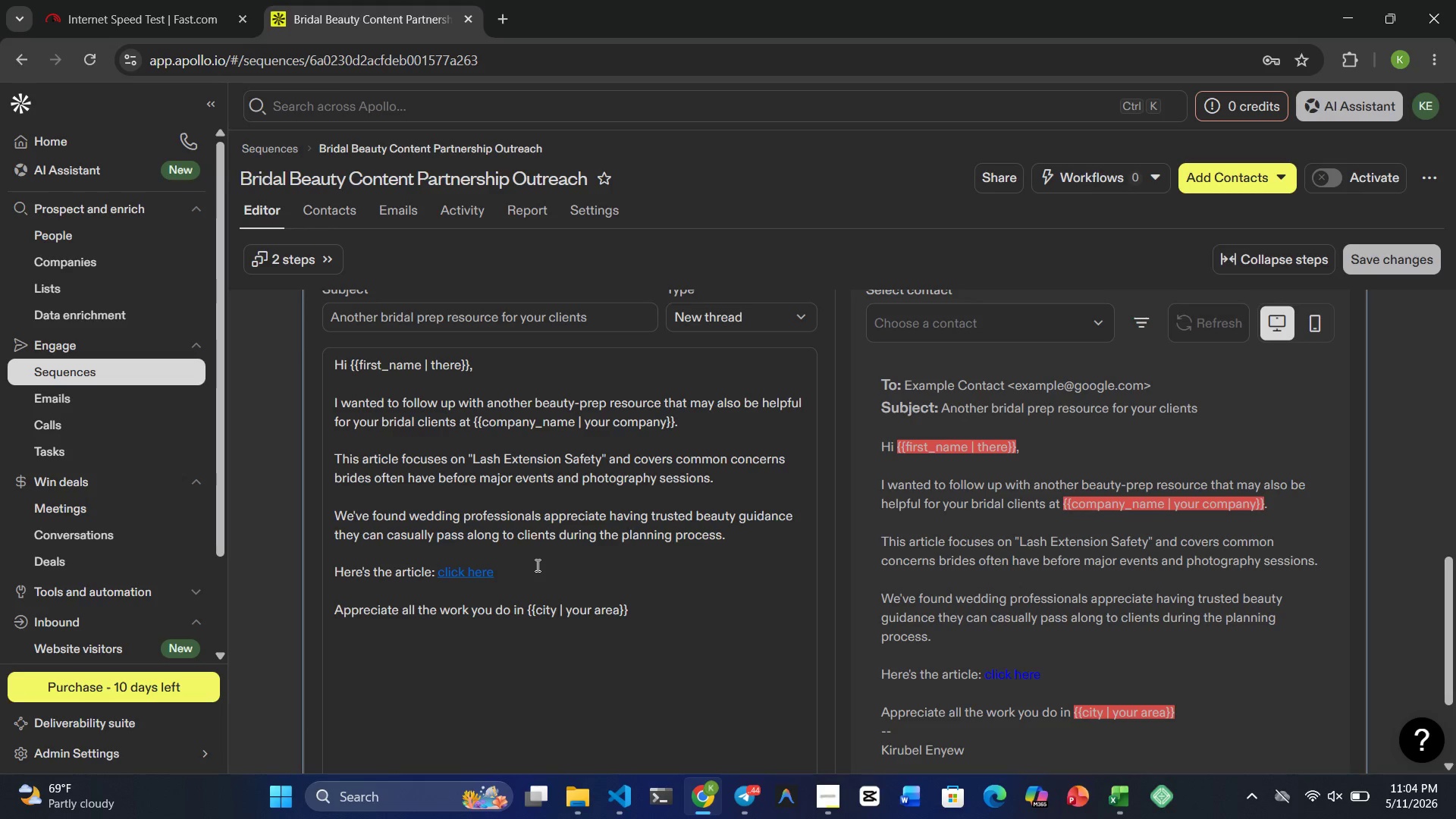 
type(, and )
 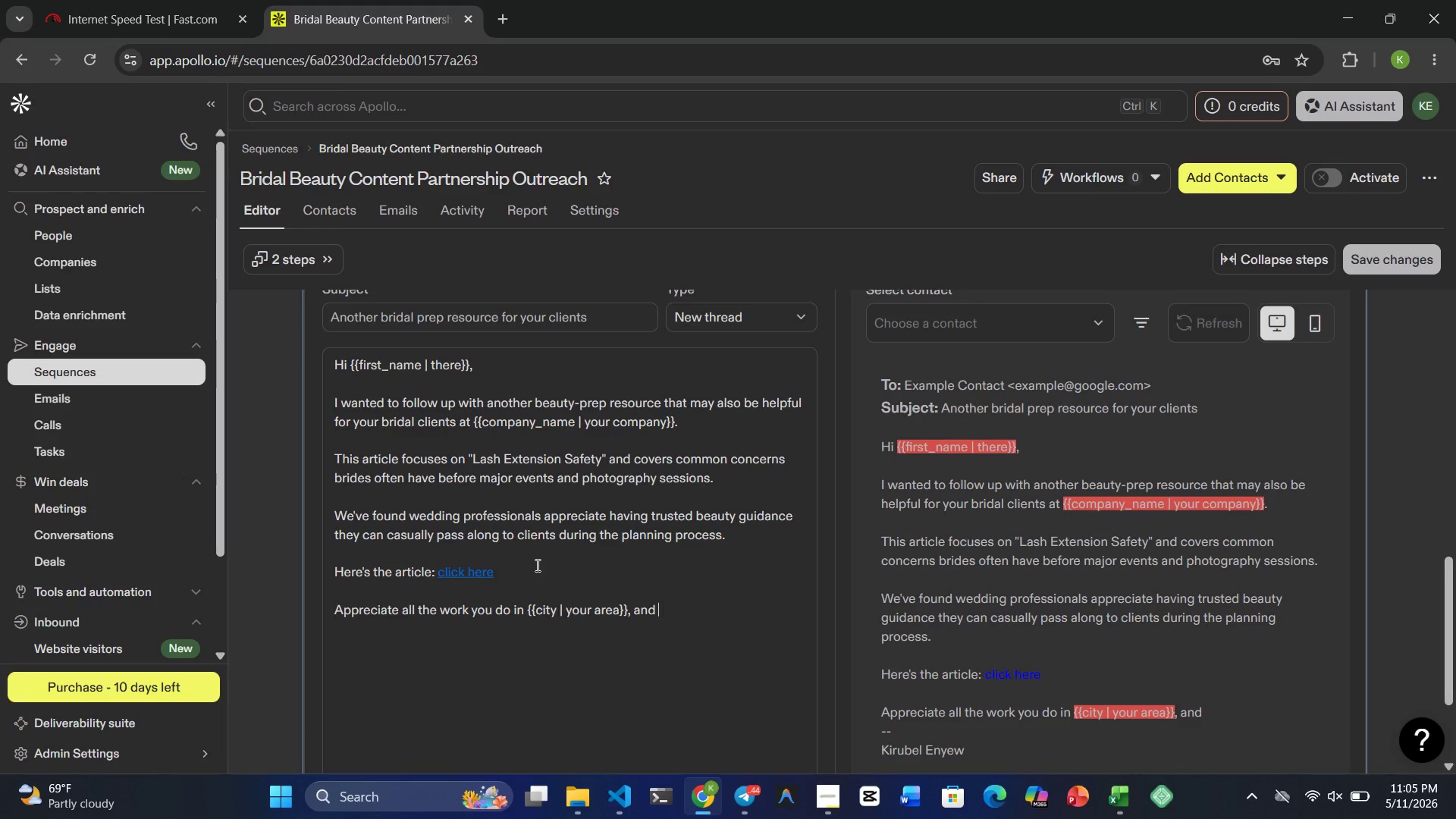 
wait(5.25)
 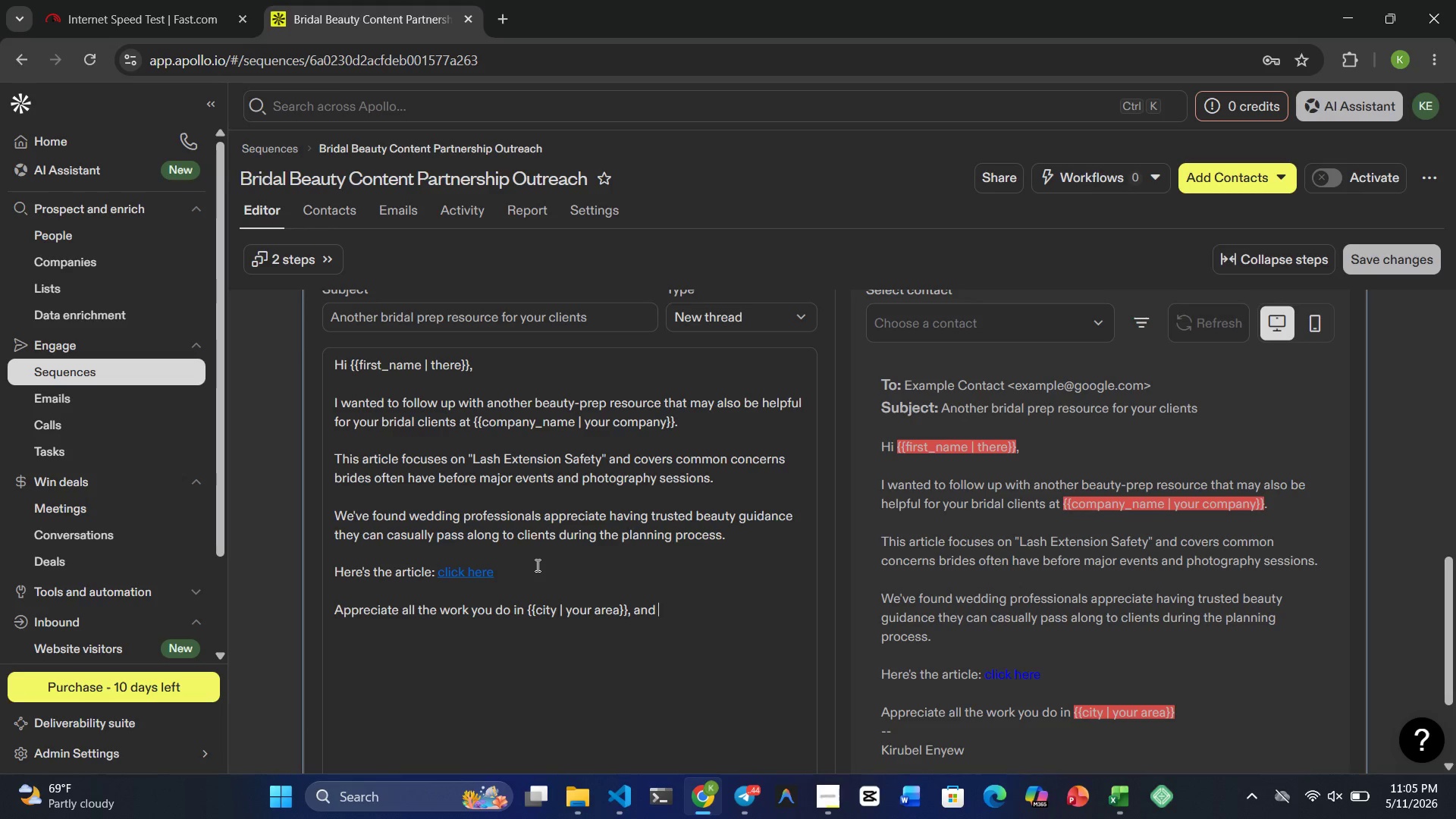 
type(I'd love yo )
key(Backspace)
key(Backspace)
key(Backspace)
type(to stay connected)
 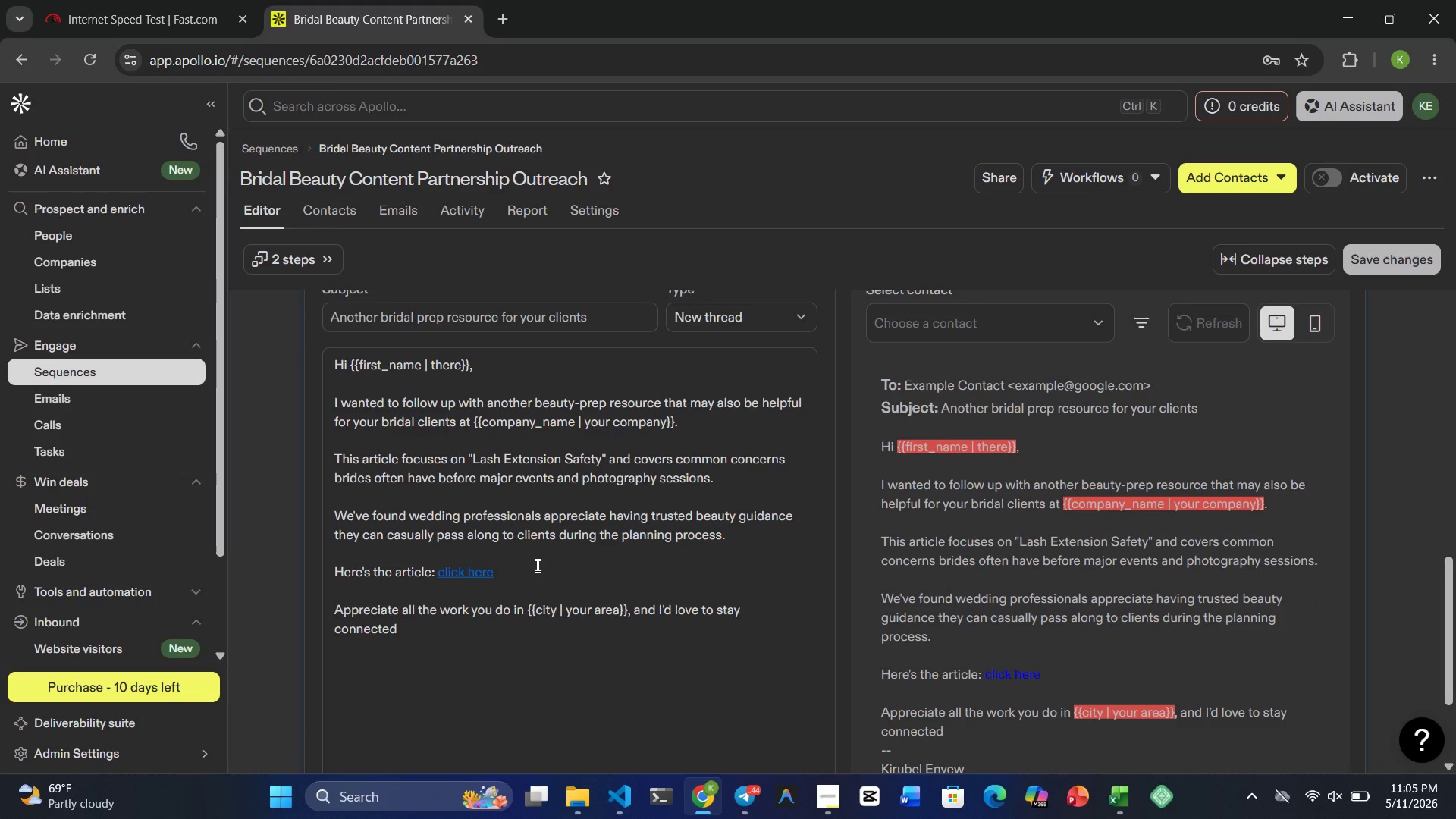 
key(Period)
 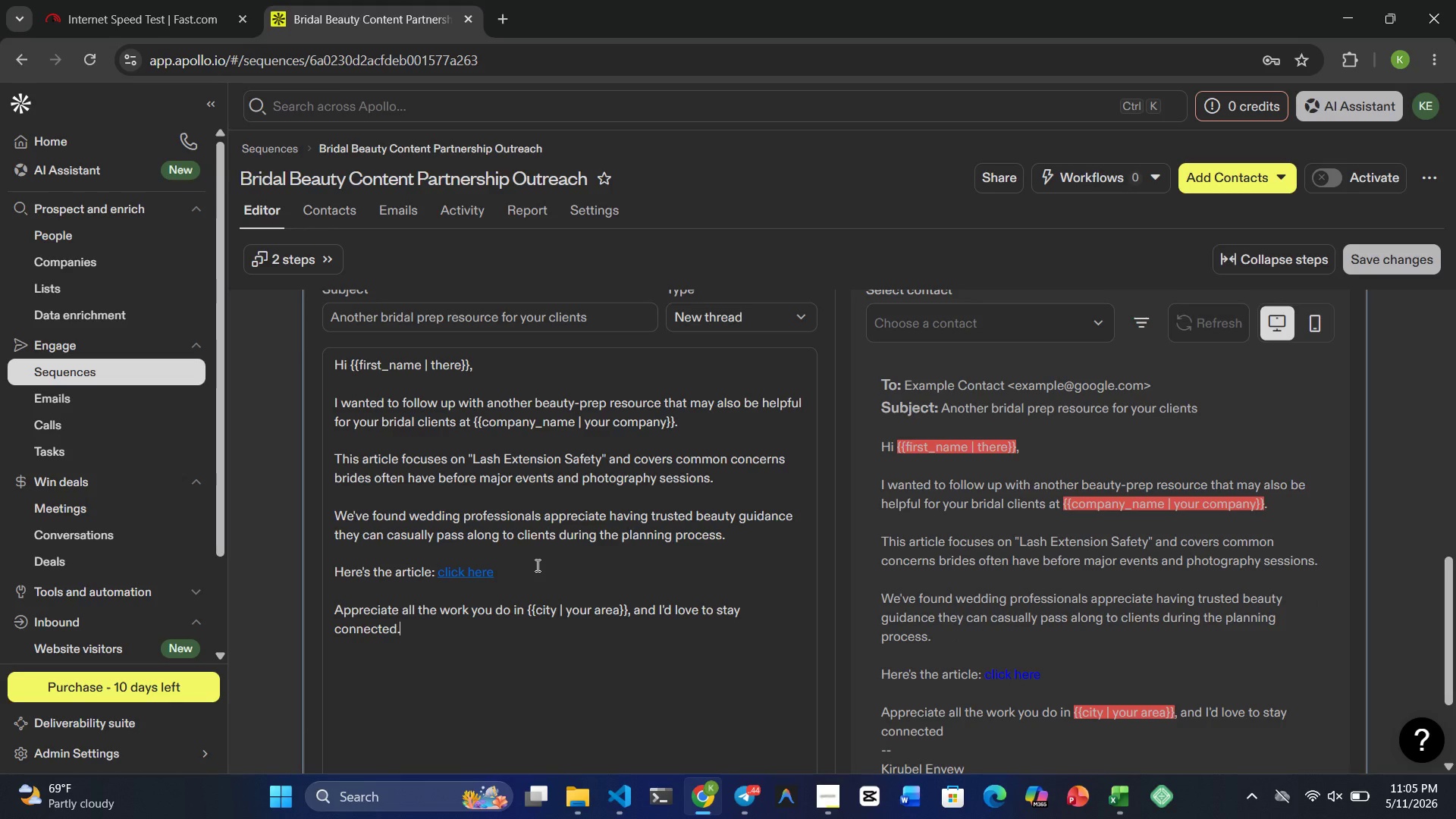 
key(Enter)
 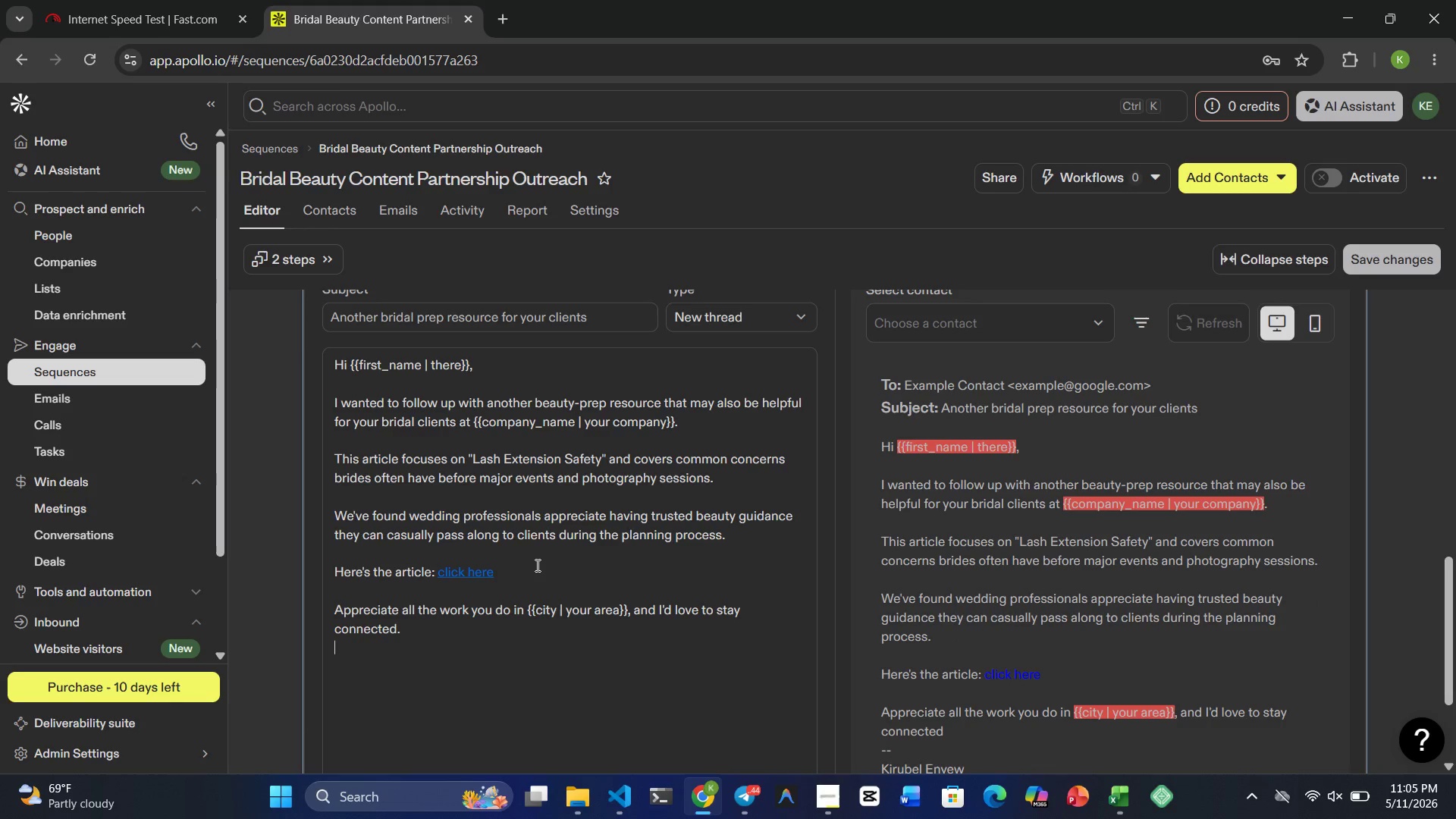 
key(Enter)
 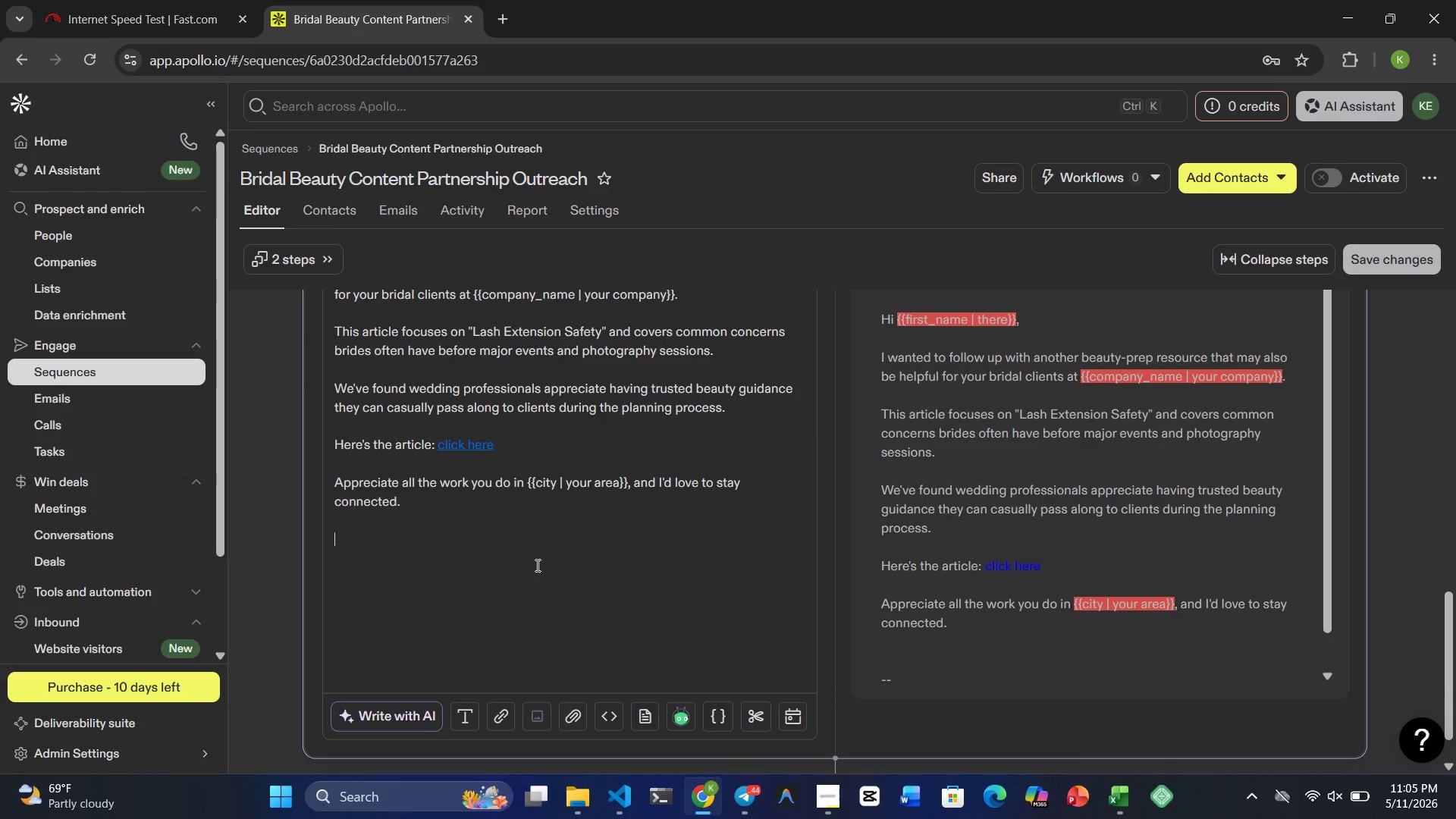 
wait(7.83)
 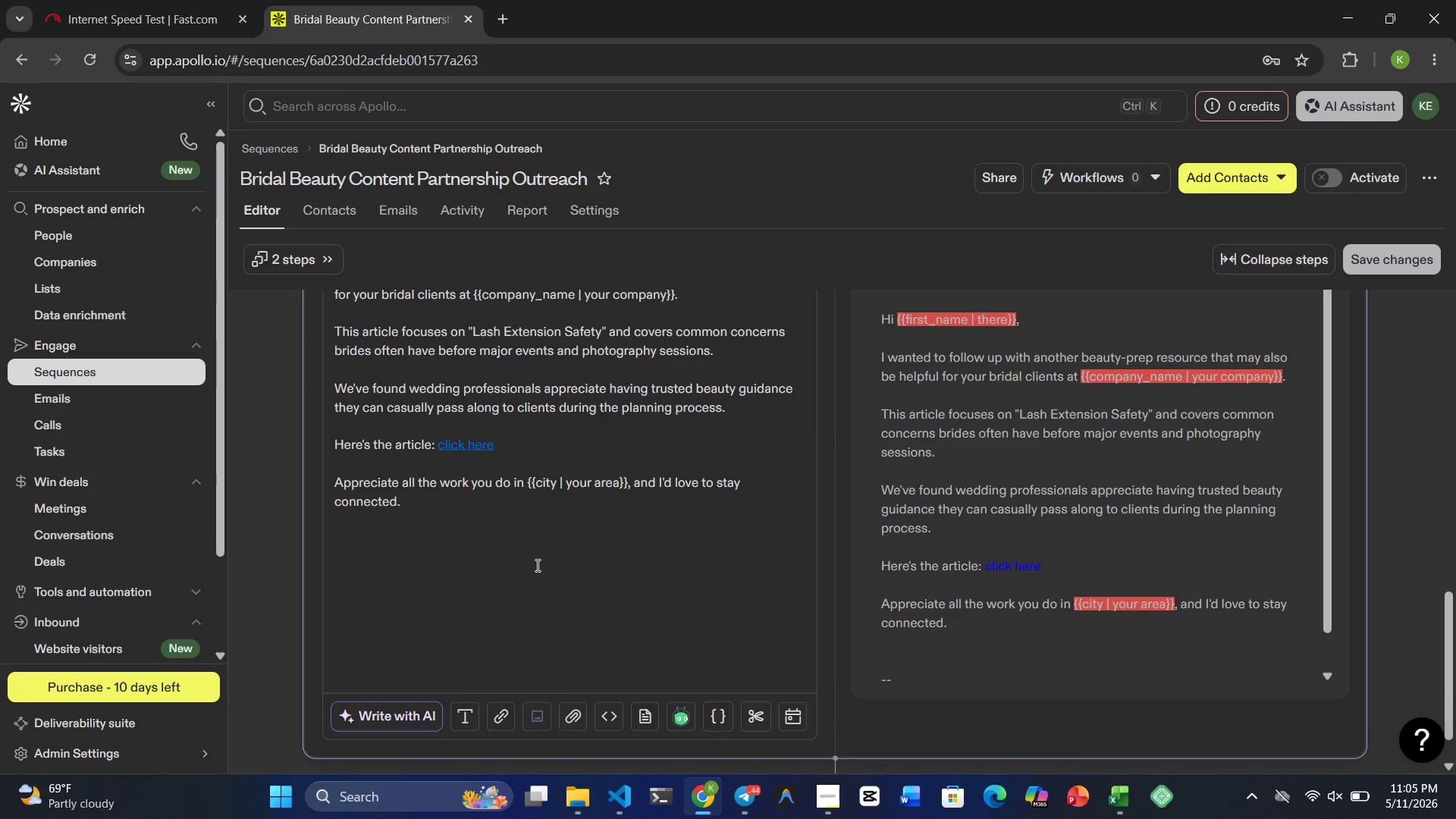 
type(Best Regards )
 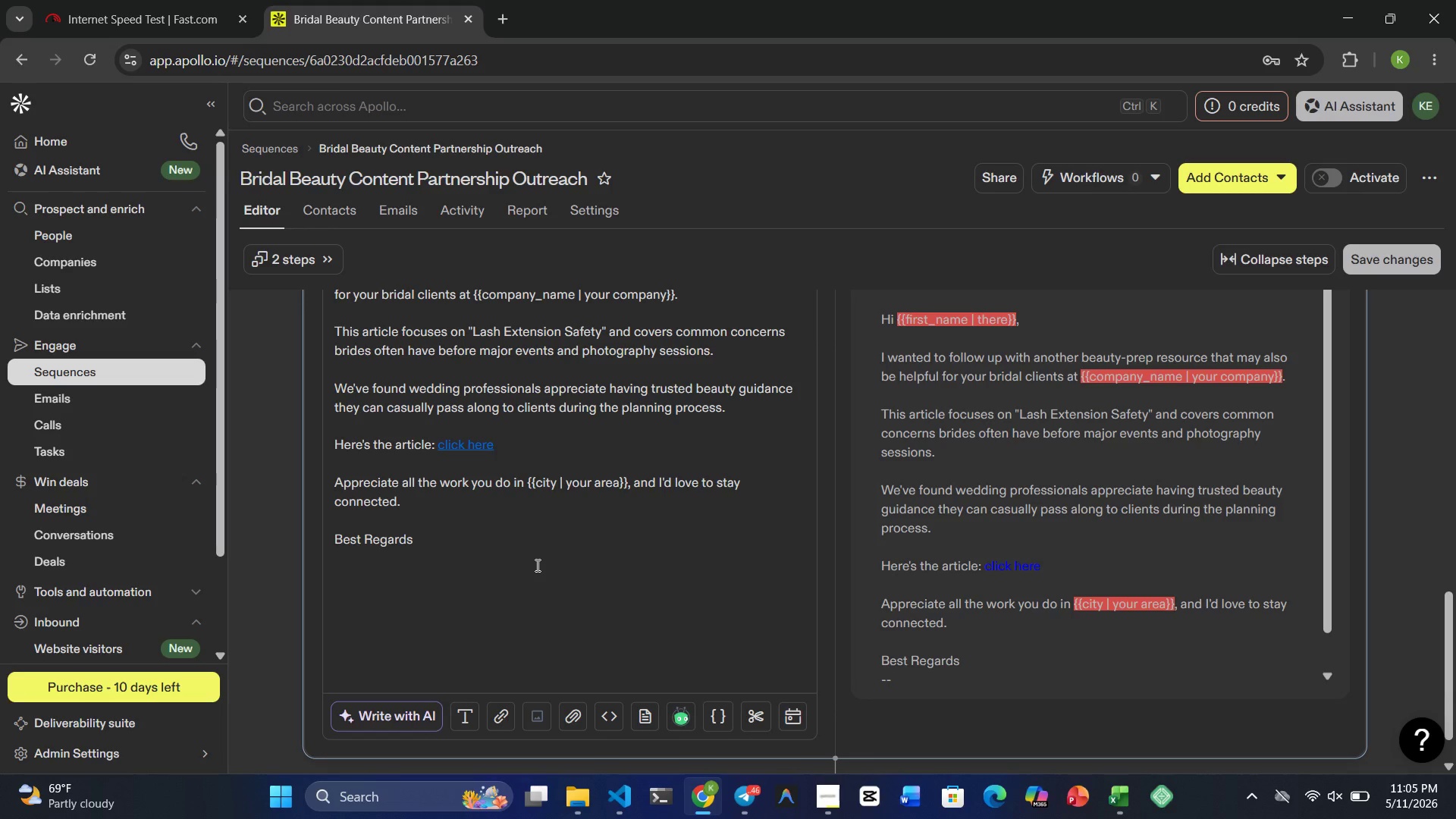 
key(Backspace)
 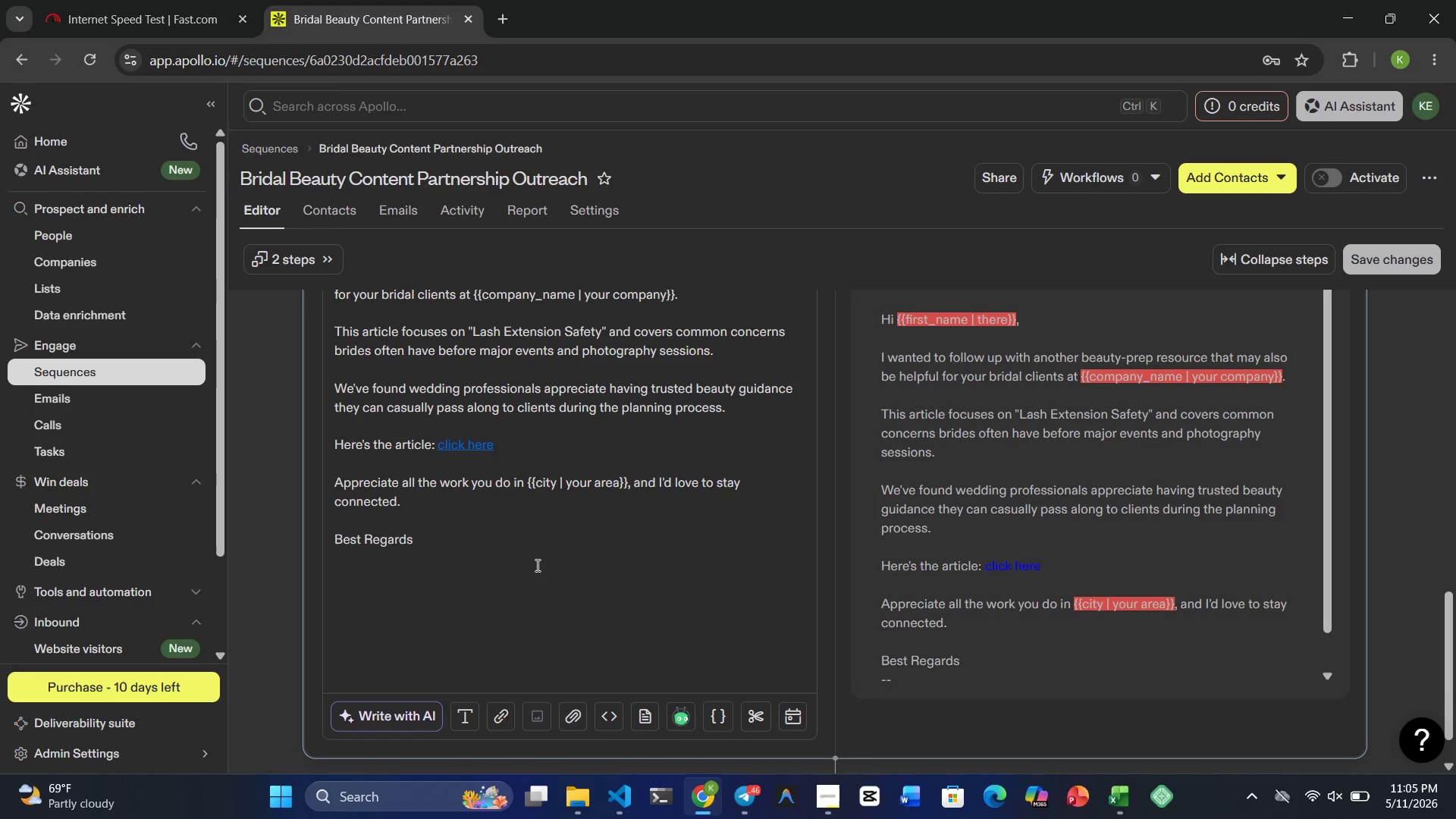 
key(Backspace)
 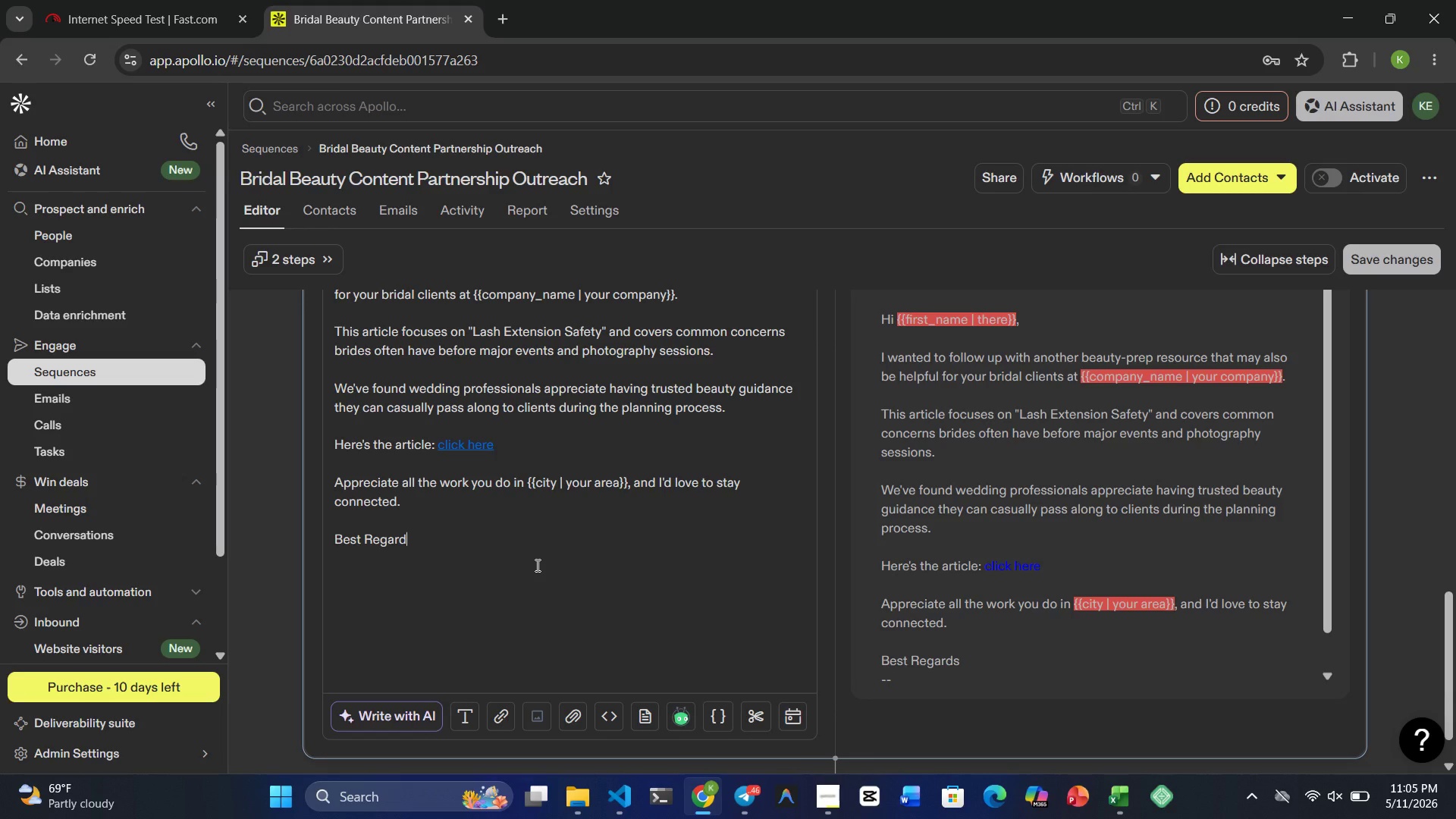 
key(S)
 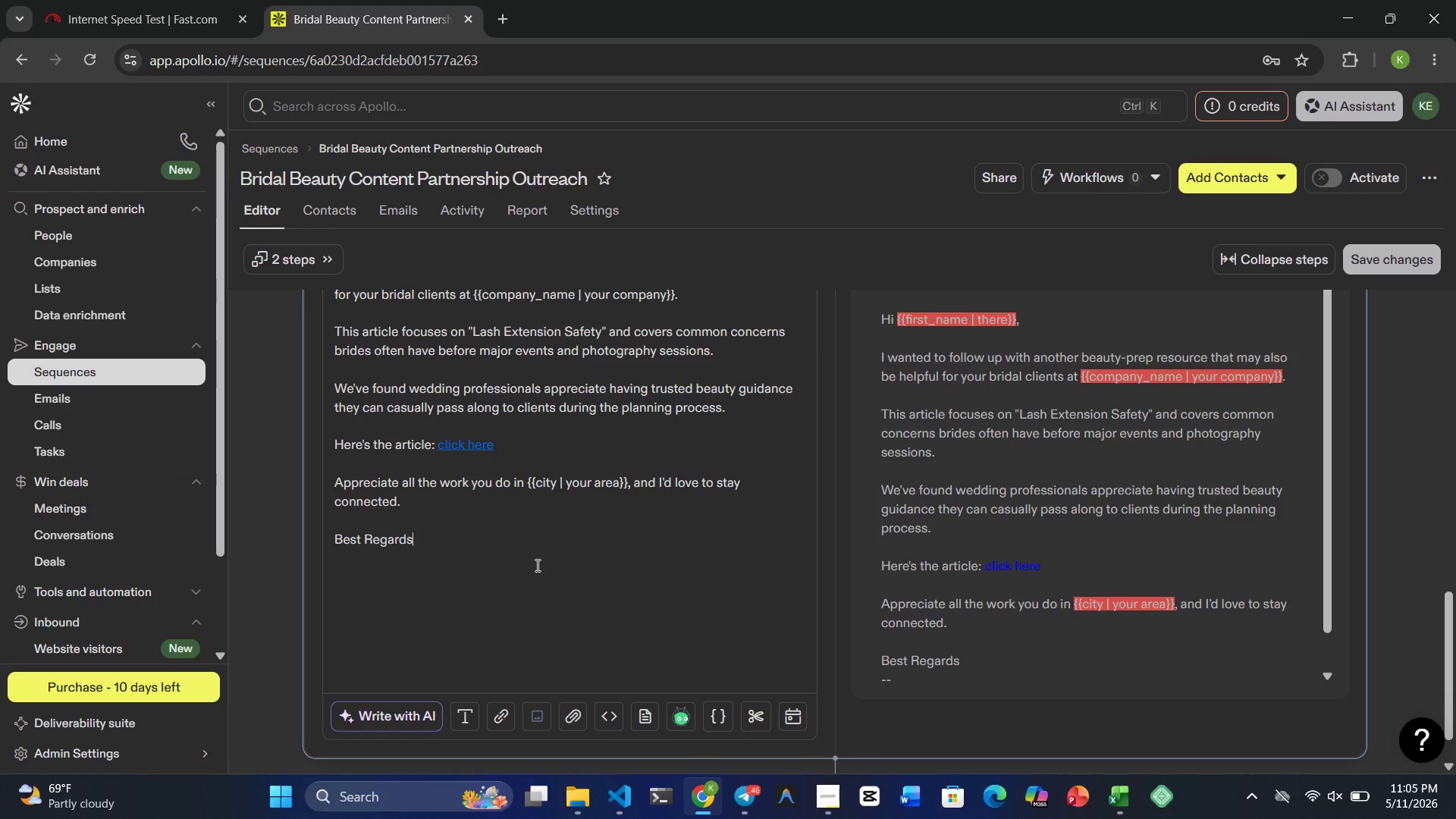 
key(Comma)
 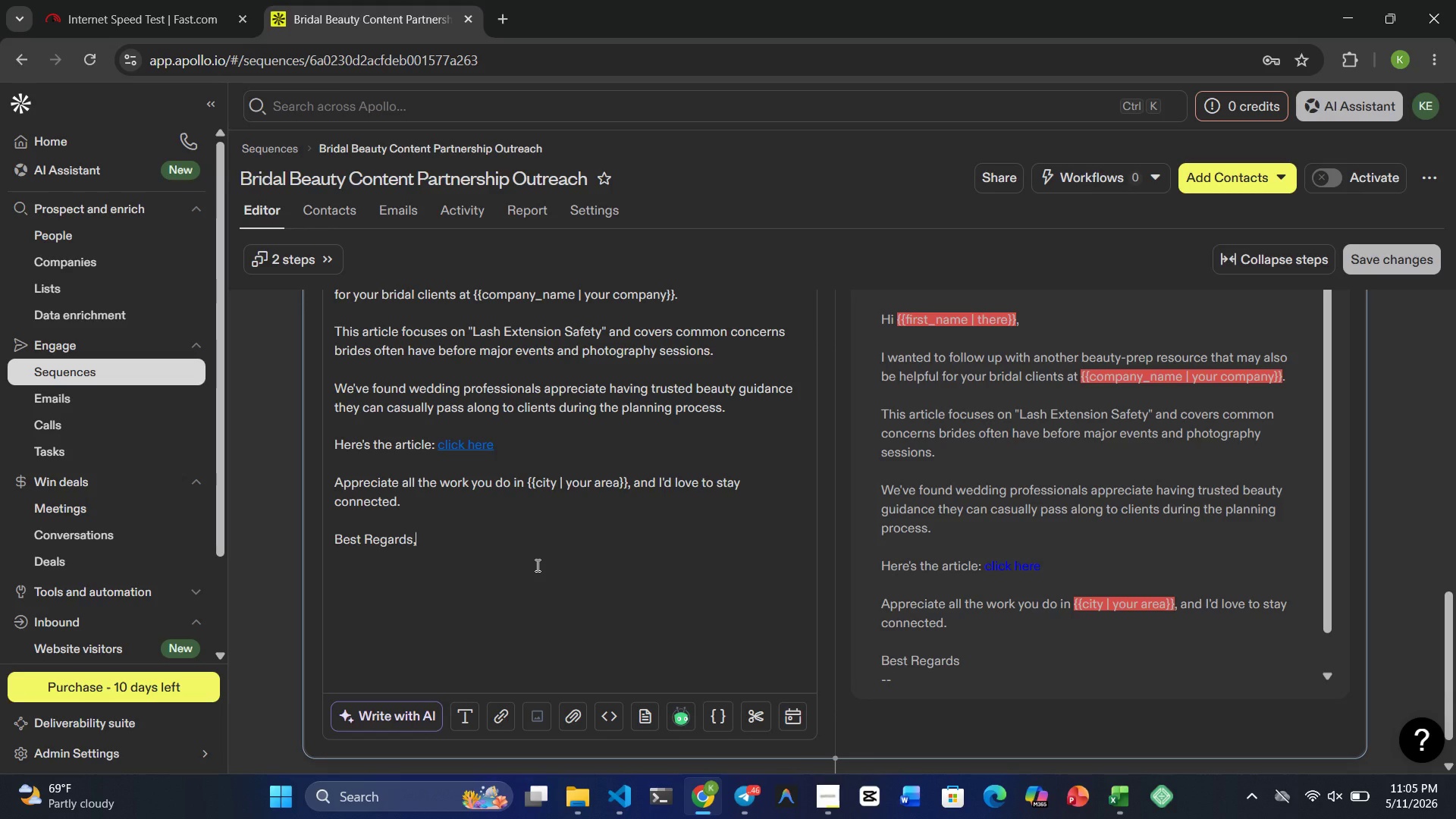 
key(Shift+Enter)
 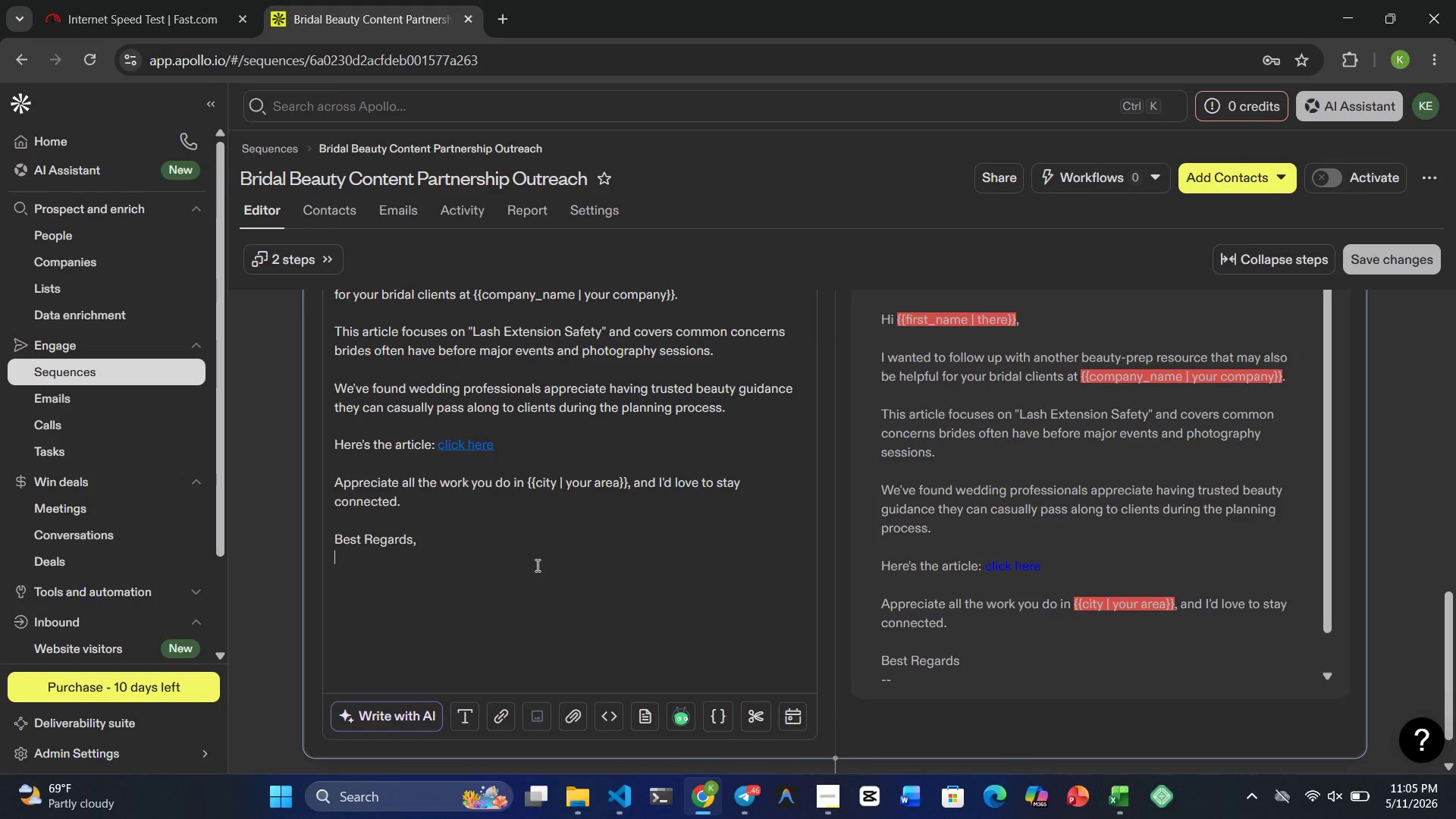 
type(Kirubel Enyew)
 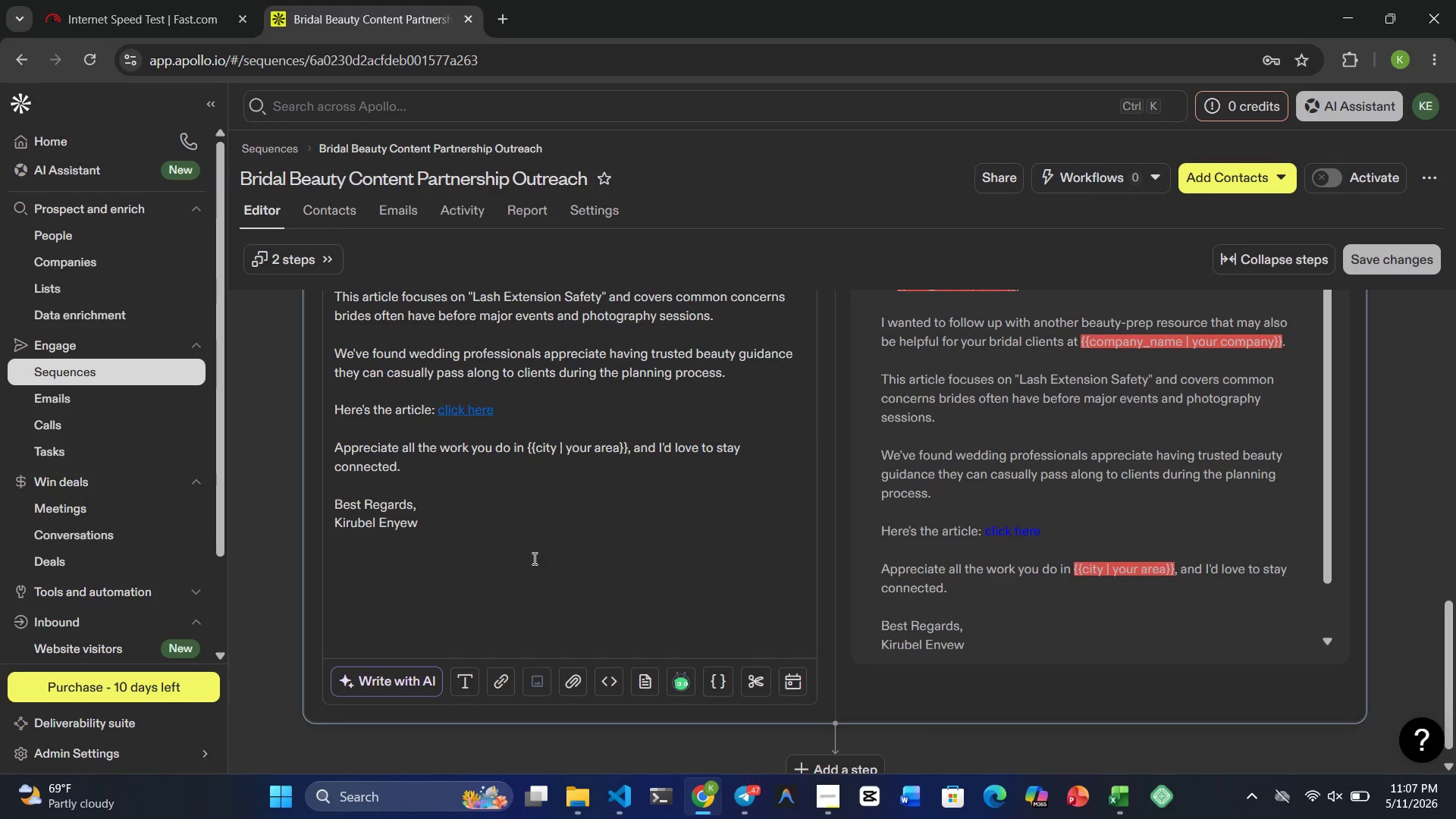 
wait(93.72)
 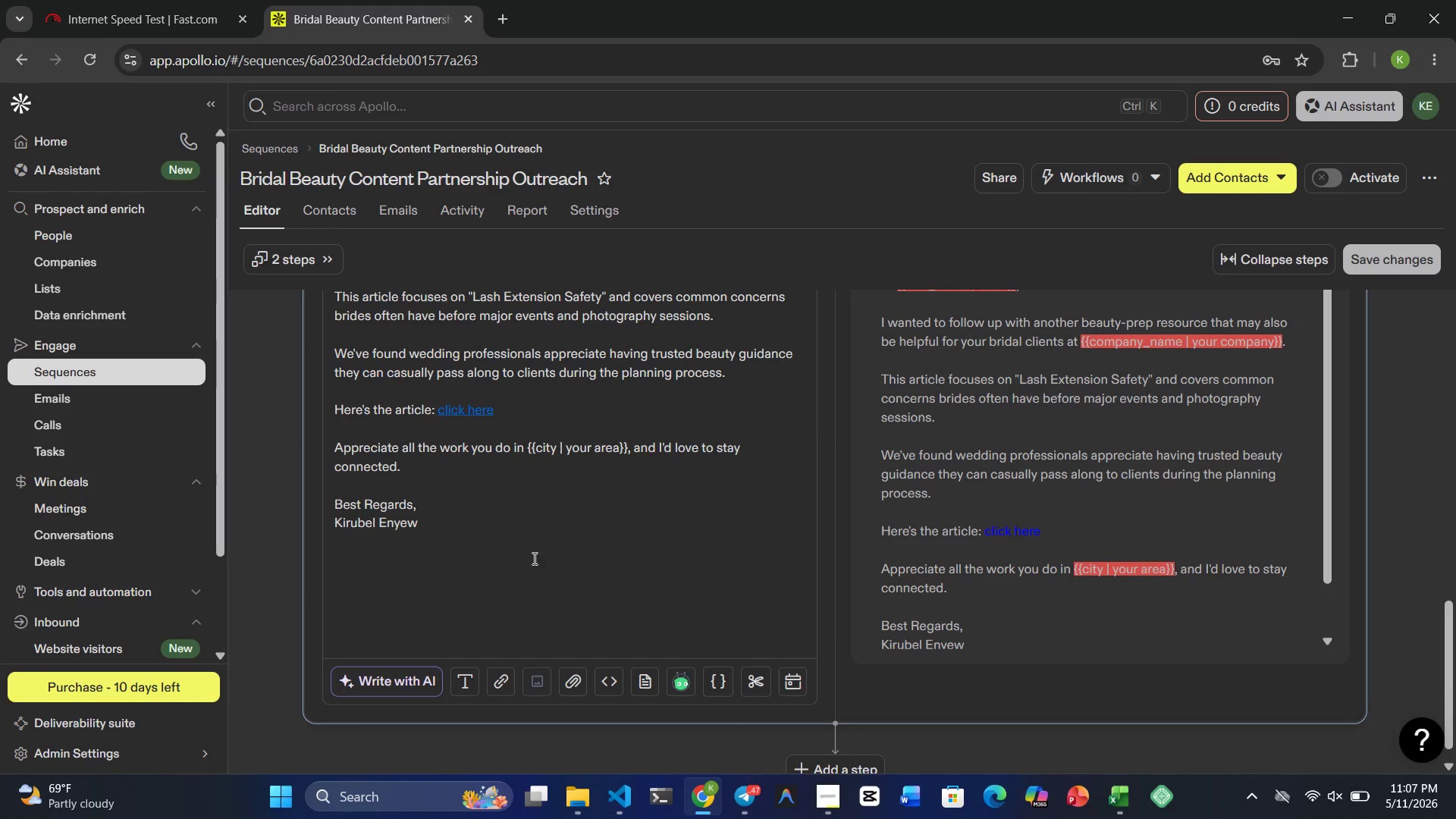 
left_click([1395, 260])
 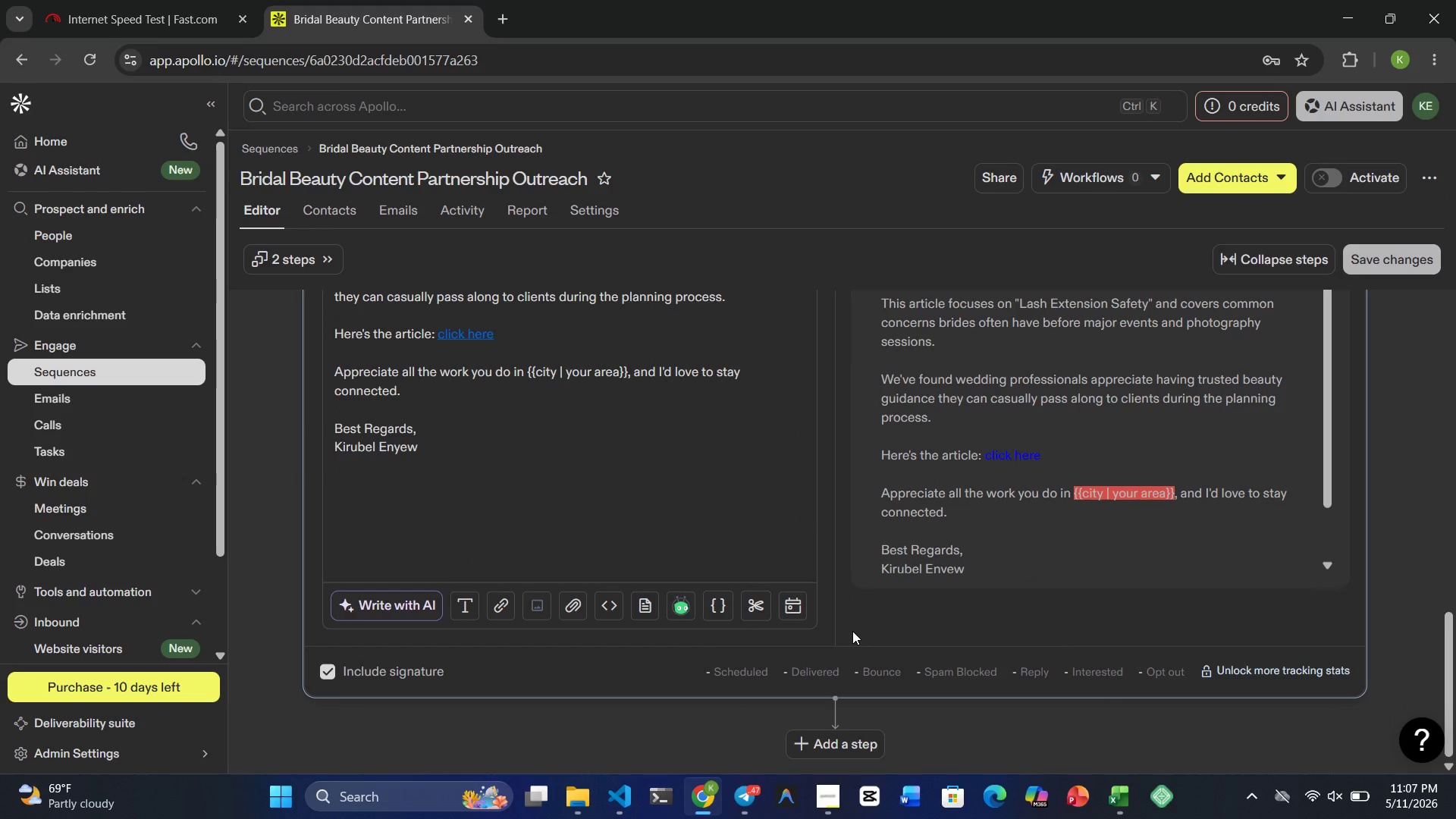 
wait(11.69)
 